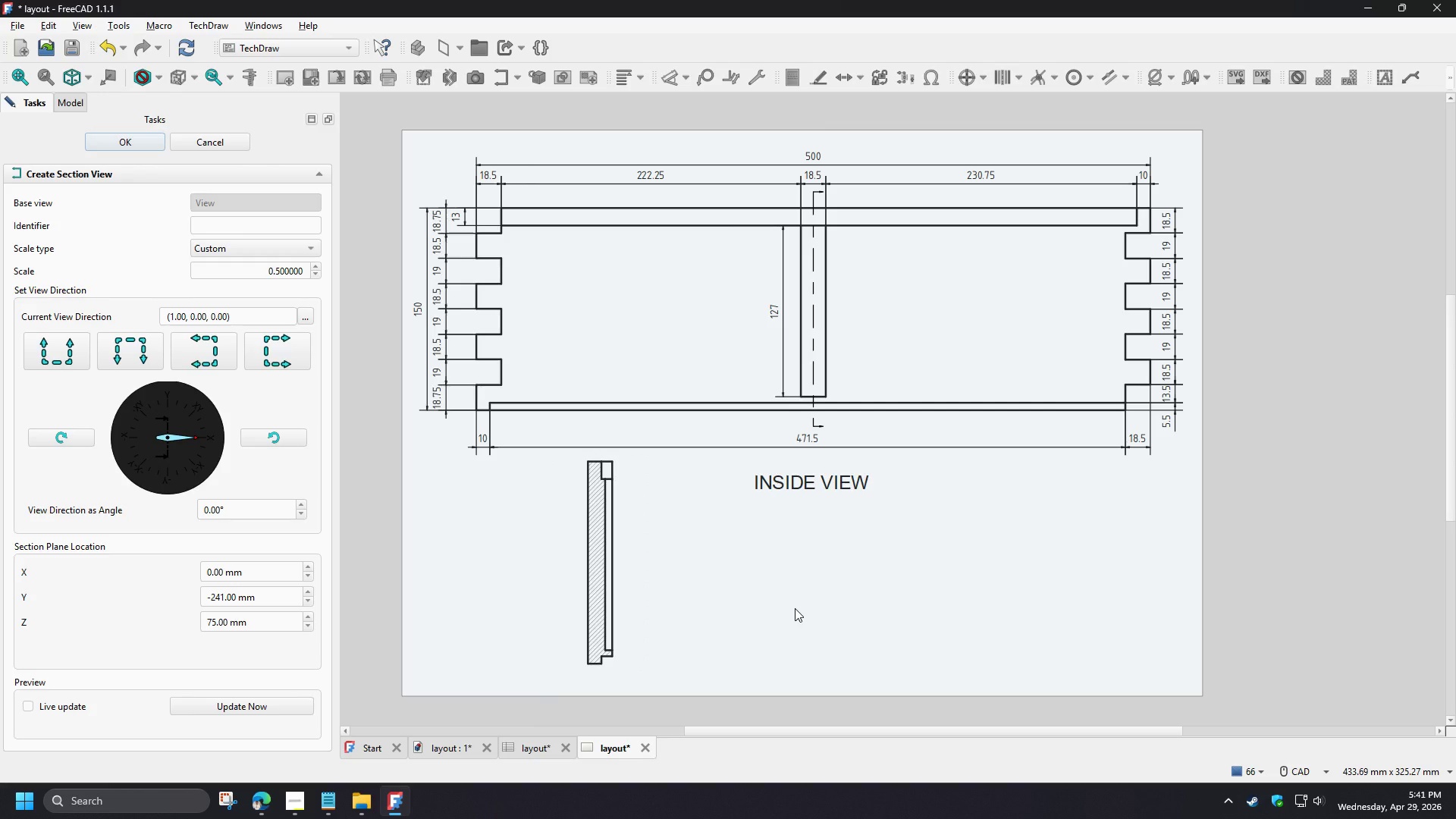 
left_click_drag(start_coordinate=[813, 458], to_coordinate=[811, 637])
 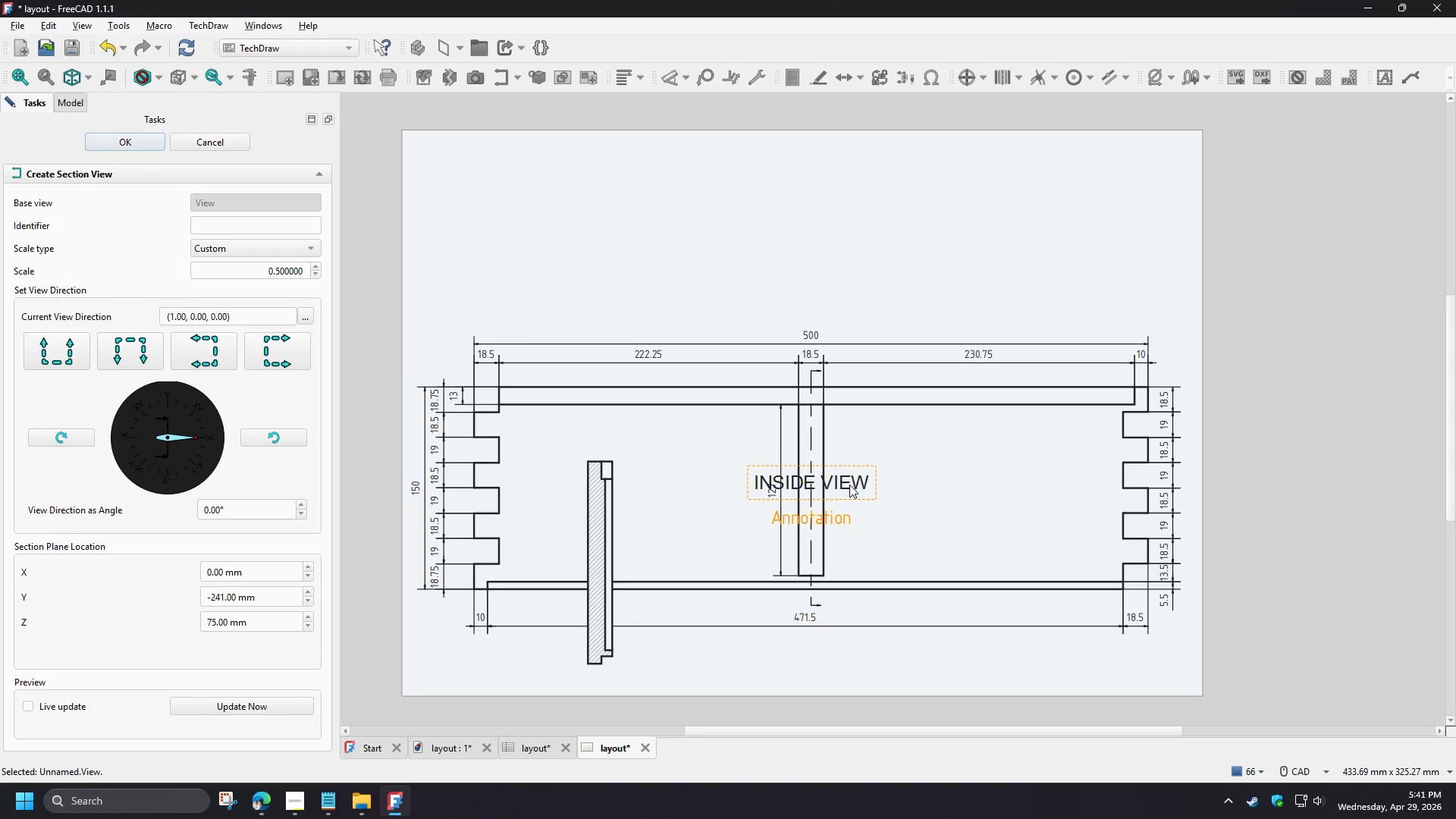 
hold_key(key=ControlLeft, duration=1.11)
 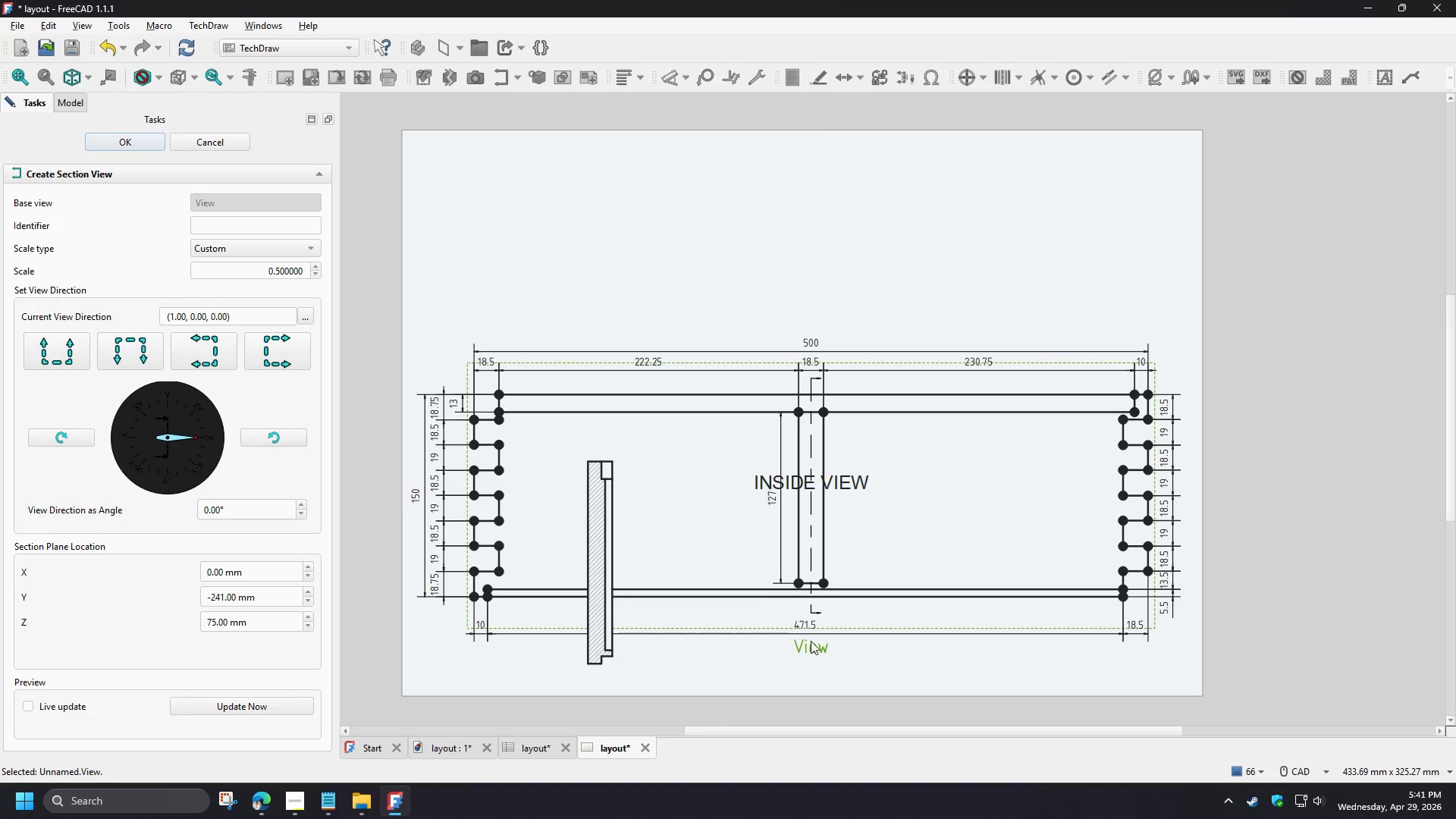 
hold_key(key=ControlLeft, duration=25.88)
left_click_drag(start_coordinate=[849, 485], to_coordinate=[857, 651])
 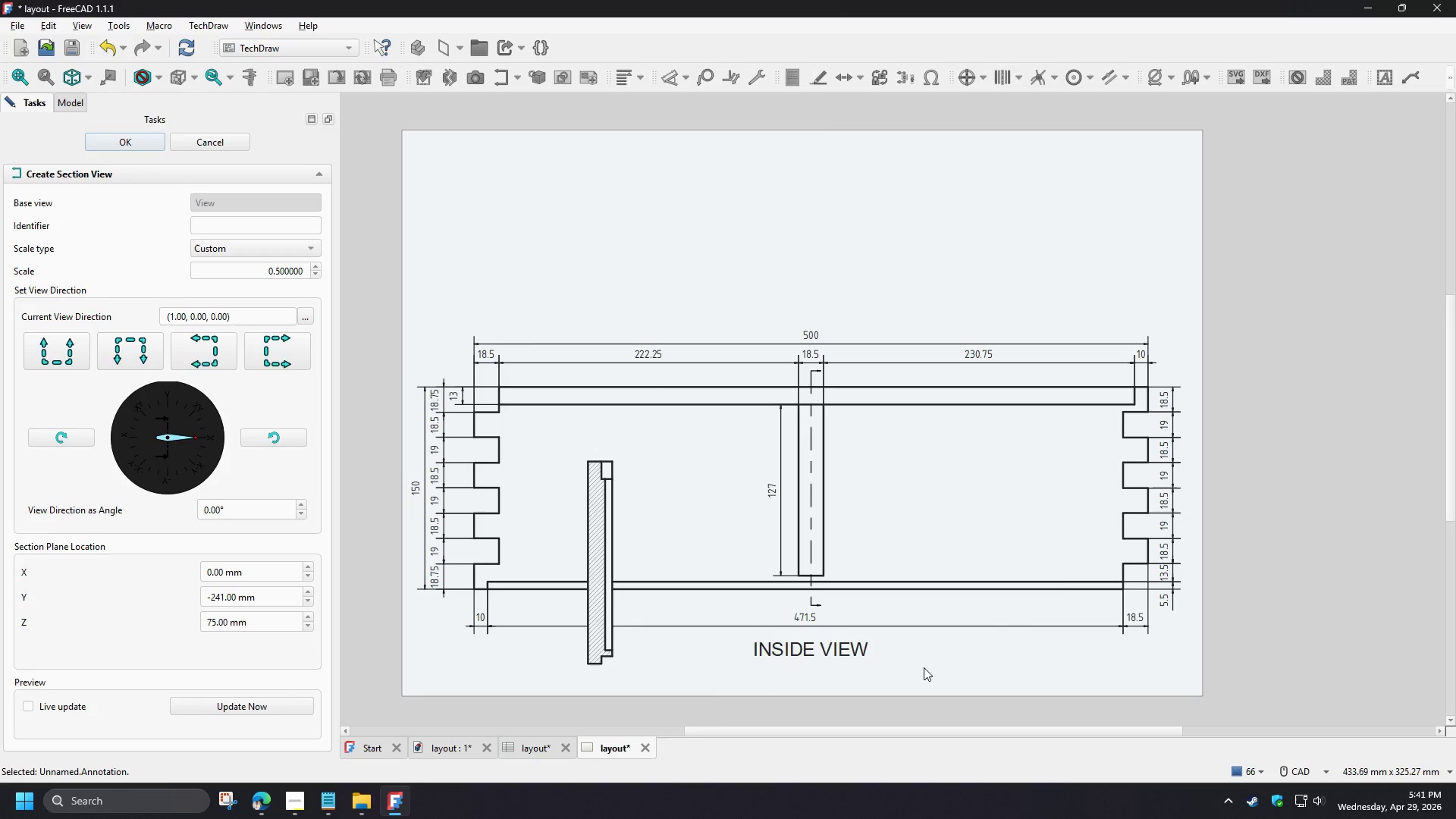 
left_click([924, 667])
 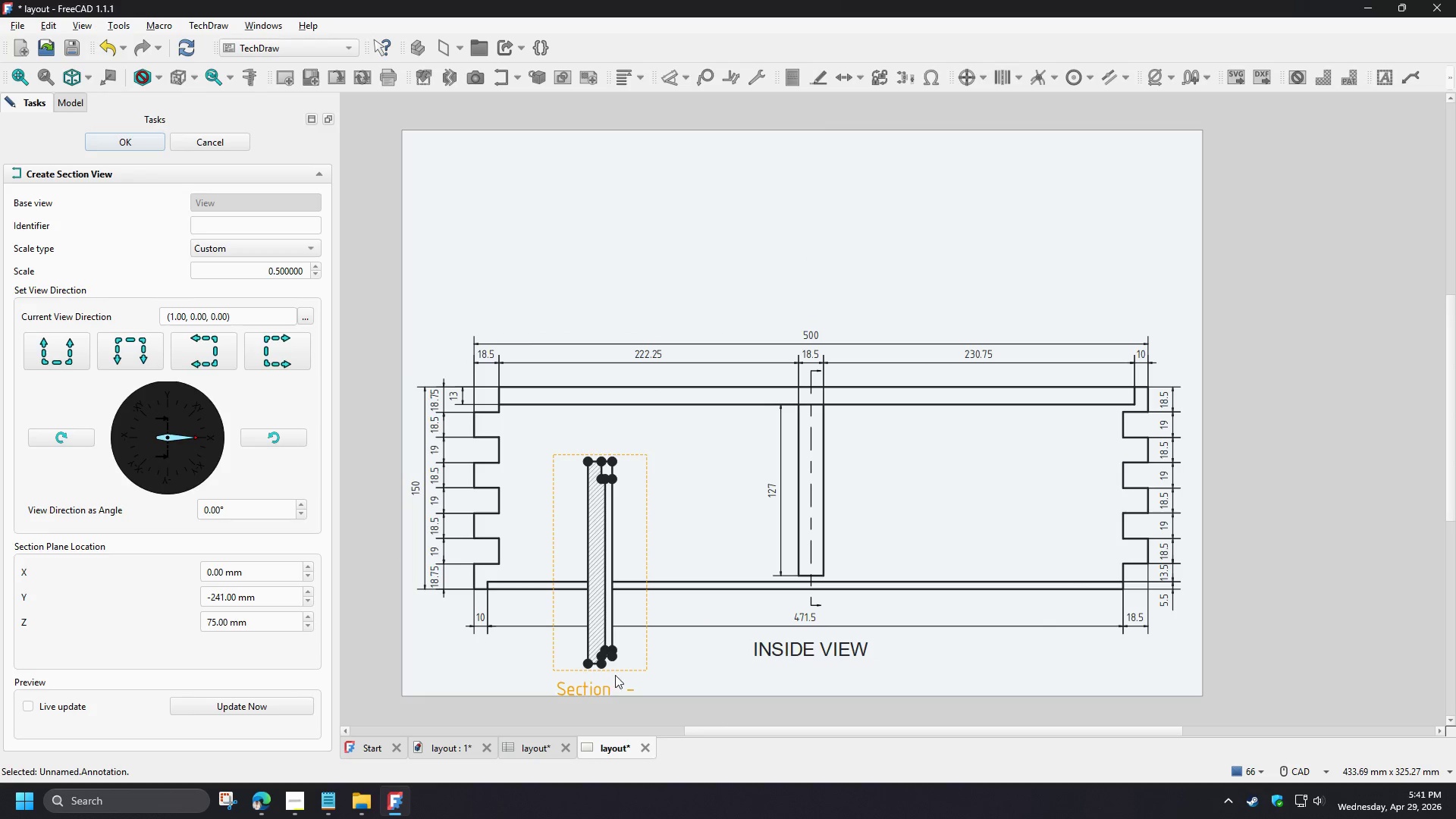 
left_click_drag(start_coordinate=[598, 691], to_coordinate=[582, 368])
 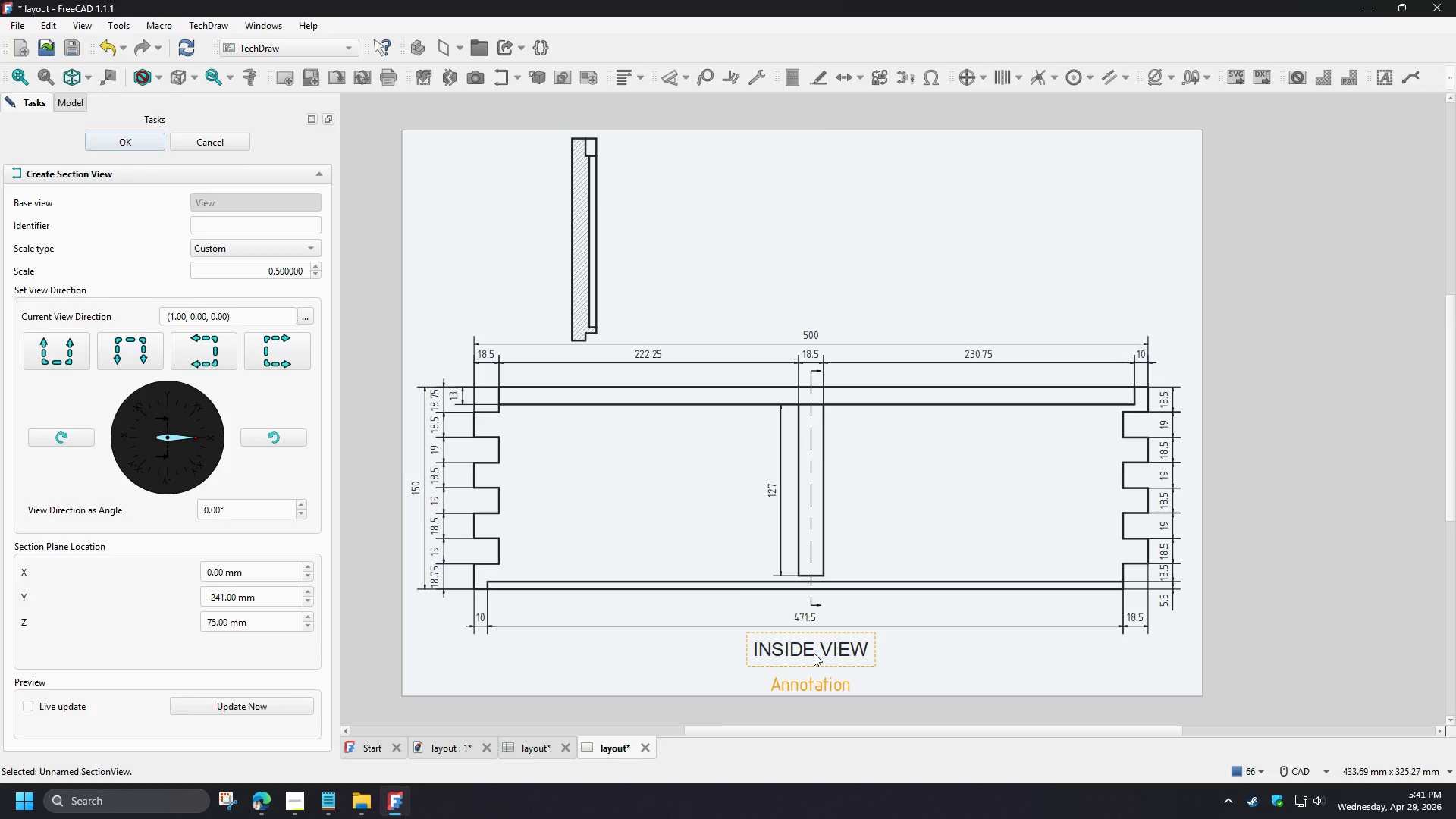 
left_click_drag(start_coordinate=[814, 653], to_coordinate=[814, 678])
 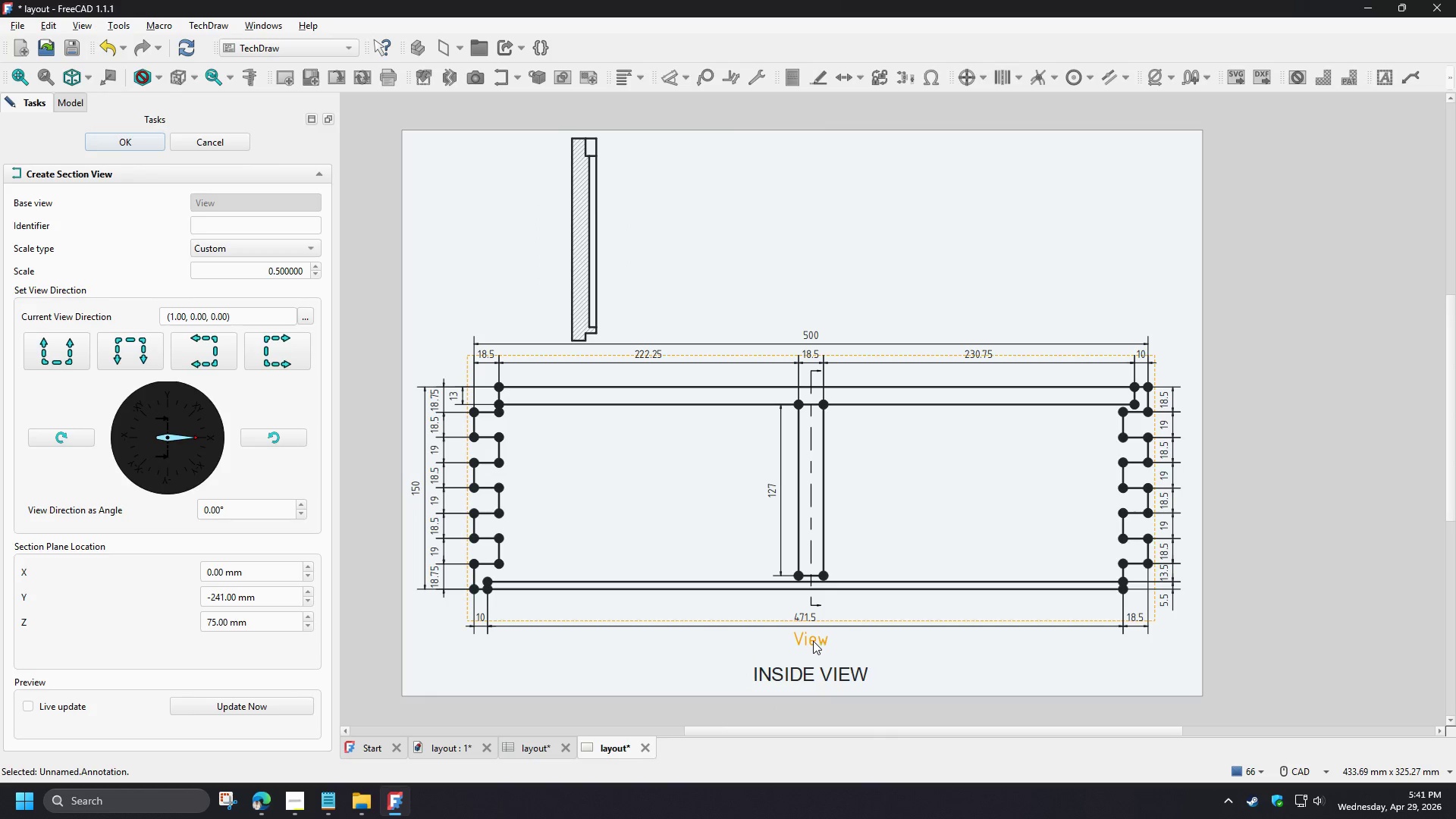 
left_click_drag(start_coordinate=[813, 641], to_coordinate=[814, 671])
 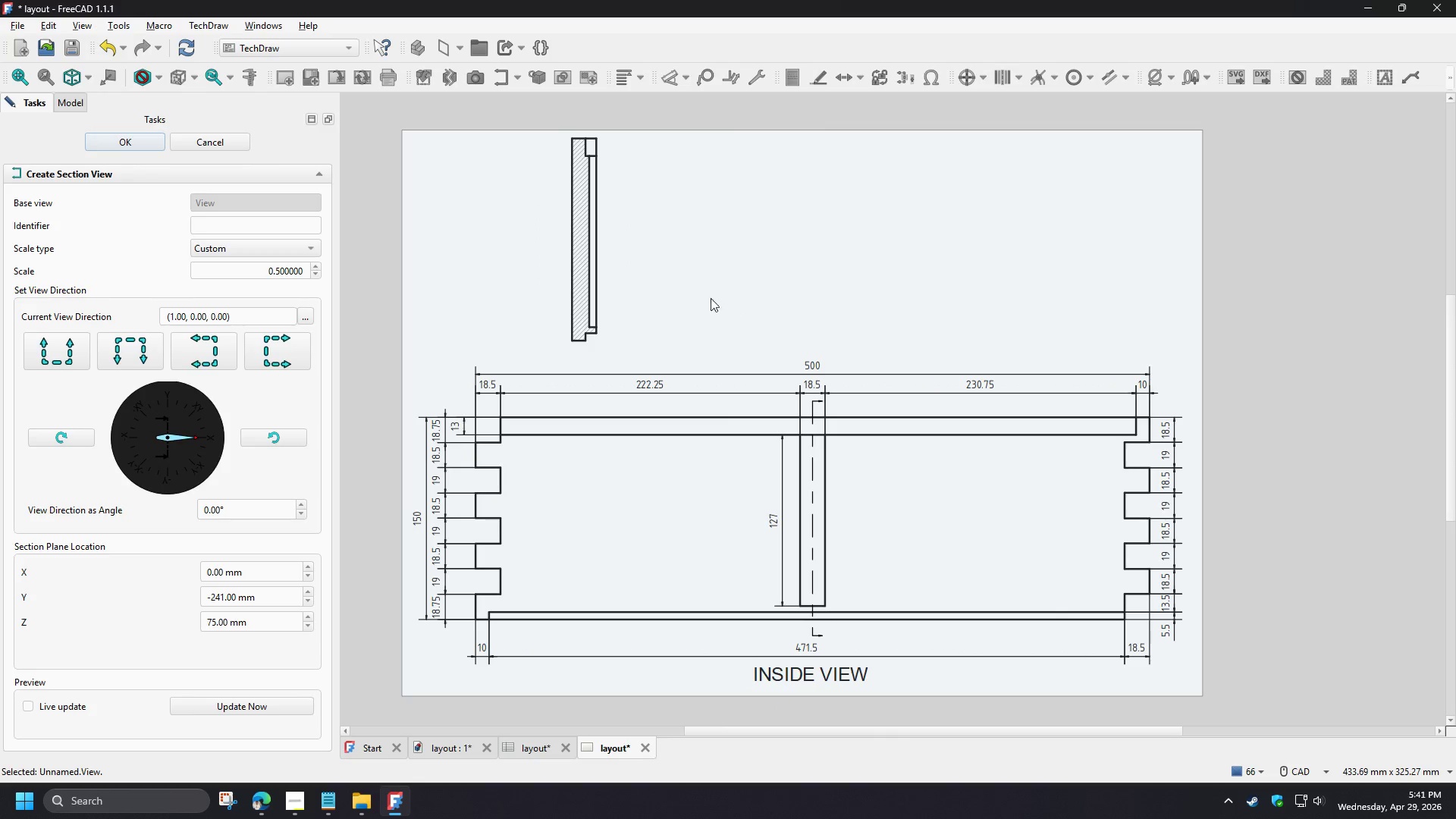 
left_click([697, 288])
 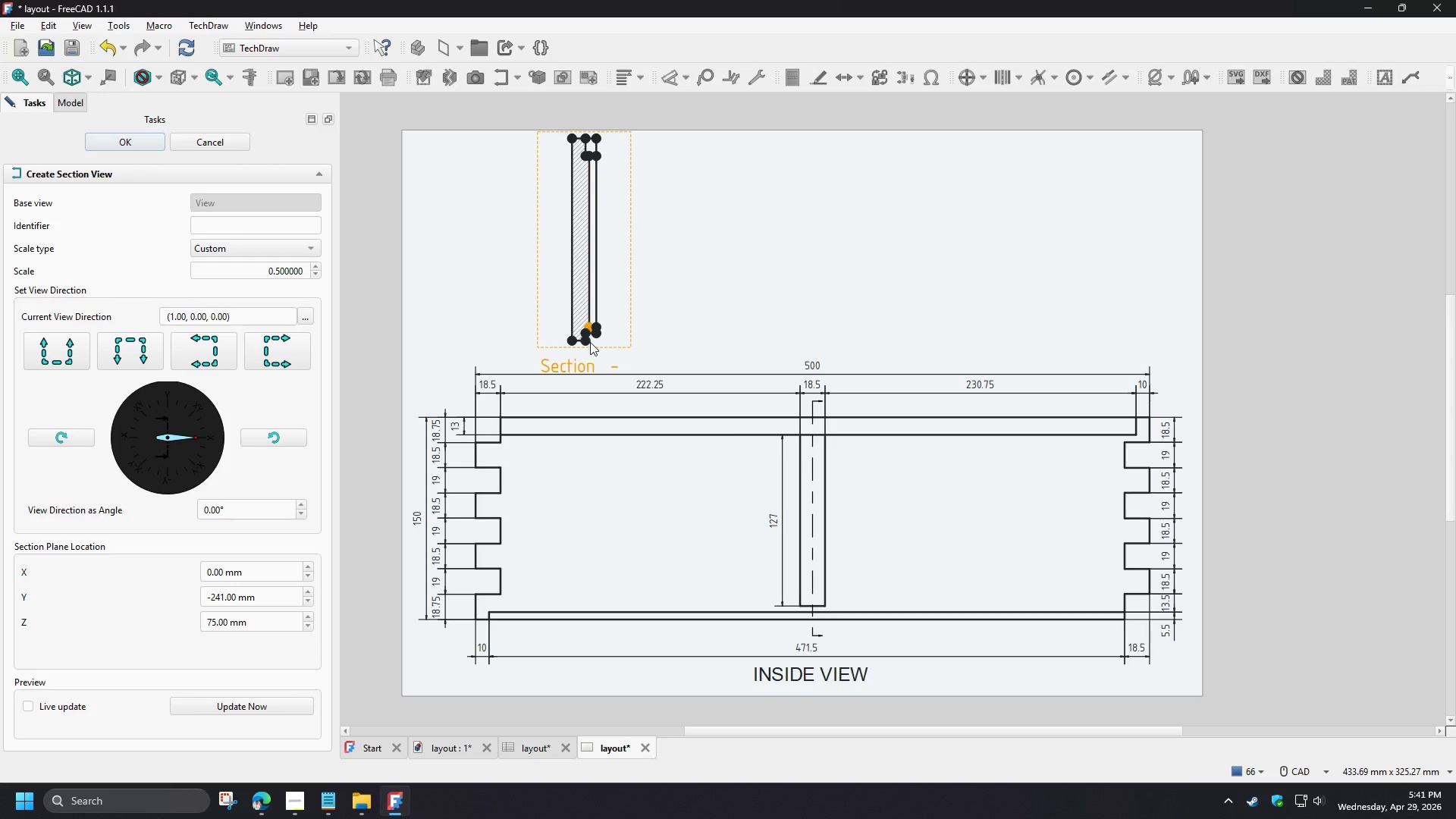 
left_click_drag(start_coordinate=[581, 366], to_coordinate=[592, 379])
 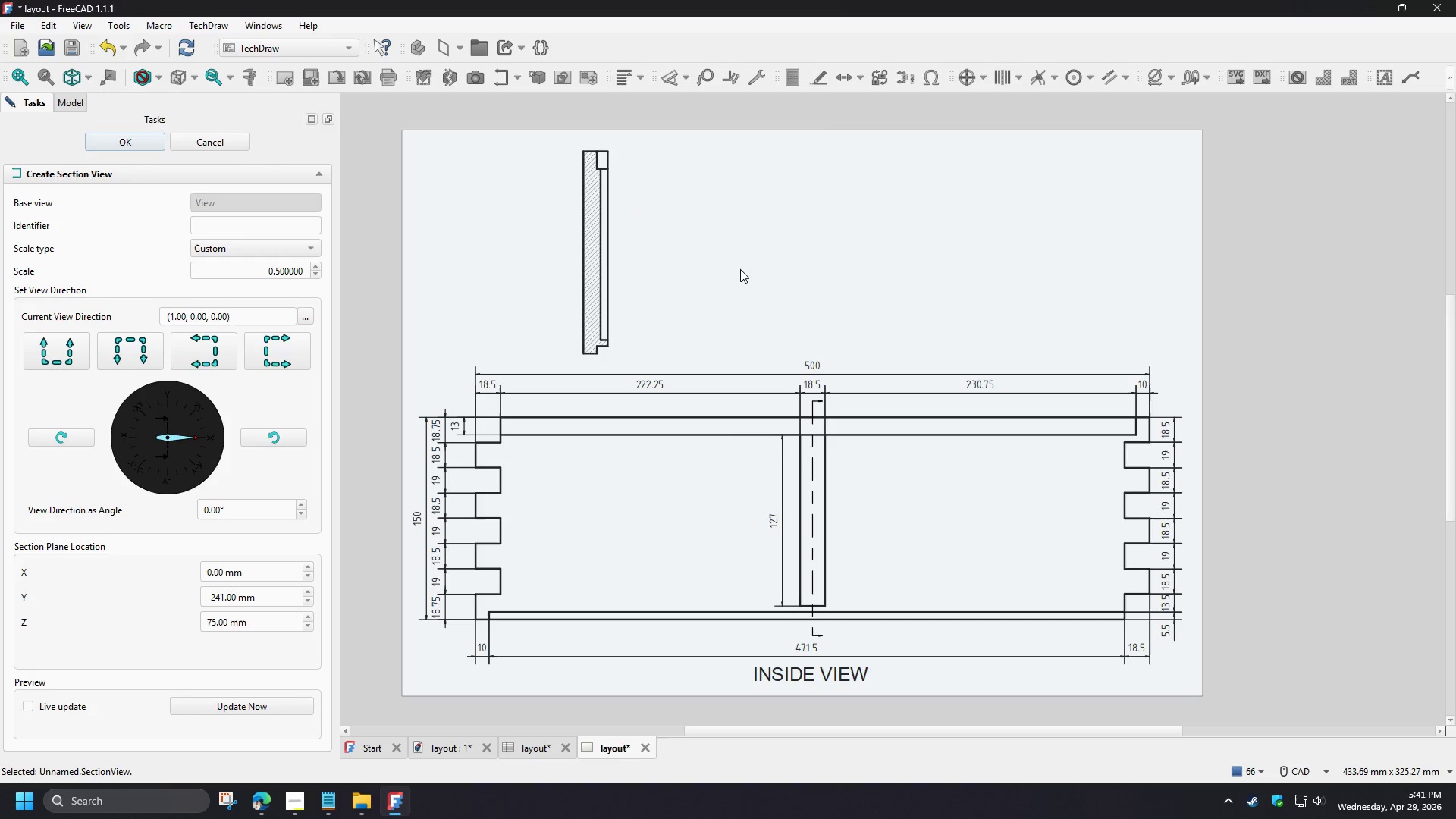 
left_click([740, 269])
 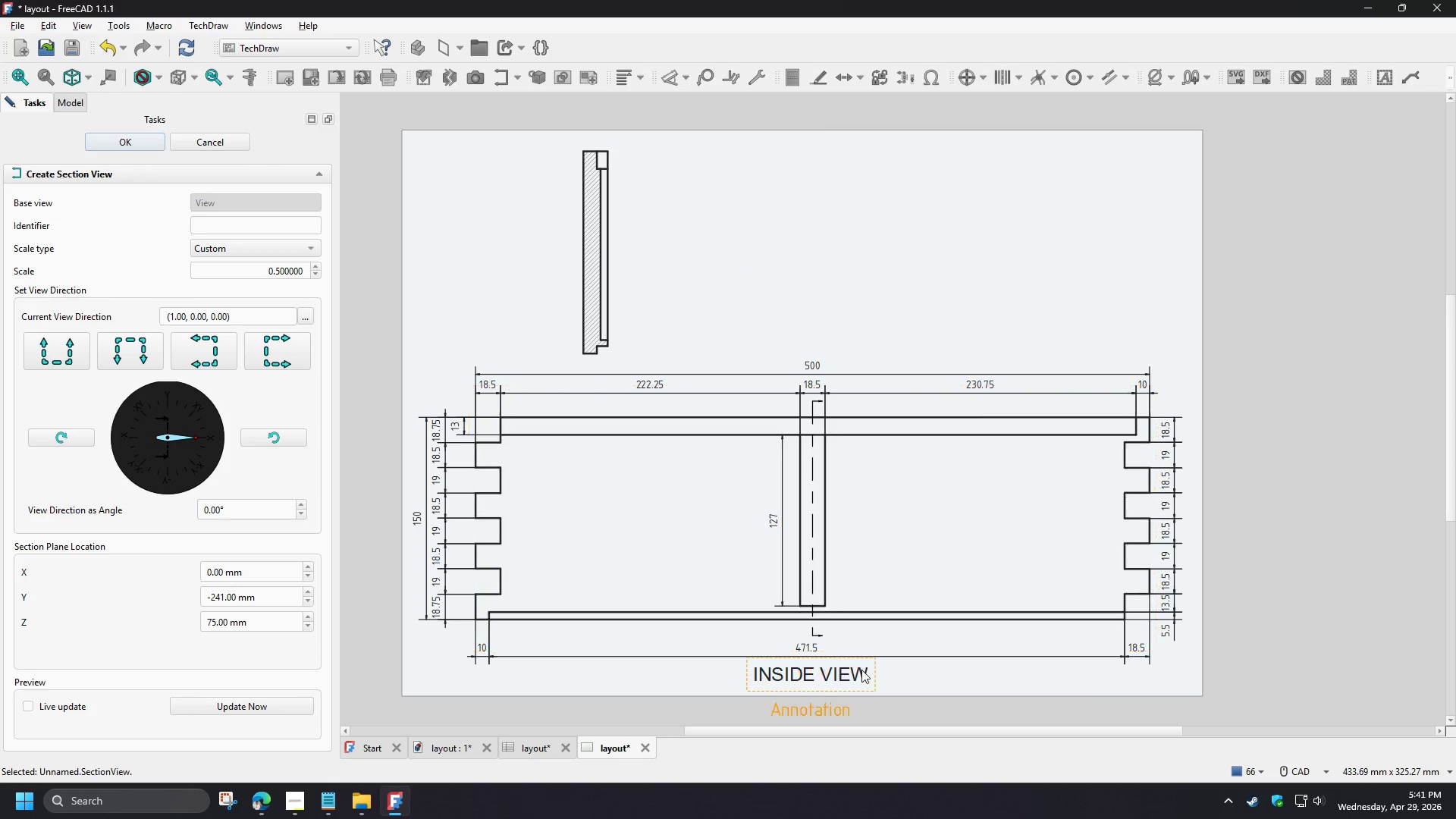 
left_click([852, 680])
 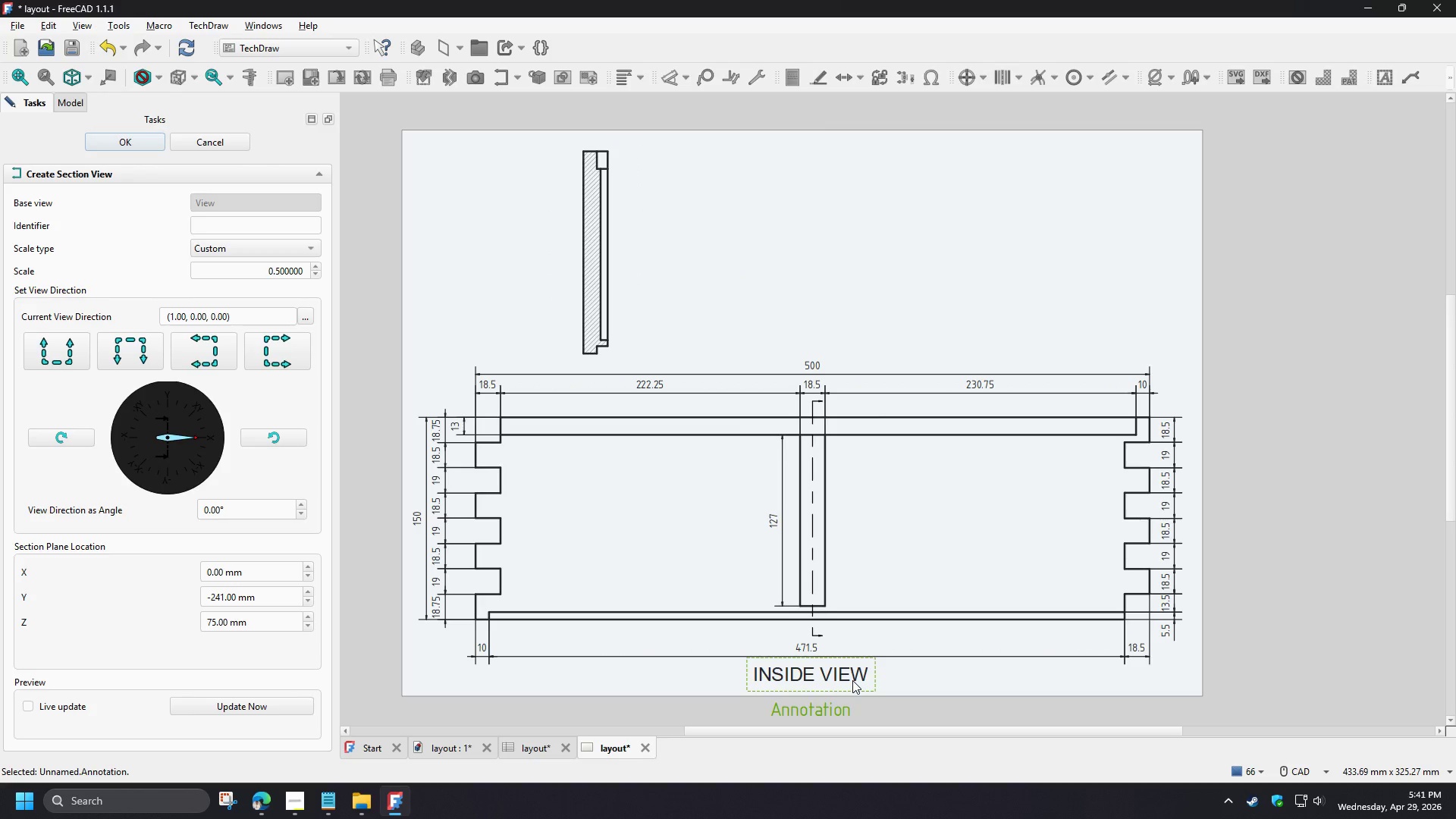 
key(Control+C)
 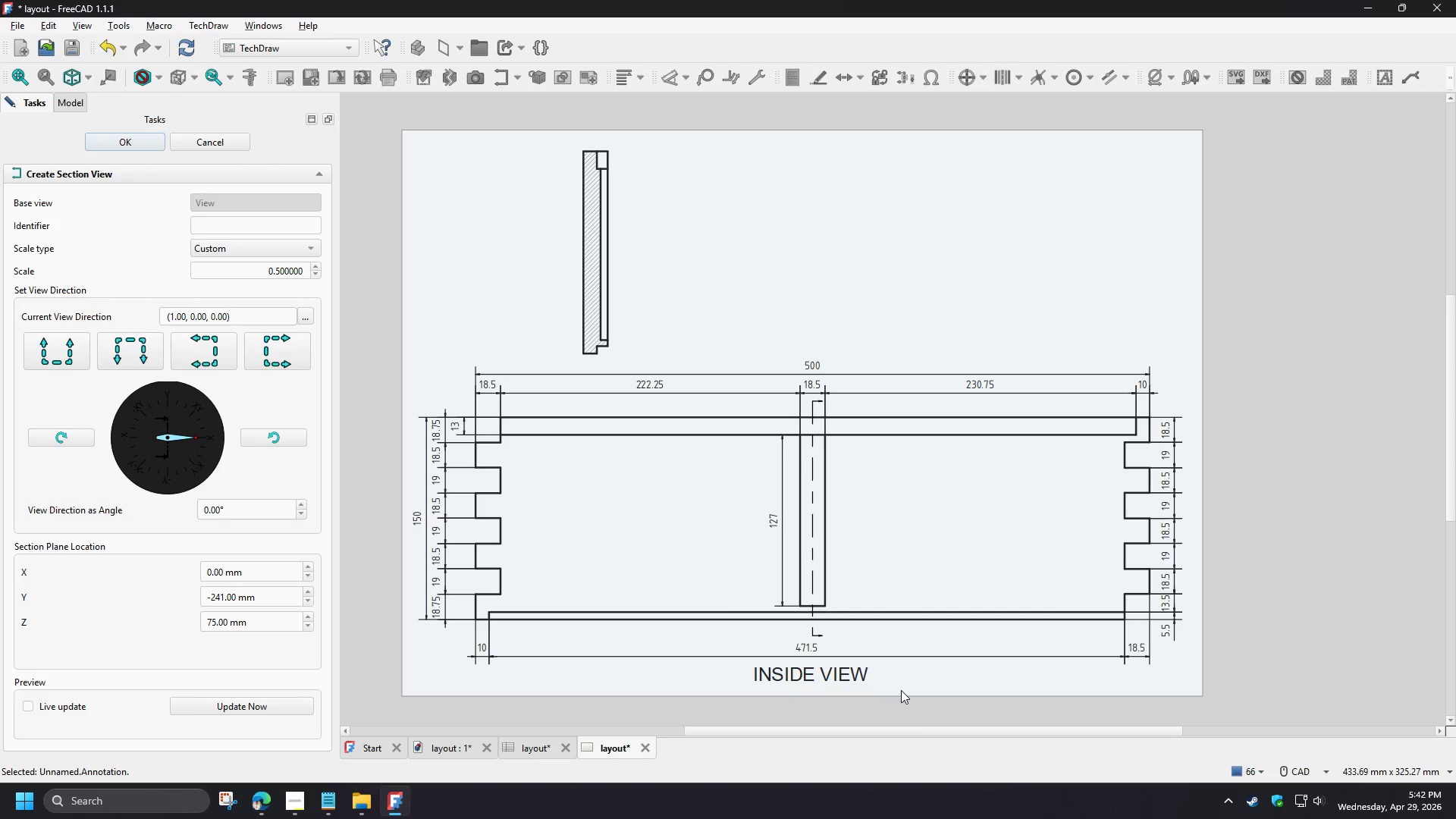 
key(Control+V)
 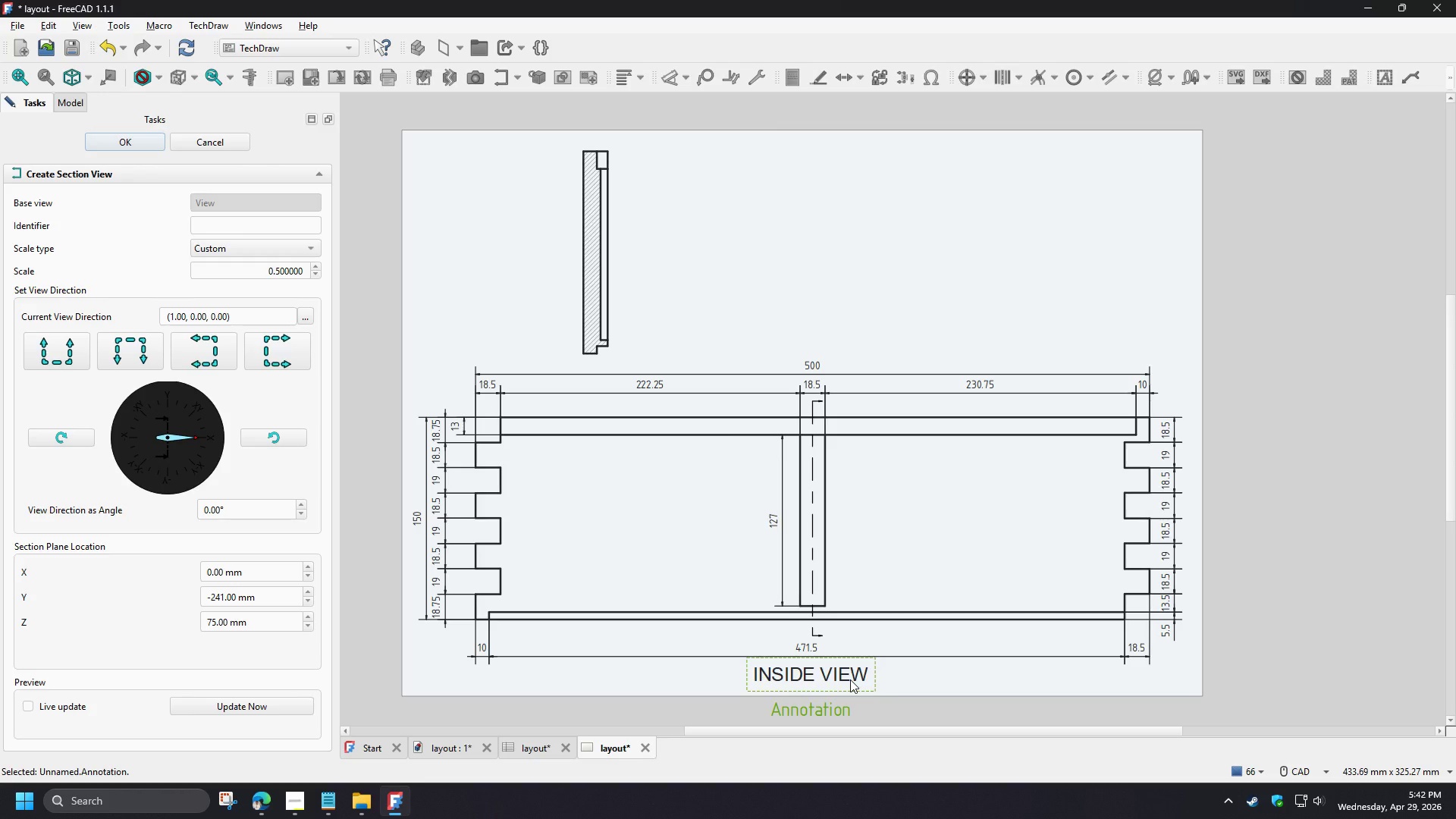 
left_click([850, 679])
 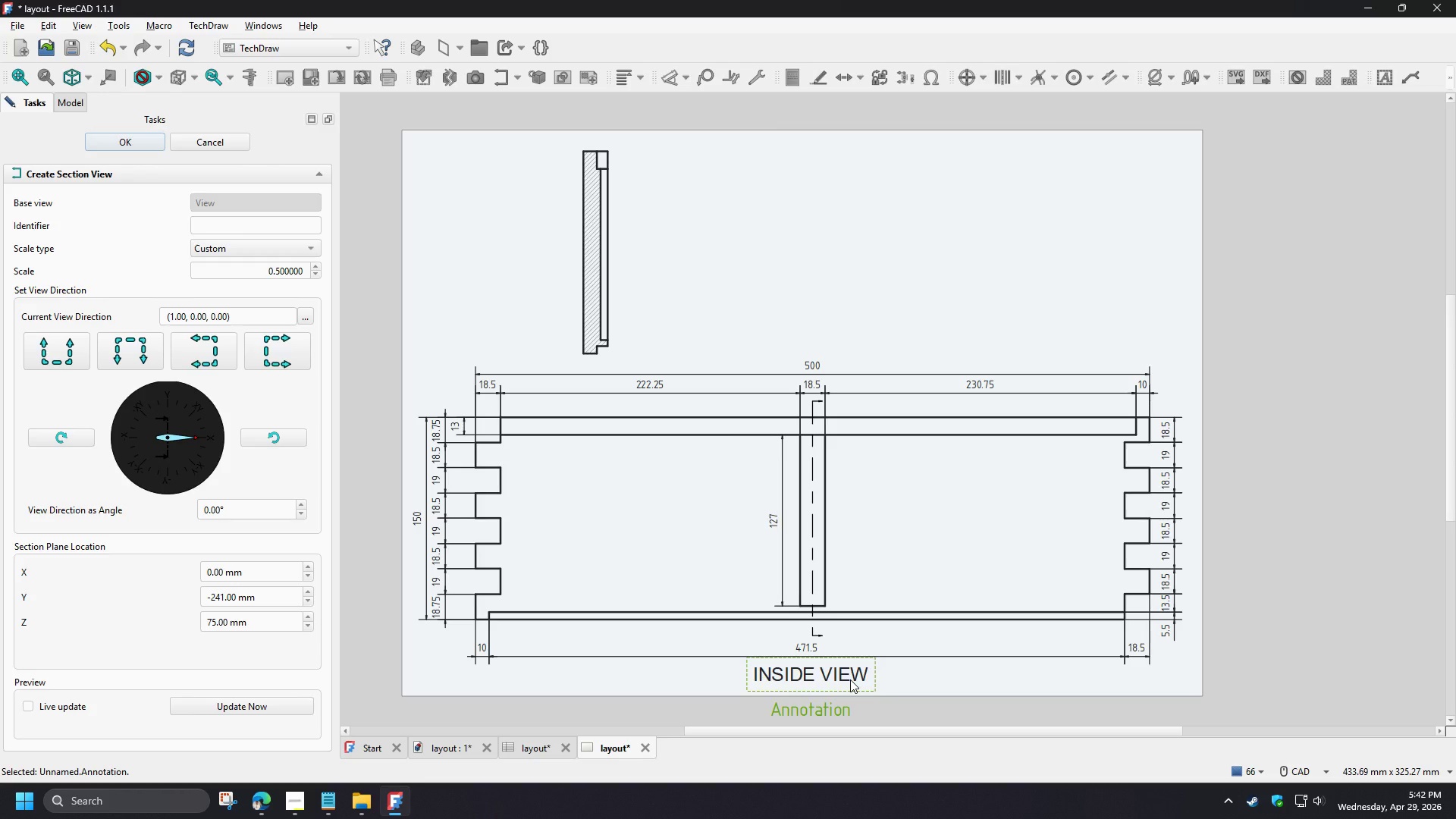 
right_click([850, 679])
 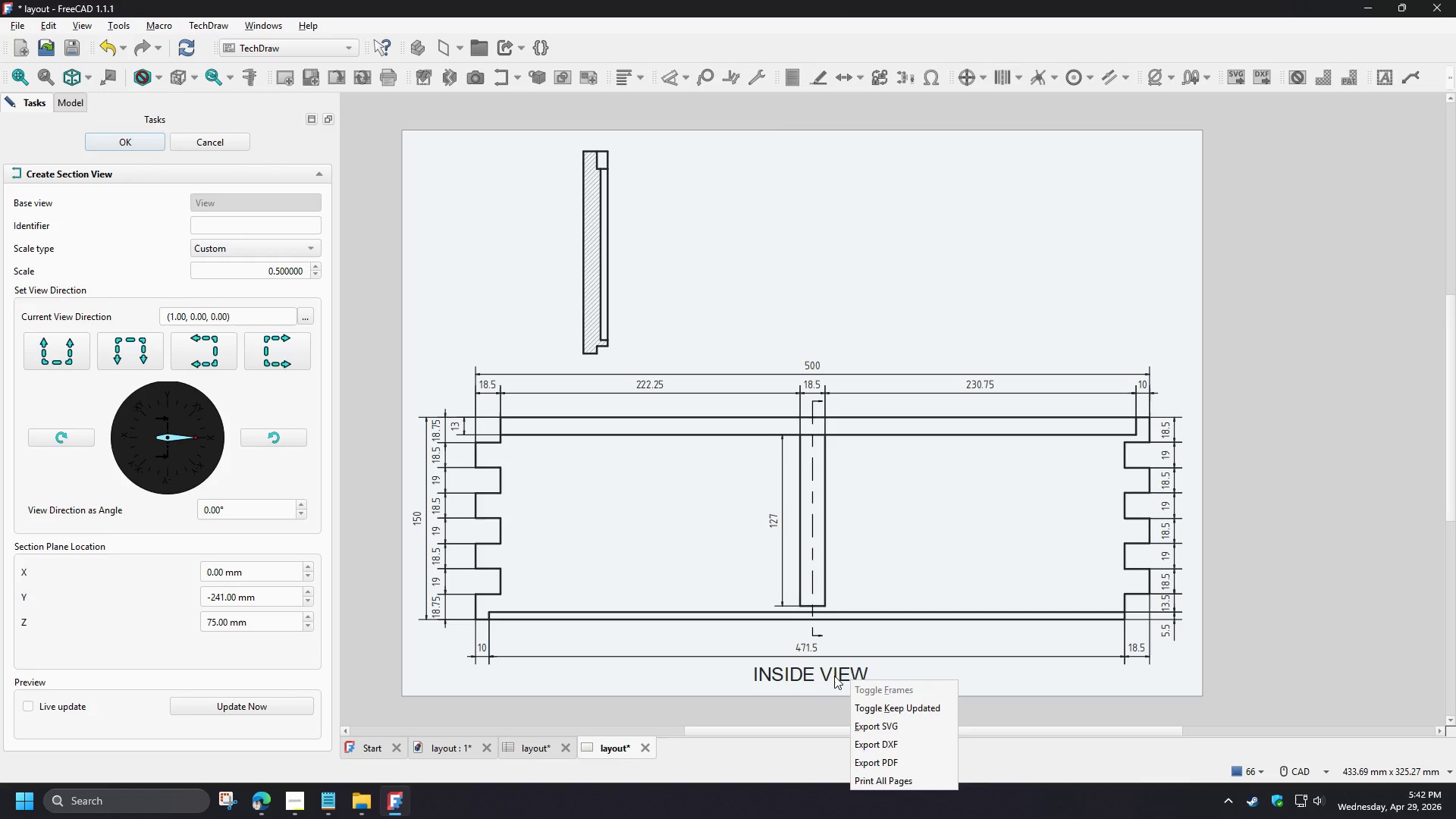 
left_click([834, 676])
 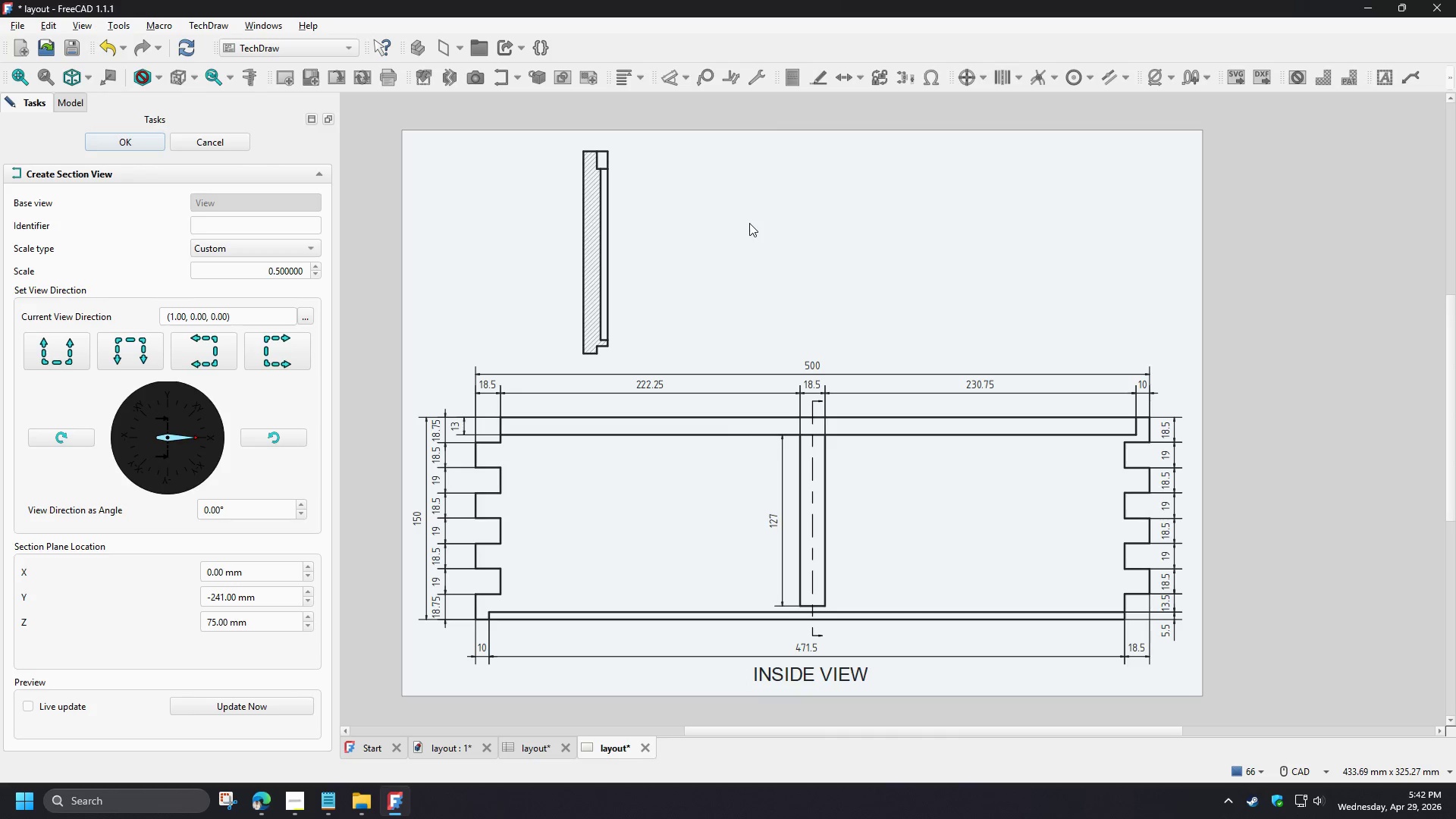 
left_click([749, 223])
 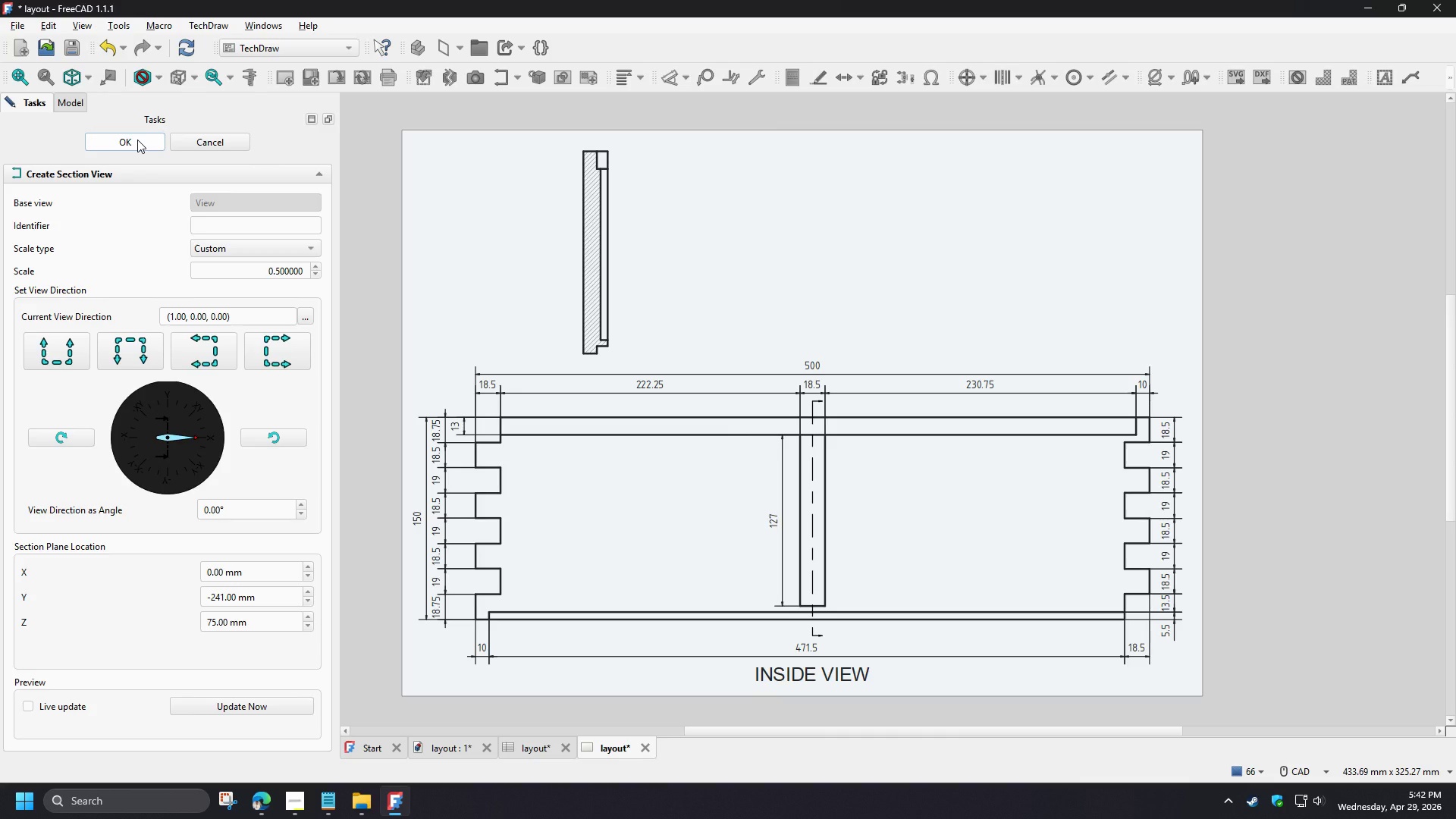 
left_click([137, 140])
 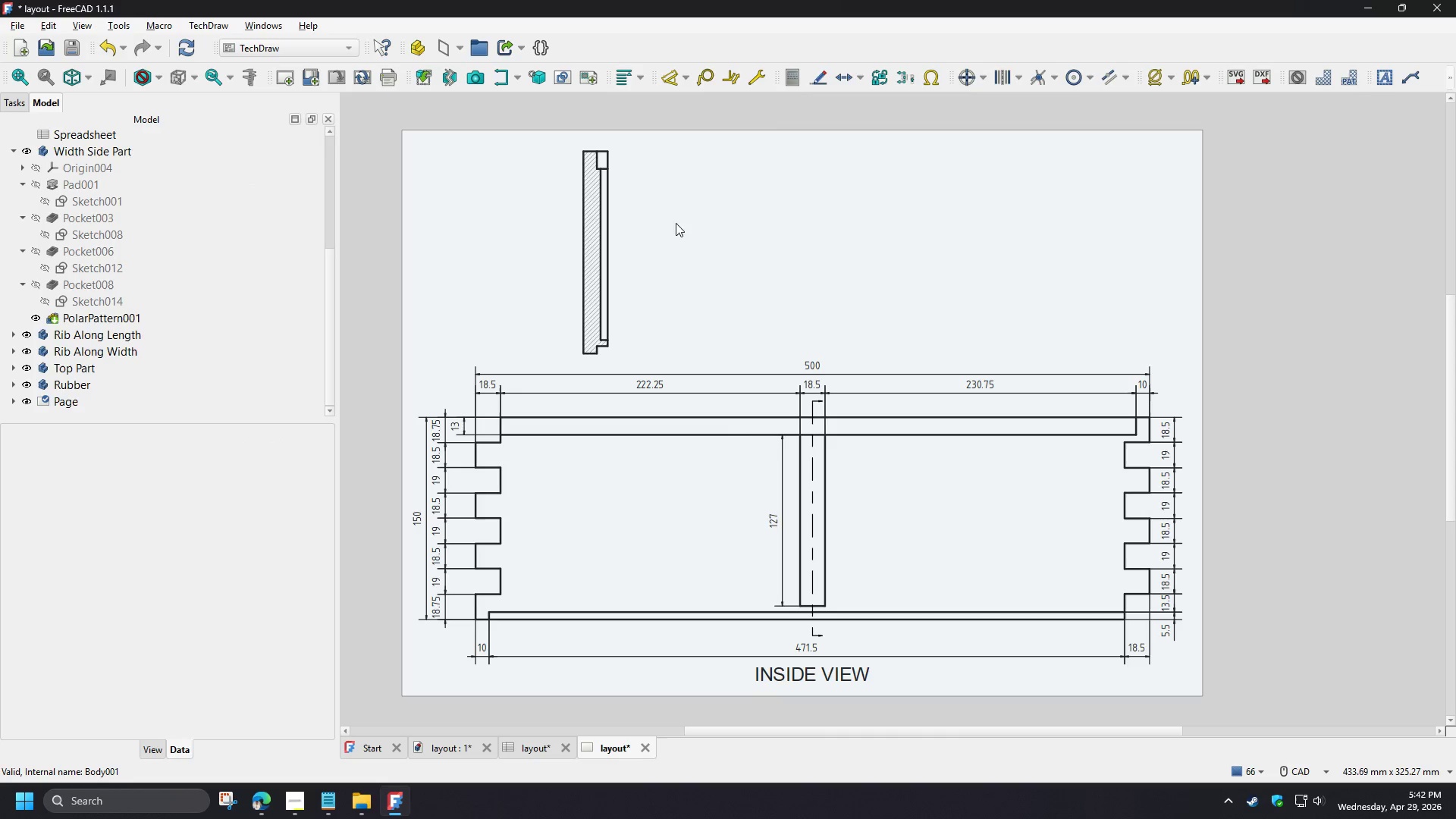 
scroll: coordinate [623, 182], scroll_direction: up, amount: 3.0
 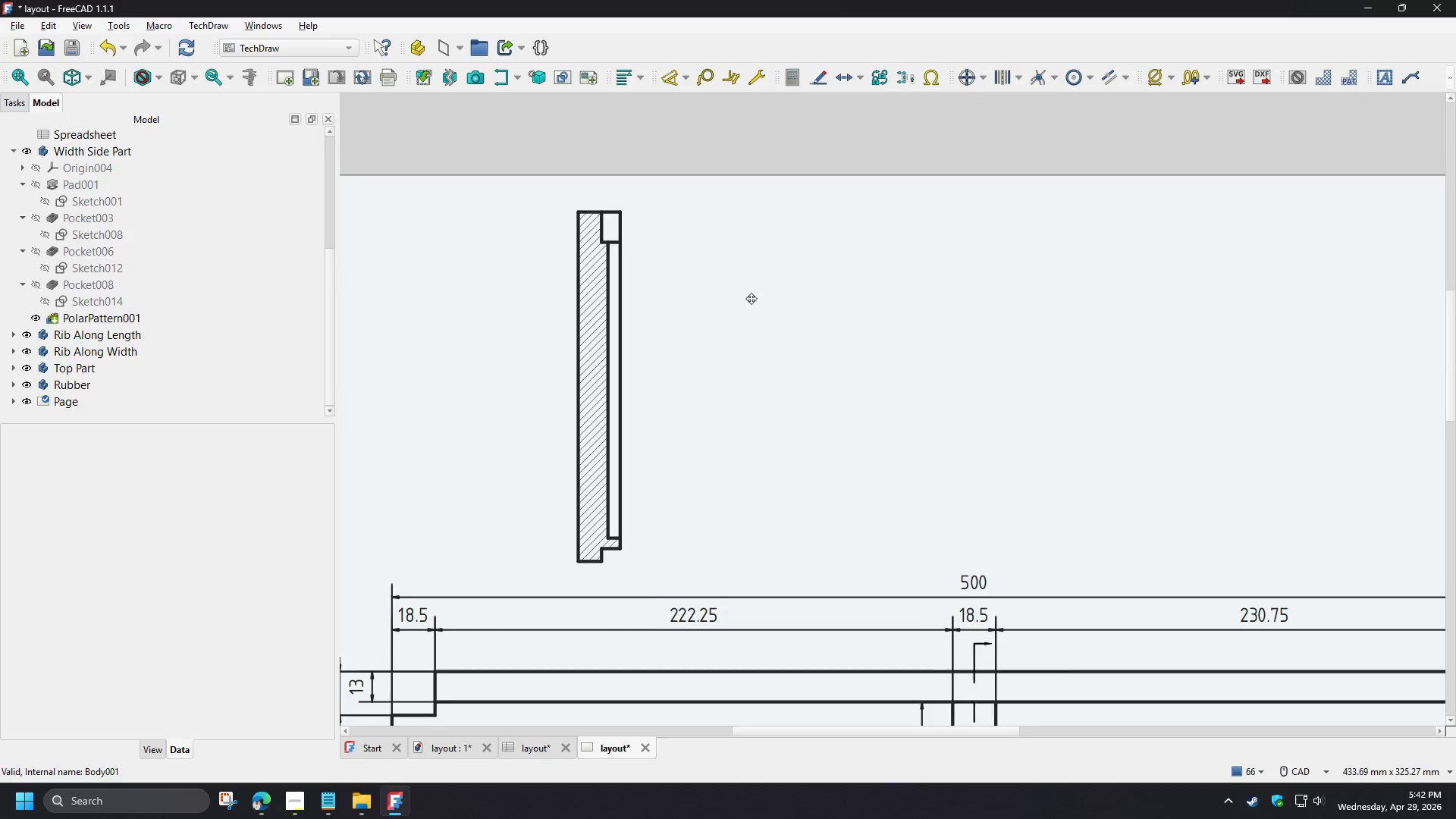 
scroll: coordinate [715, 267], scroll_direction: down, amount: 3.0
 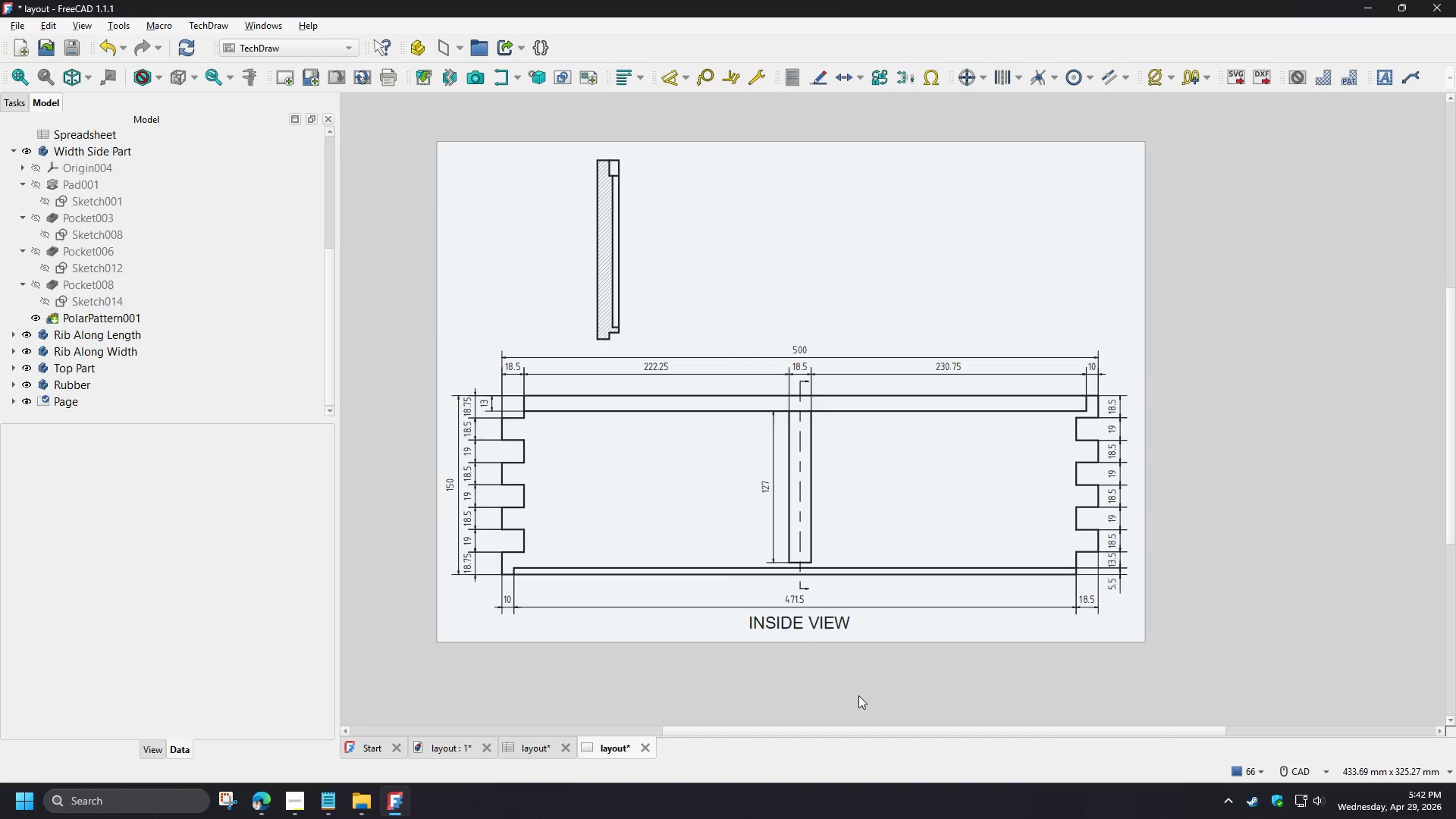 
wait(12.36)
 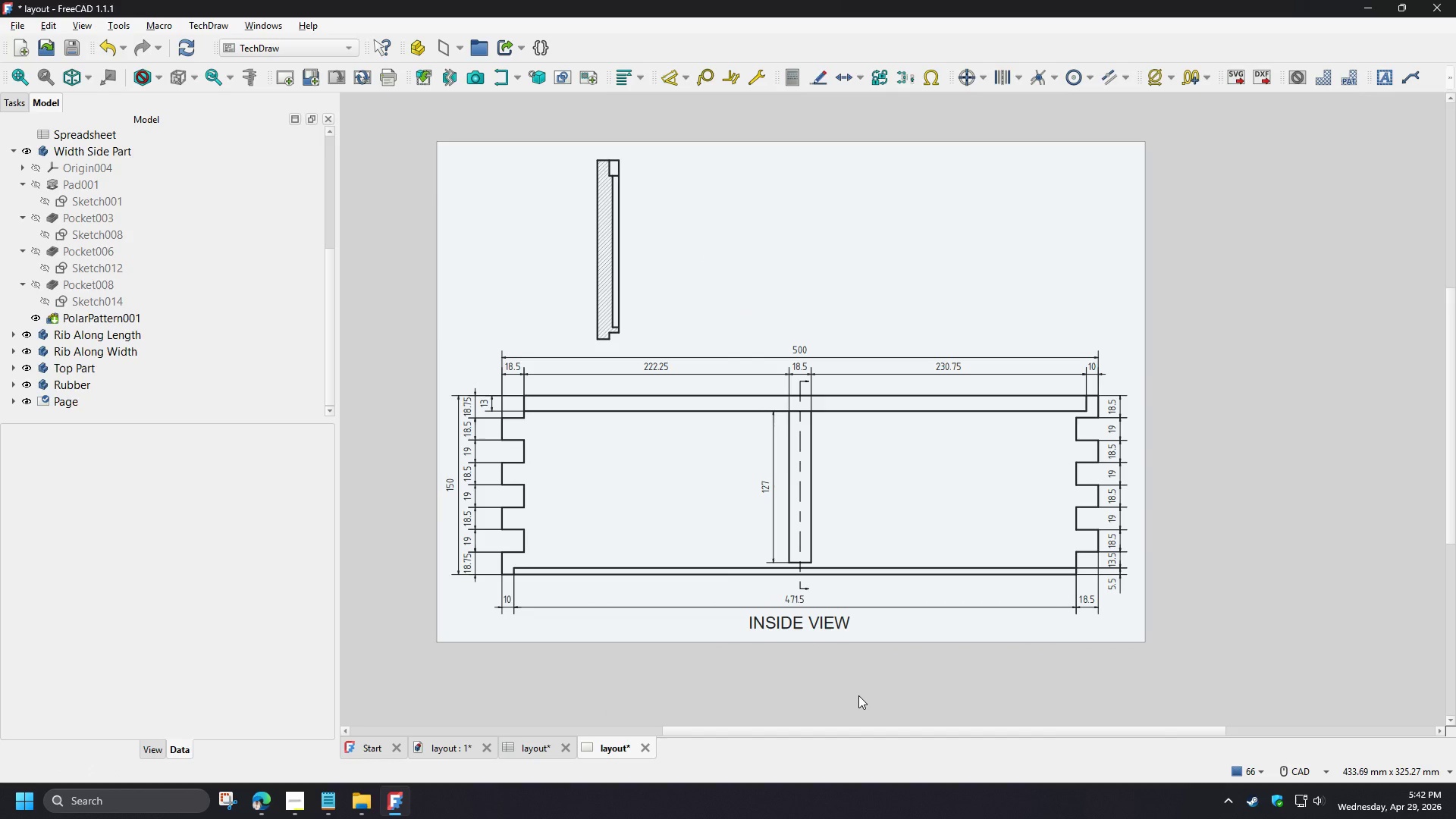 
scroll: coordinate [647, 327], scroll_direction: up, amount: 2.0
 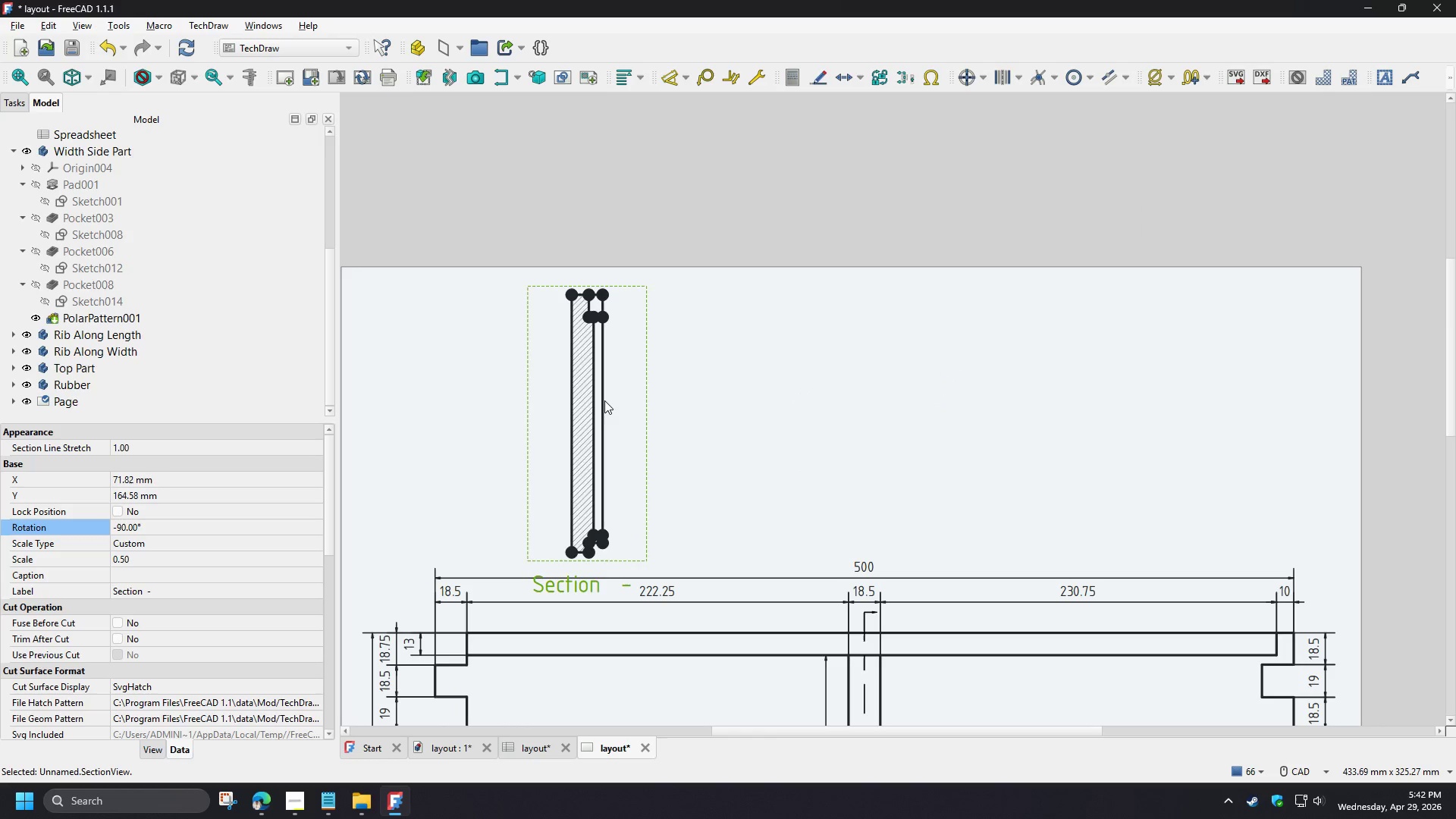 
left_click([792, 358])
 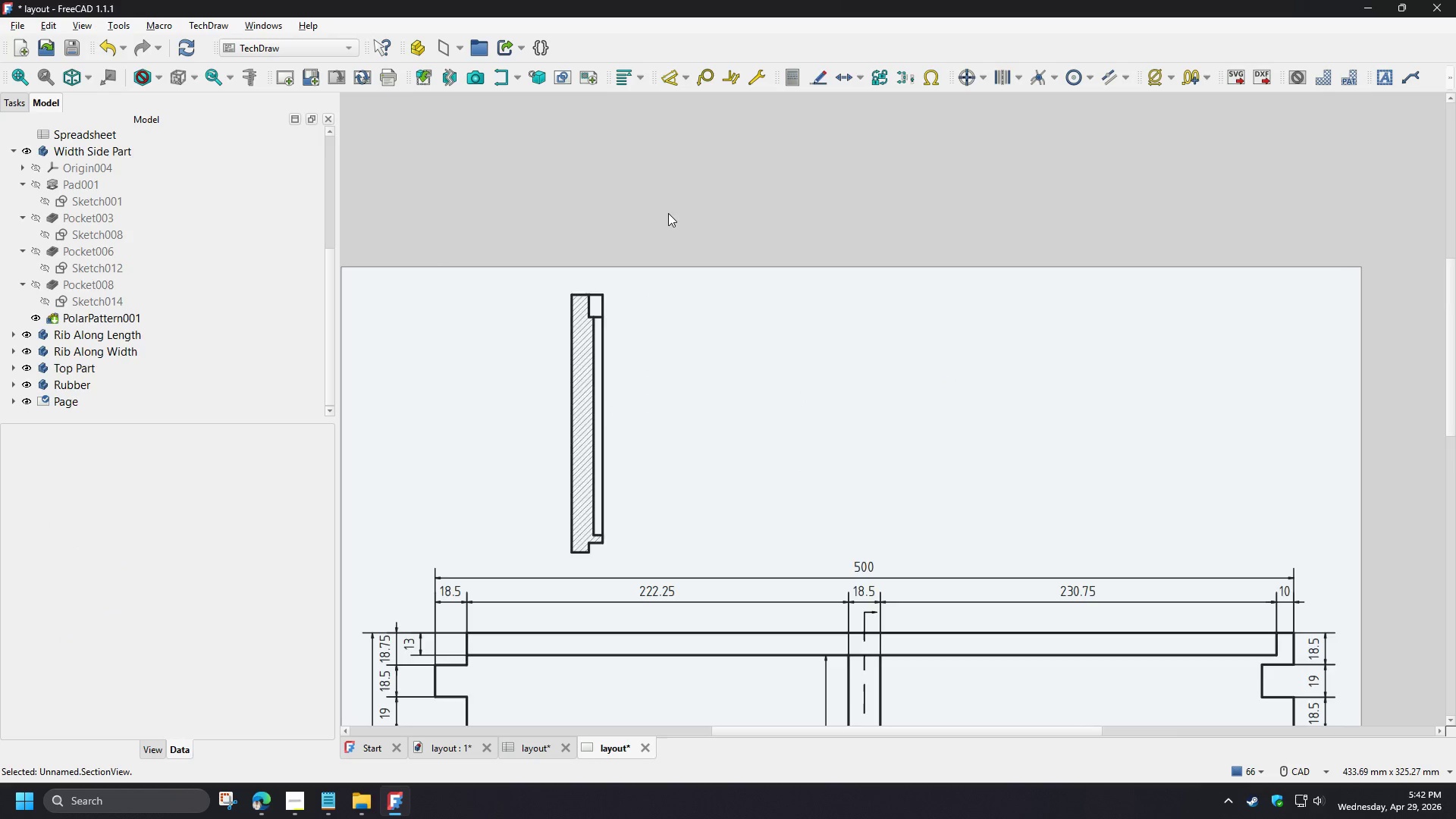 
scroll: coordinate [667, 212], scroll_direction: down, amount: 3.0
 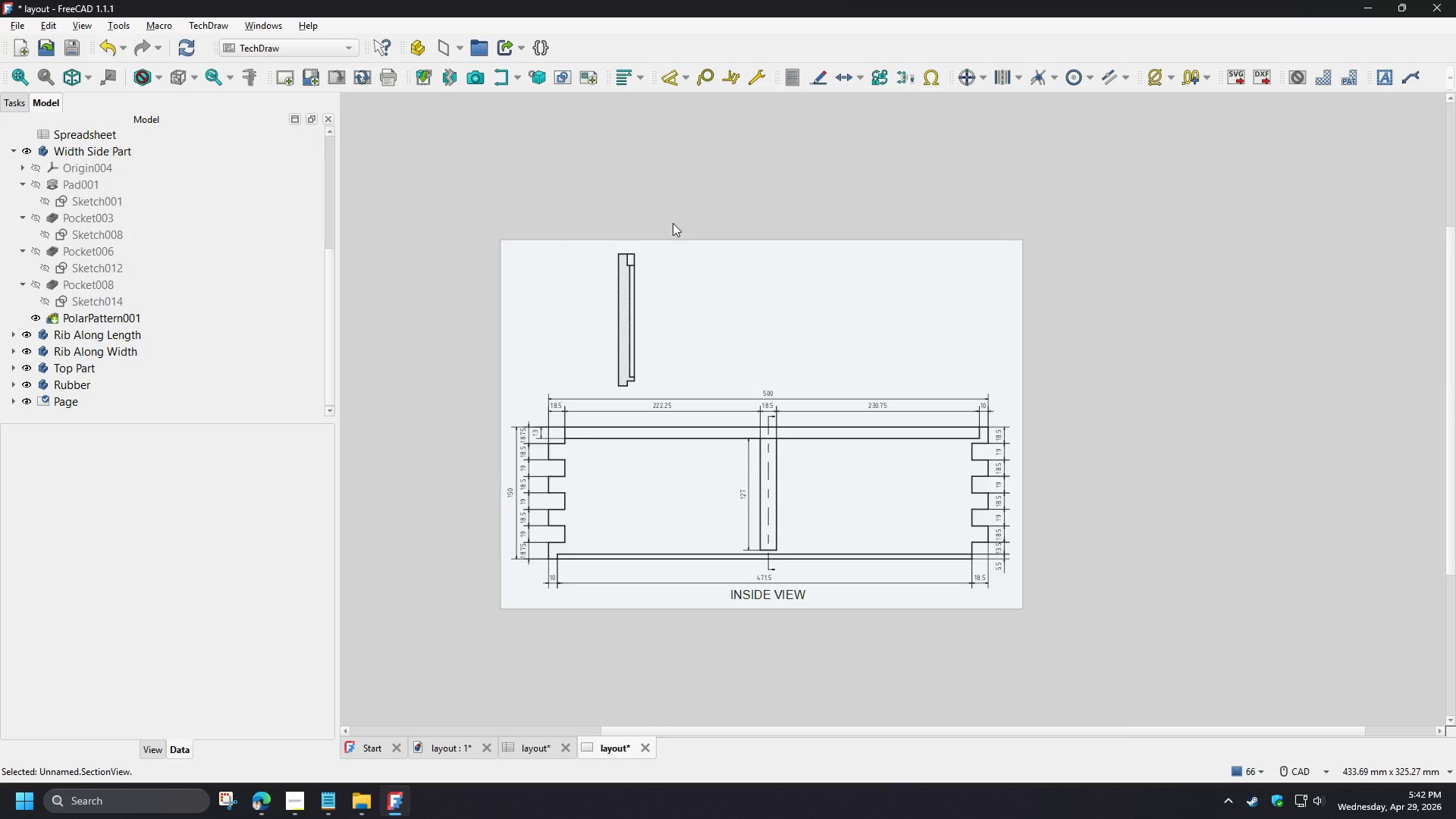 
scroll: coordinate [644, 285], scroll_direction: up, amount: 5.0
 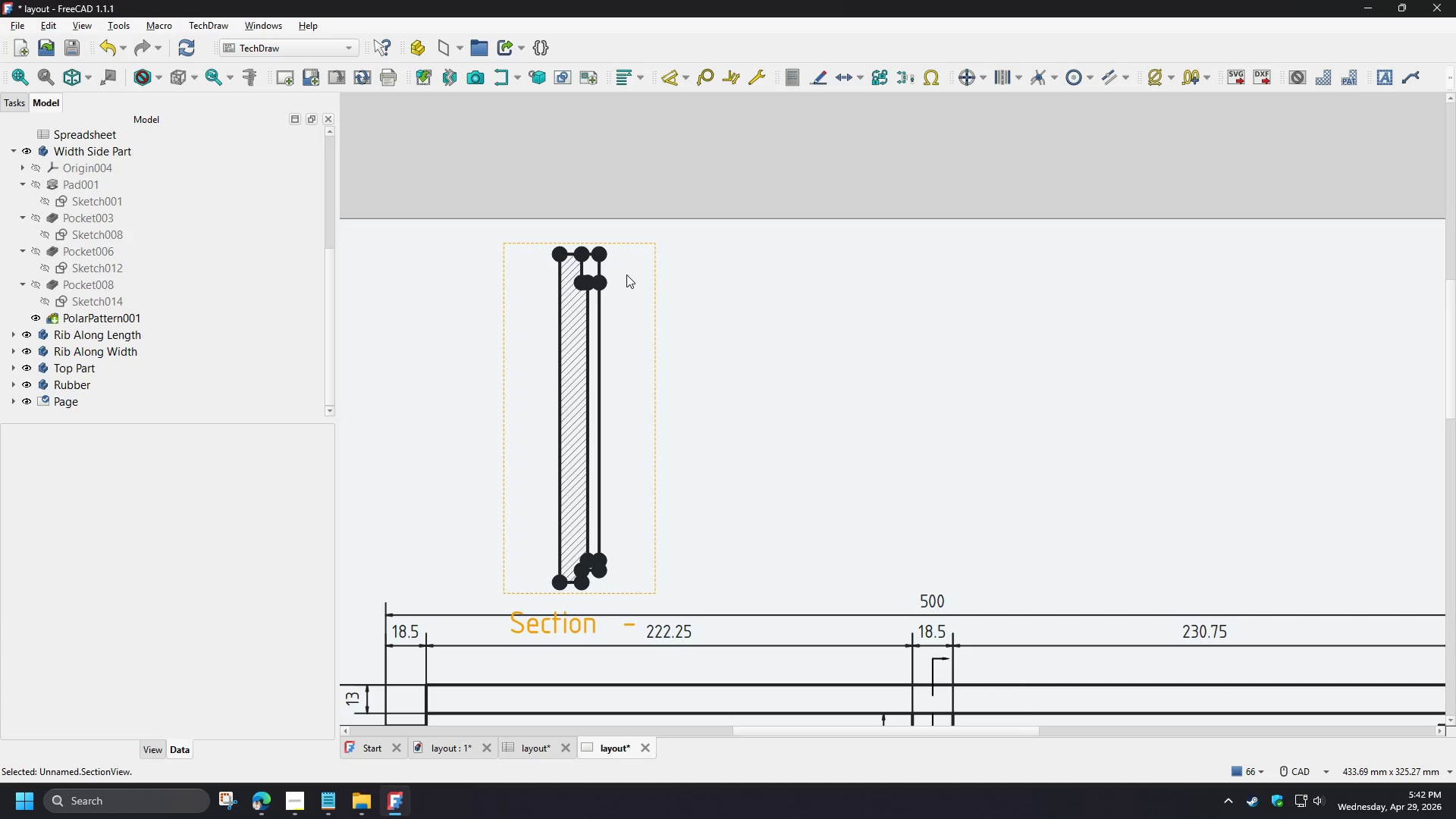 
left_click([557, 316])
 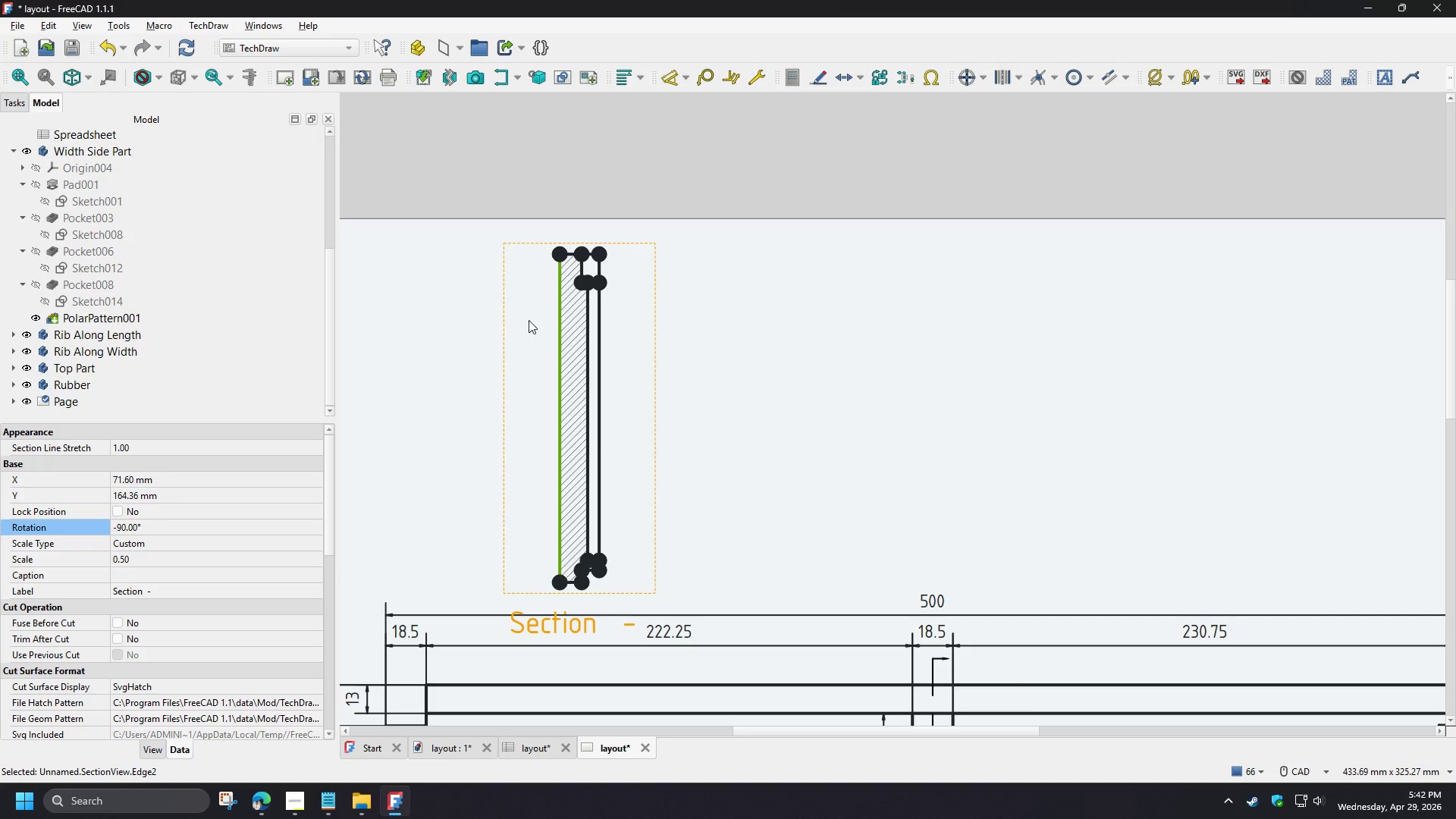 
key(D)
 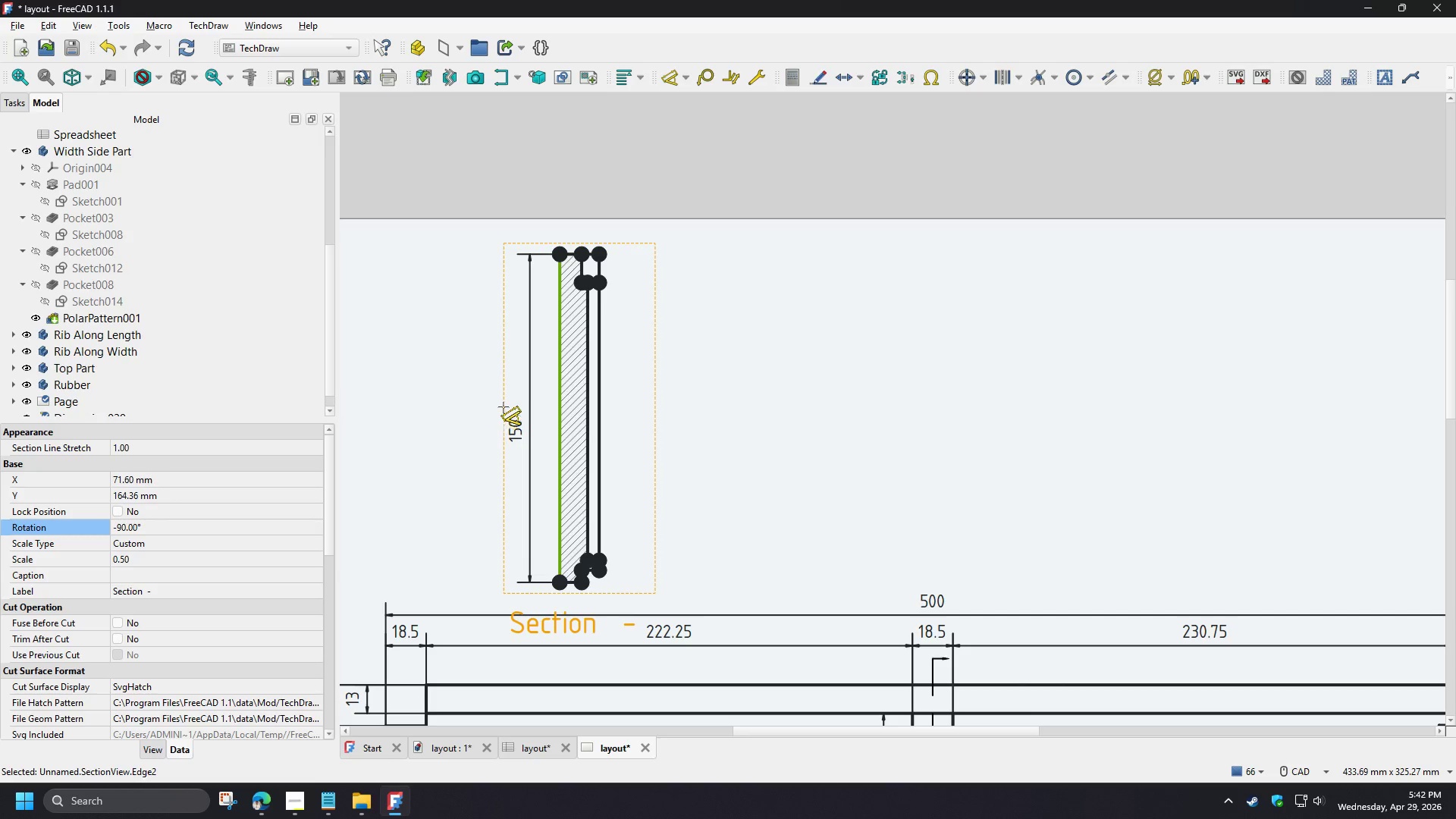 
wait(5.45)
 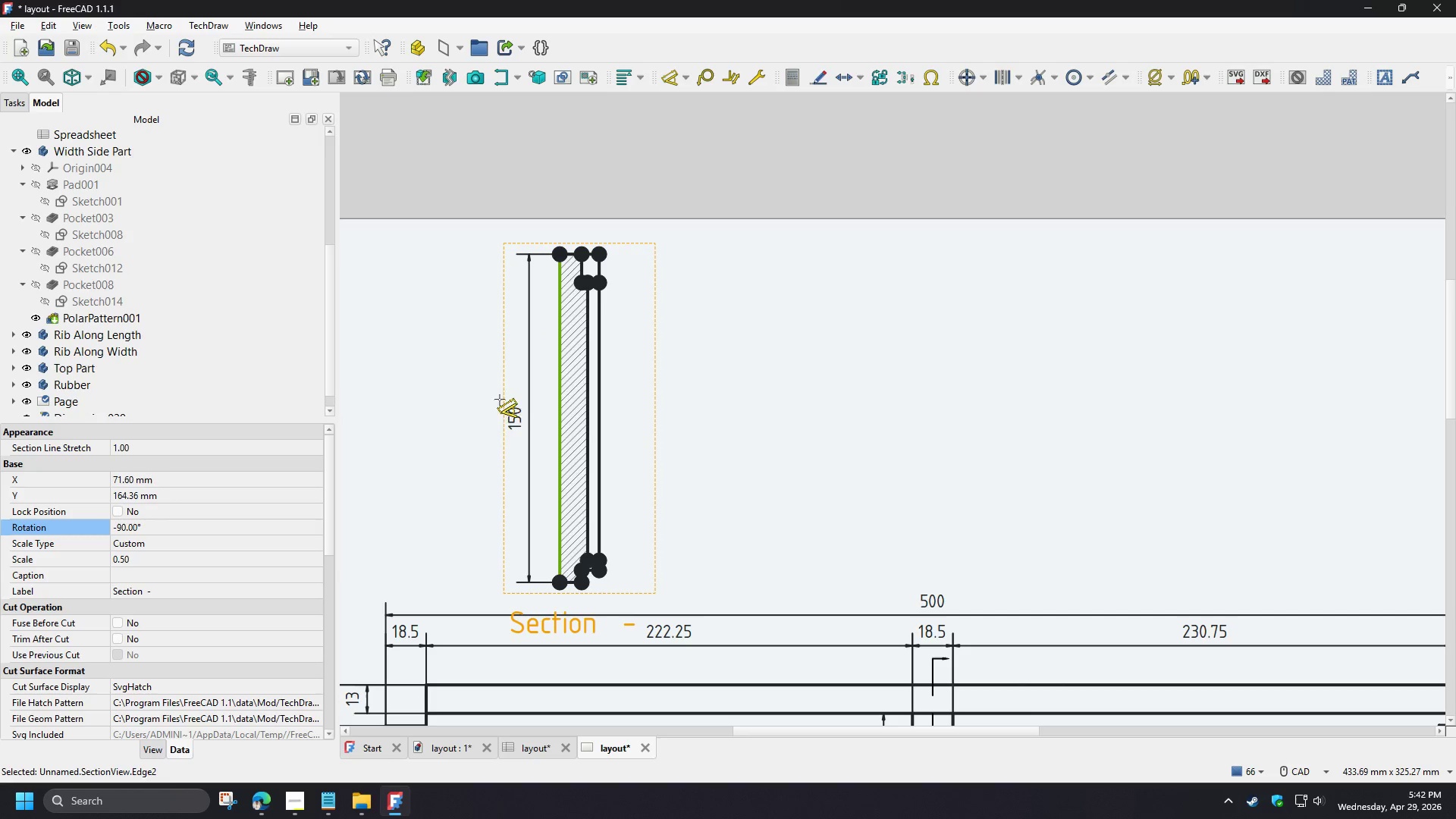 
left_click([498, 406])
 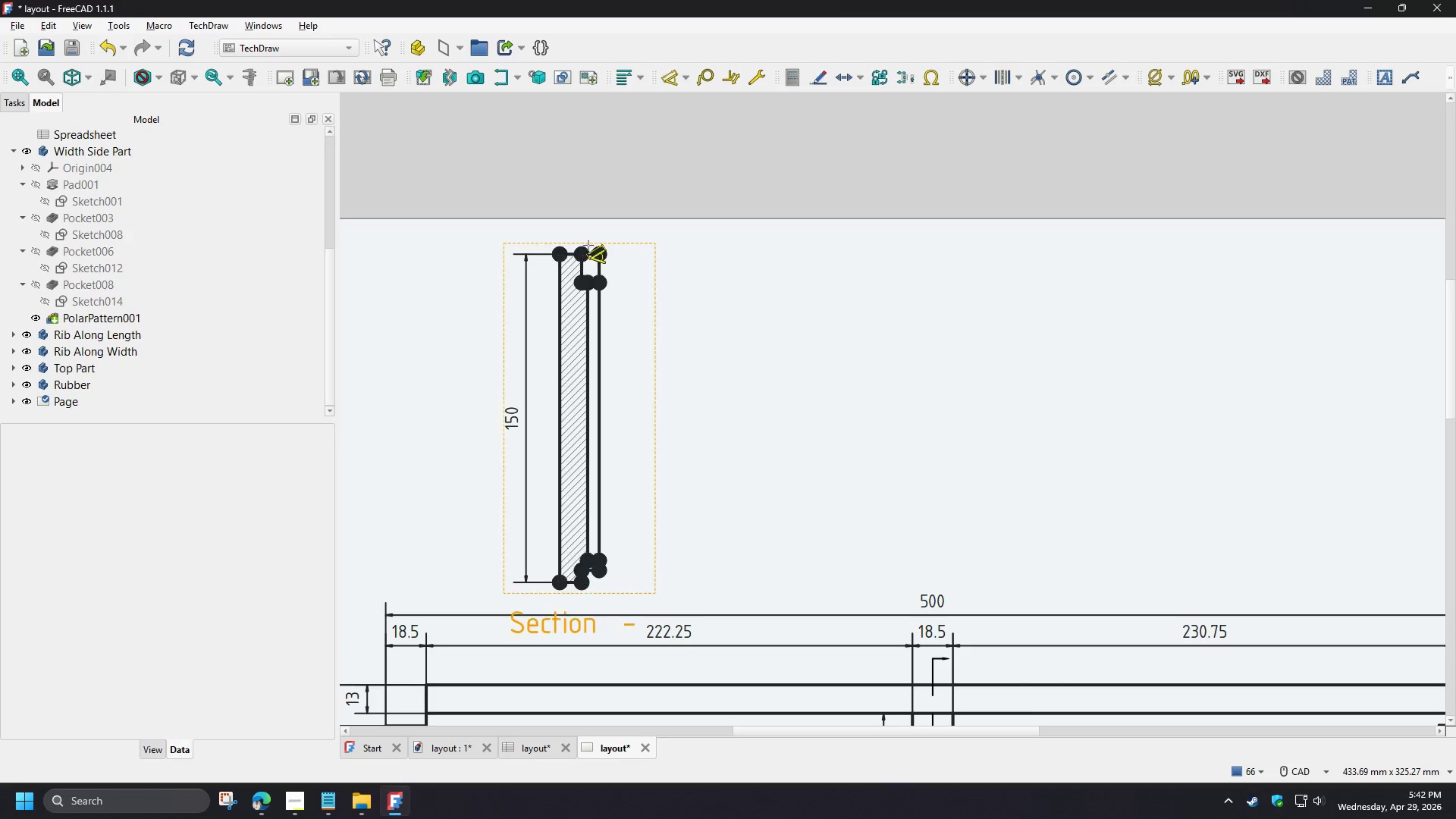 
left_click_drag(start_coordinate=[573, 275], to_coordinate=[573, 268])
 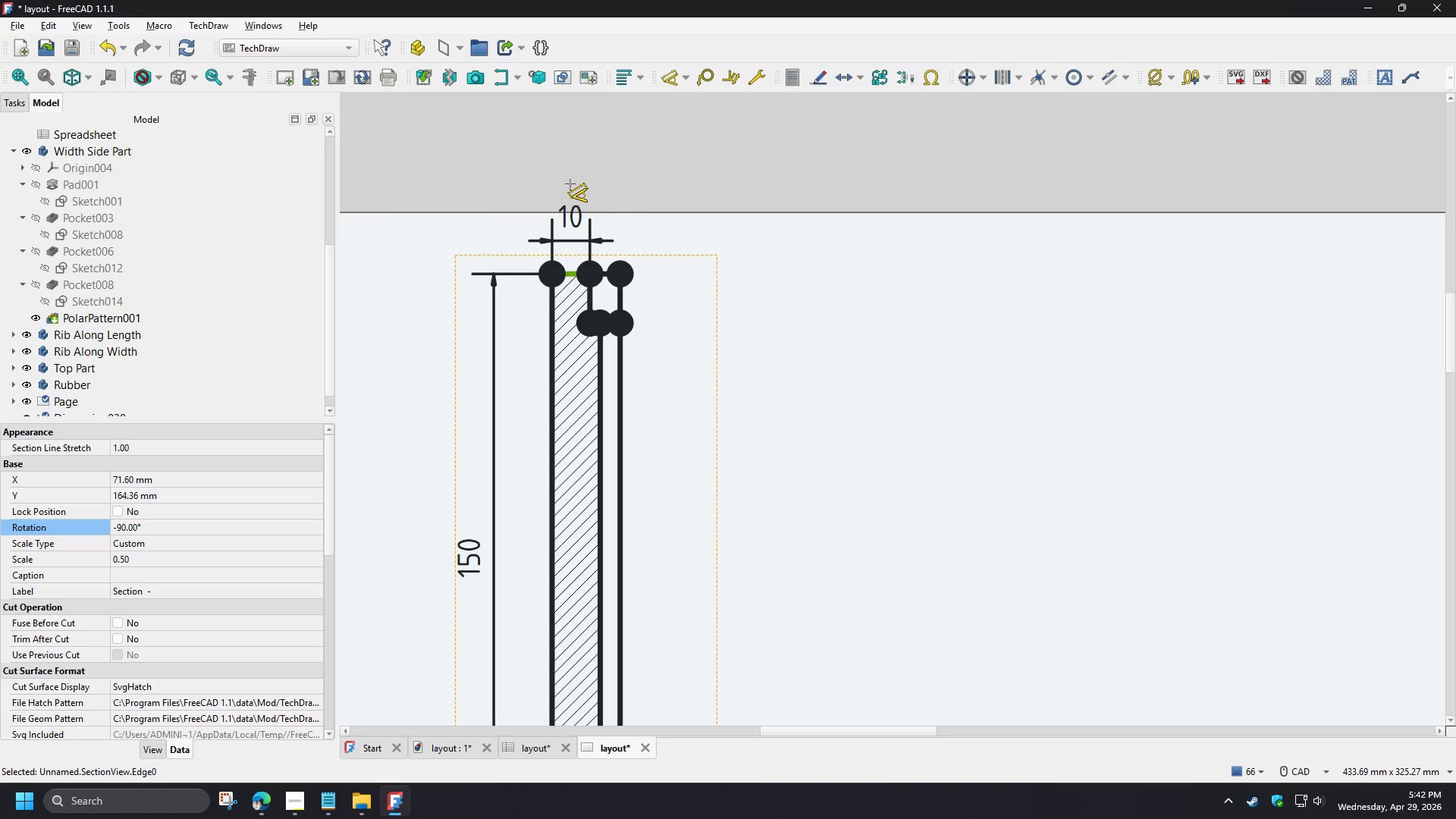 
scroll: coordinate [571, 228], scroll_direction: up, amount: 3.0
 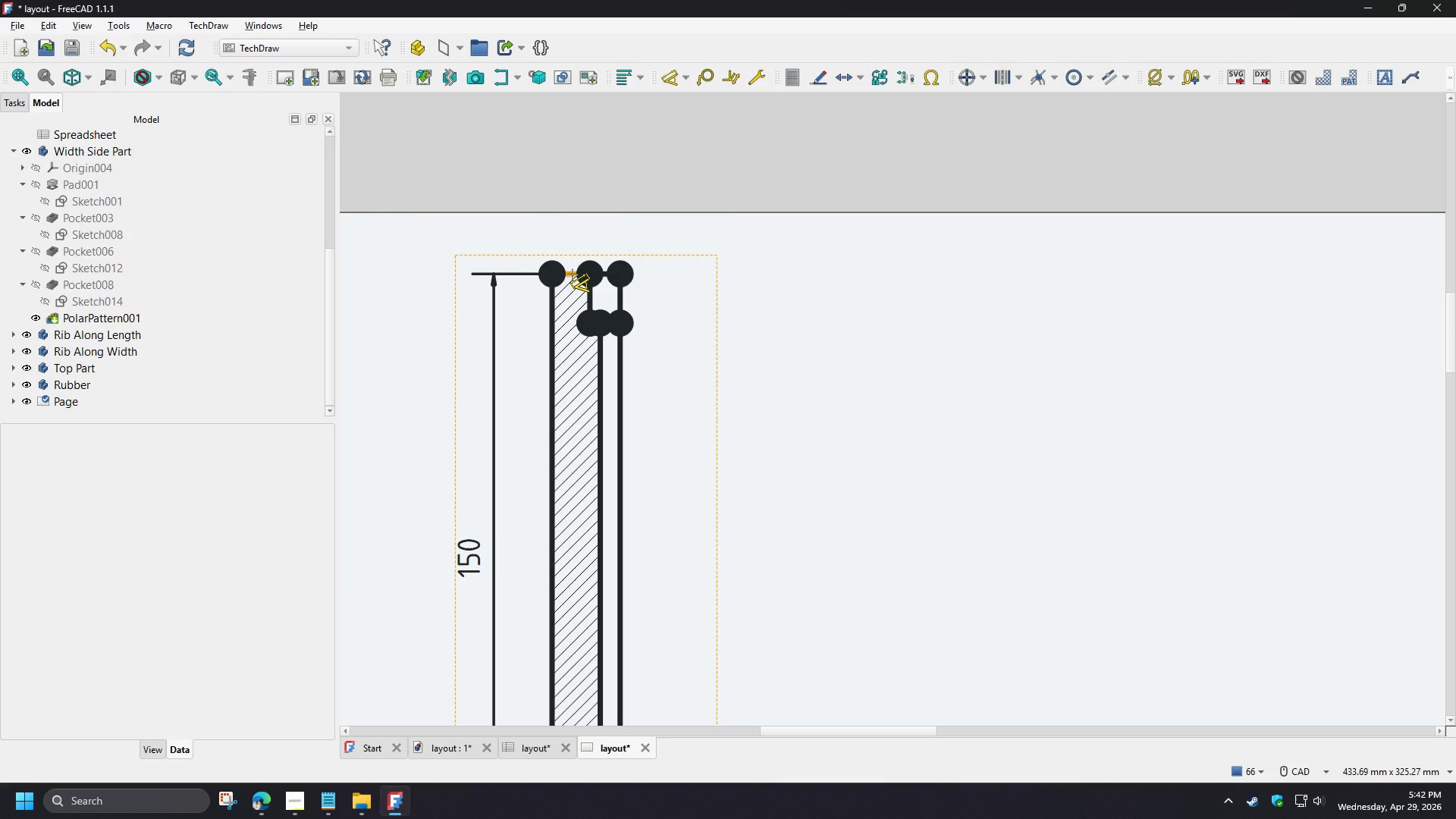 
left_click([570, 184])
 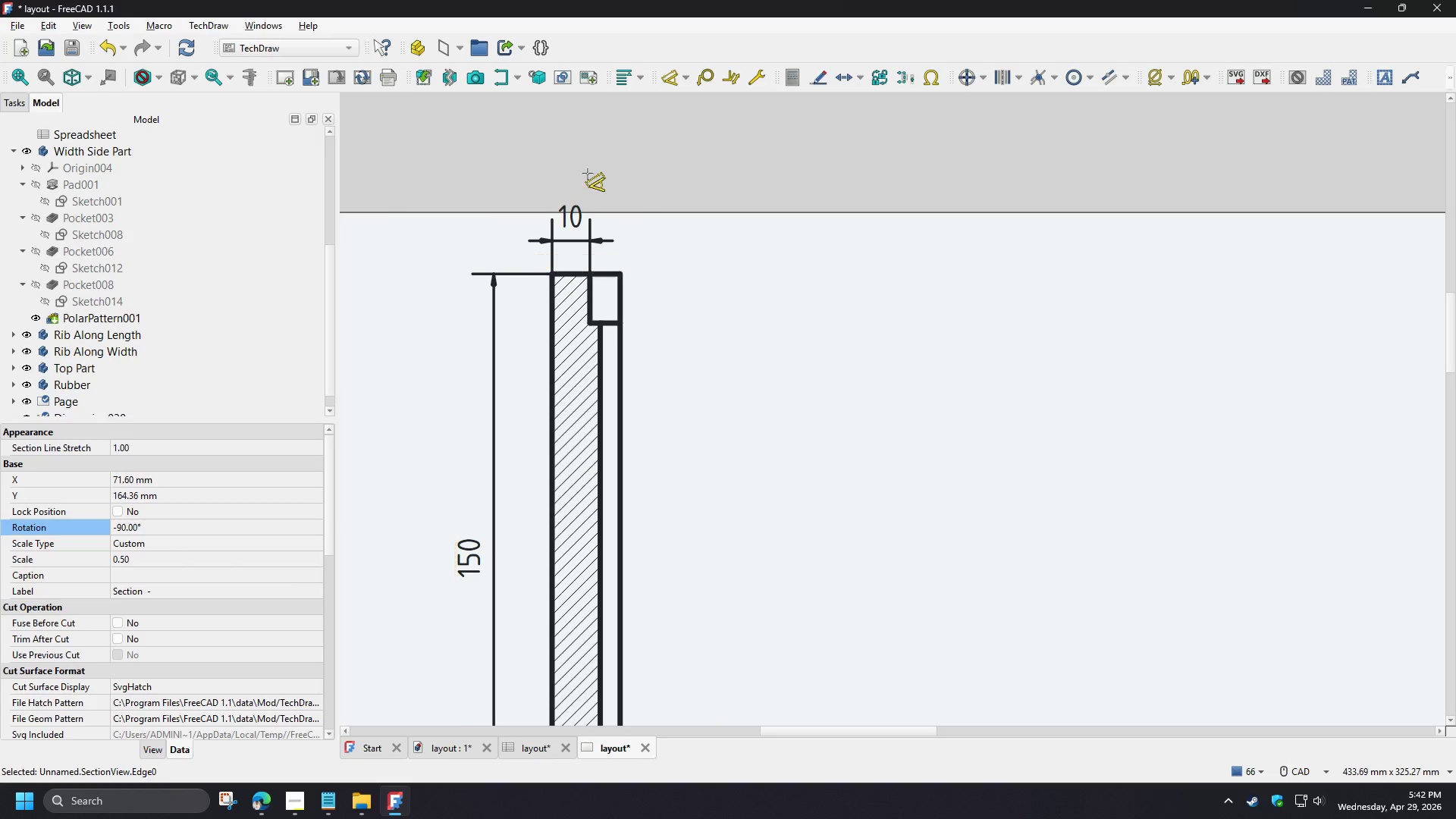 
mouse_move([586, 174])
 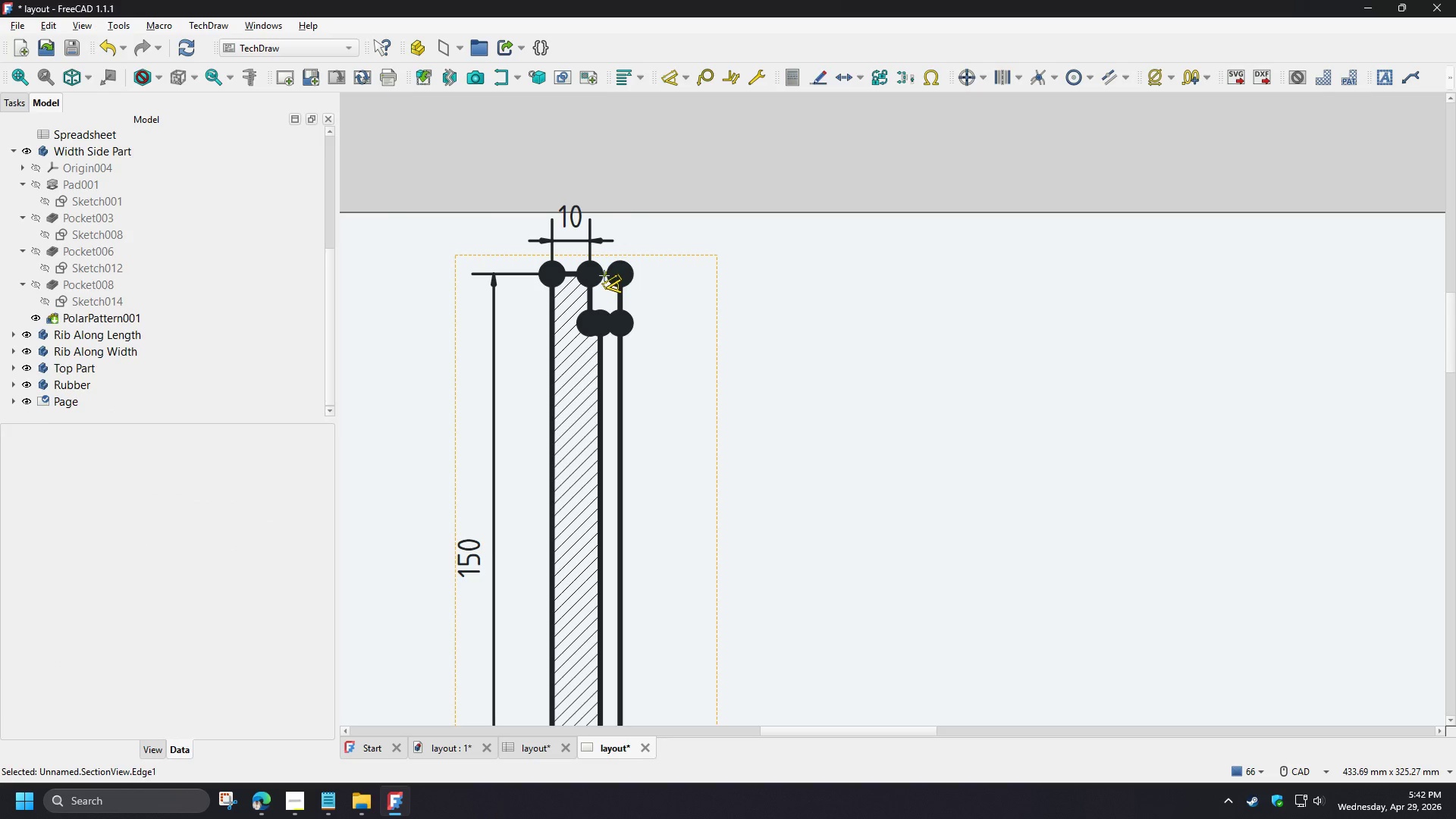 
left_click_drag(start_coordinate=[604, 275], to_coordinate=[604, 269])
 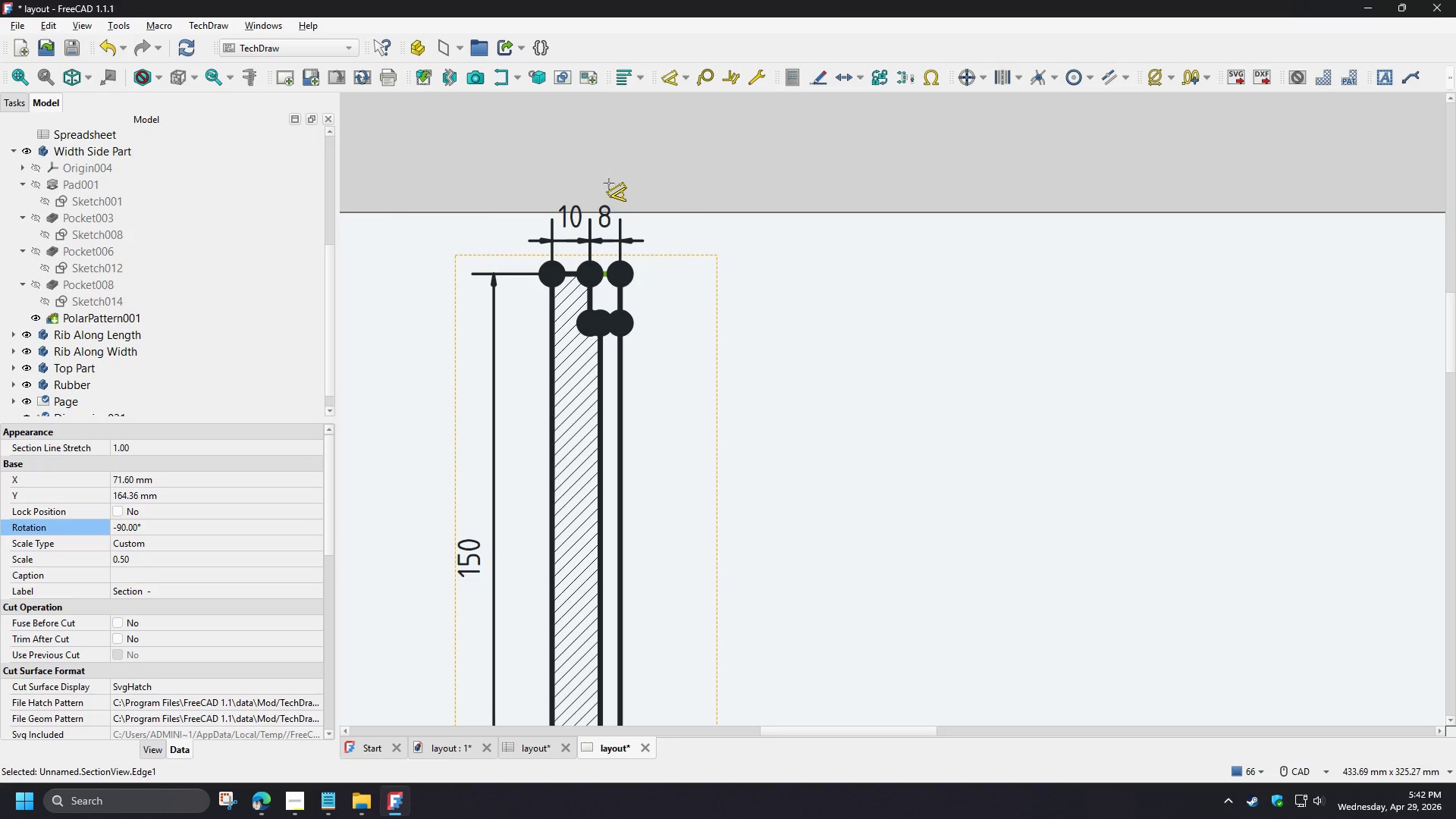 
left_click([609, 184])
 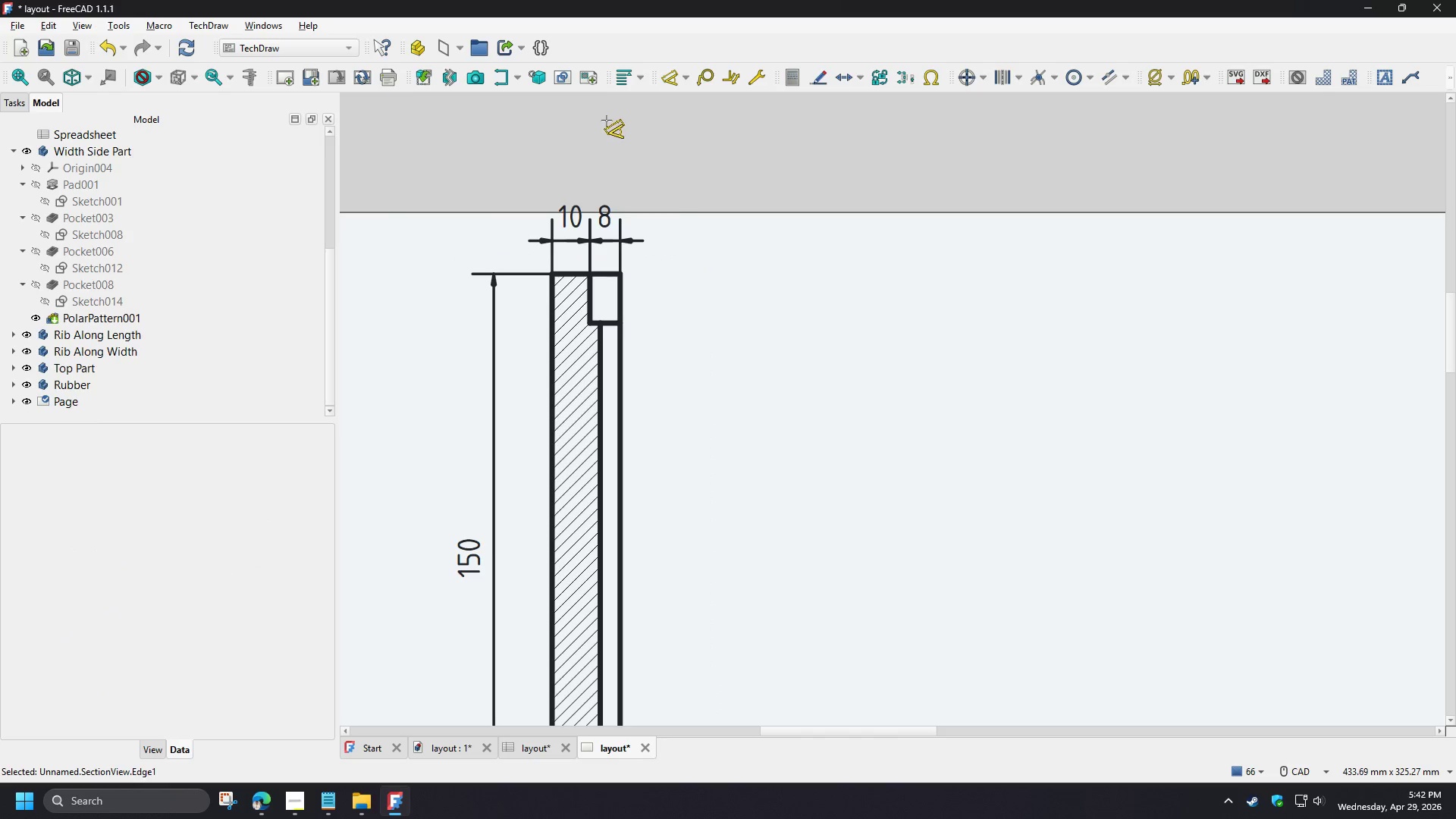 
scroll: coordinate [607, 121], scroll_direction: down, amount: 3.0
 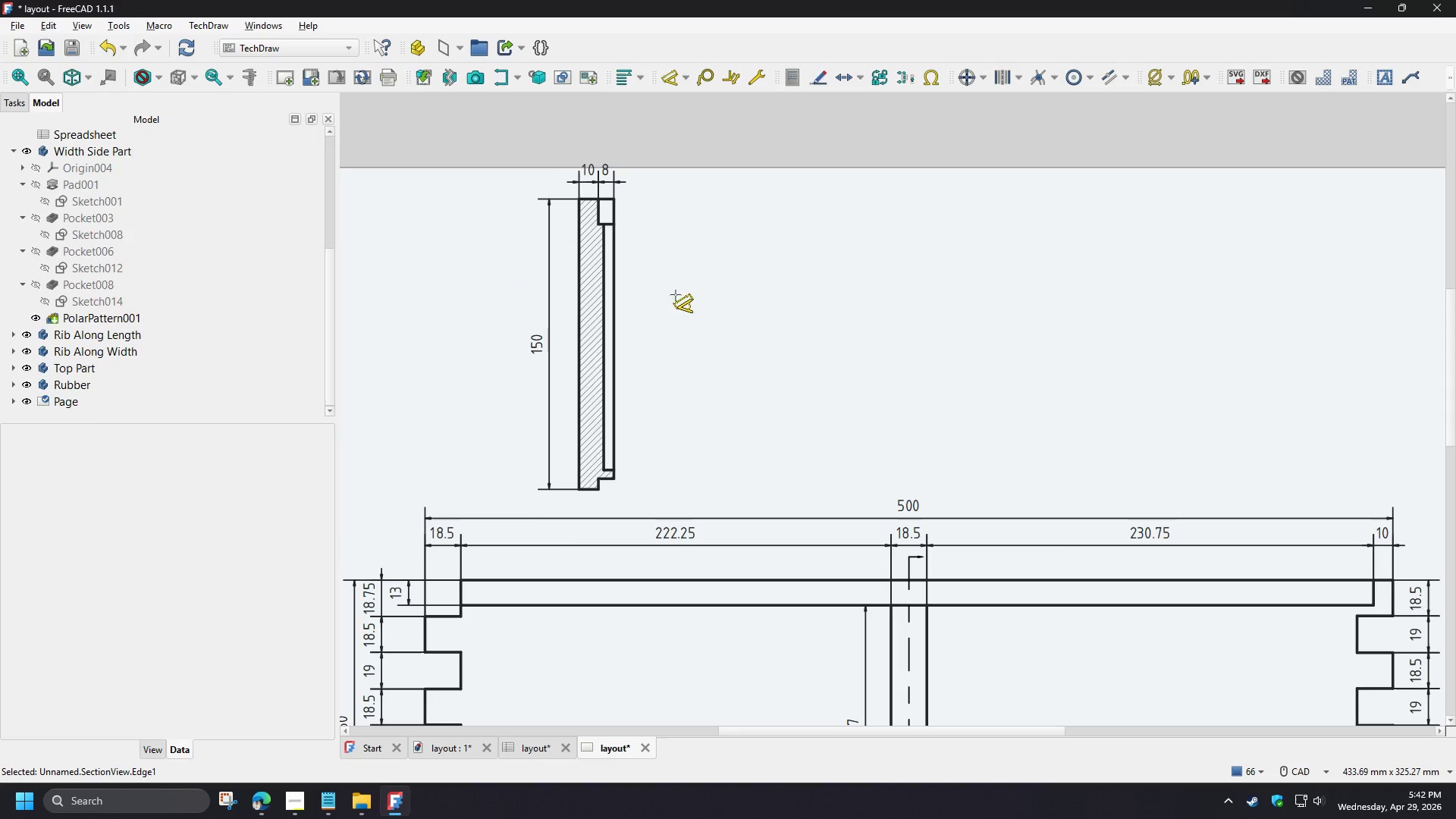 
left_click_drag(start_coordinate=[589, 224], to_coordinate=[602, 226])
 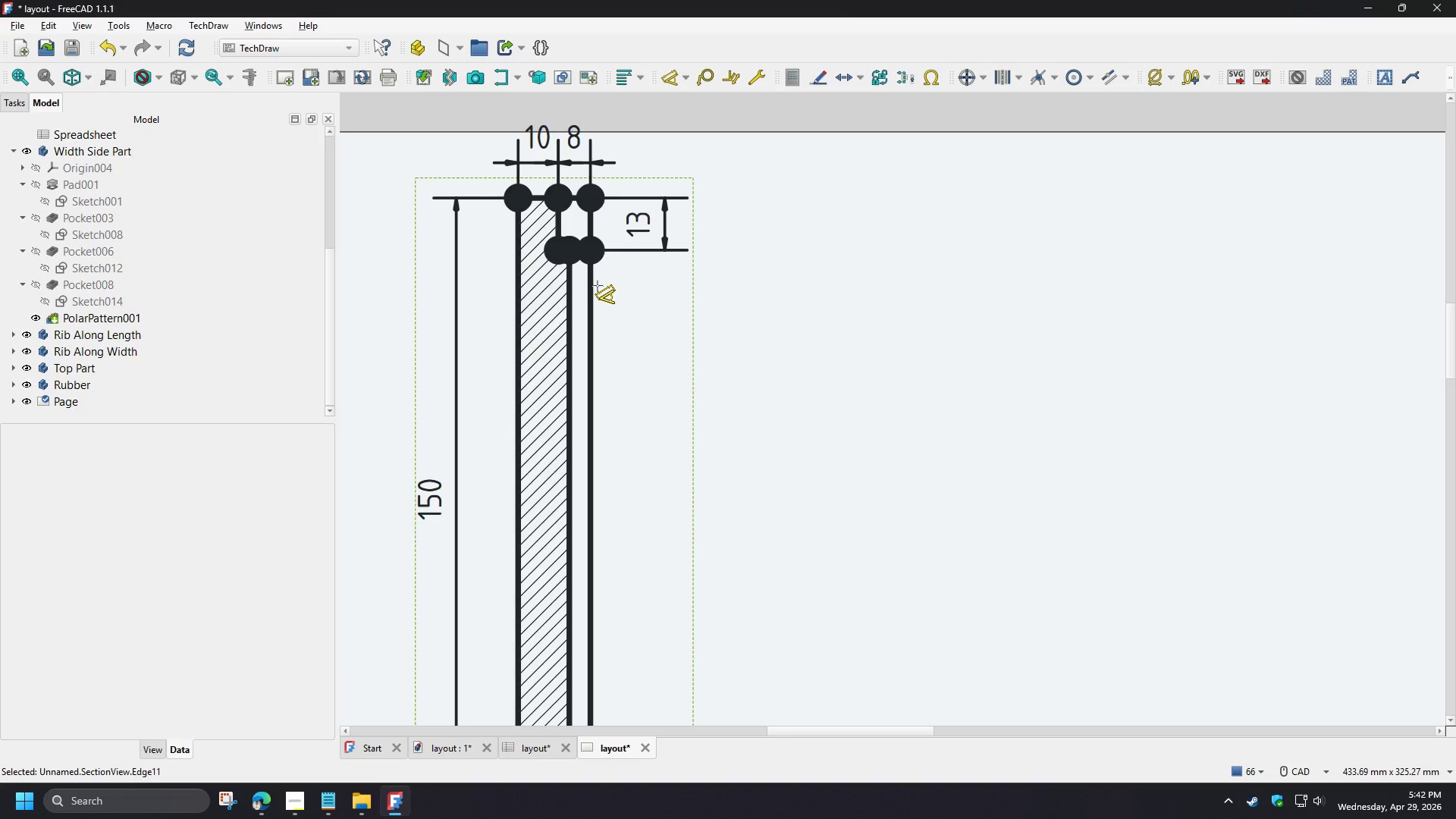 
scroll: coordinate [623, 202], scroll_direction: up, amount: 4.0
 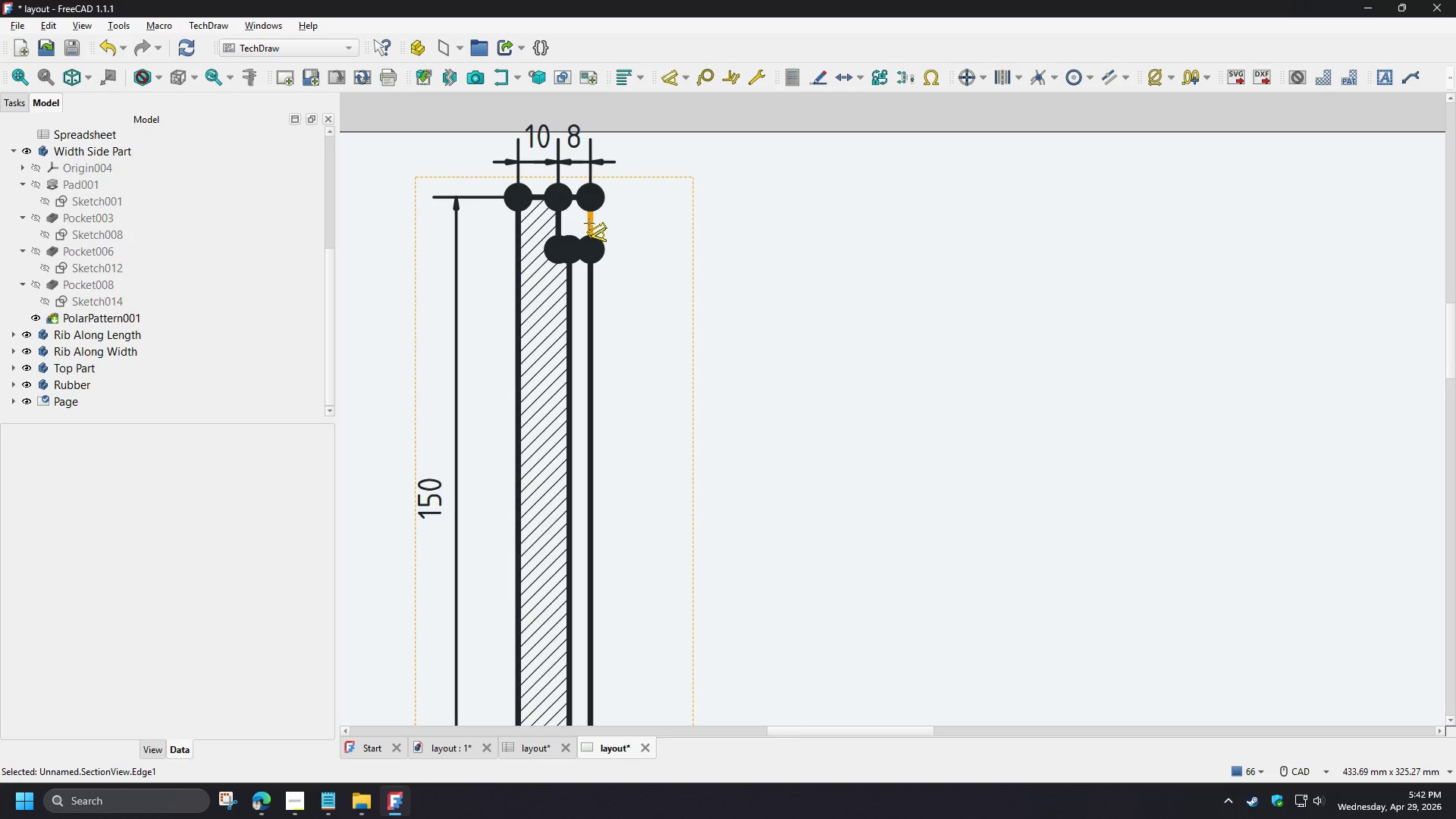 
left_click_drag(start_coordinate=[589, 287], to_coordinate=[601, 290])
 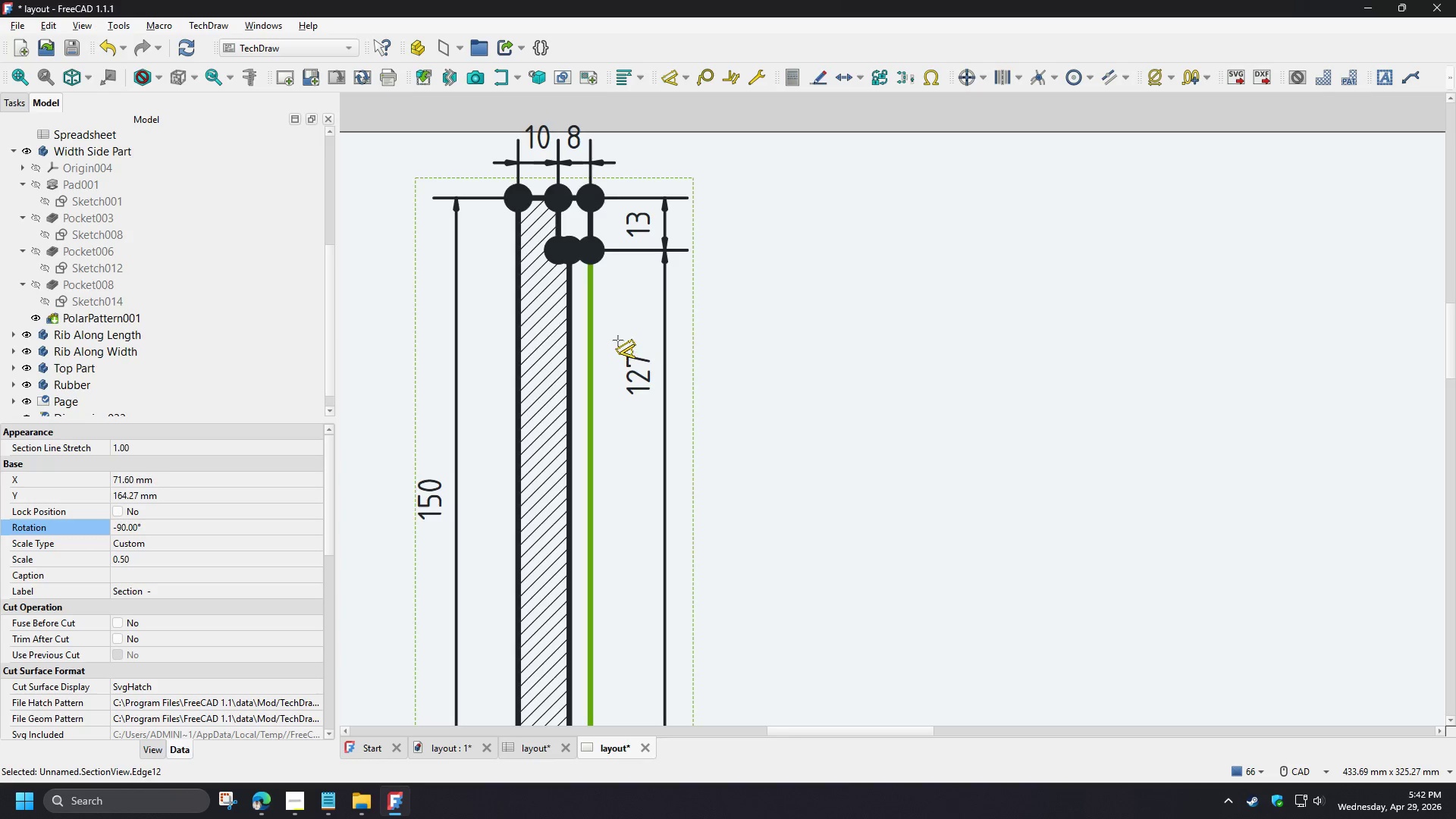 
scroll: coordinate [616, 345], scroll_direction: down, amount: 3.0
 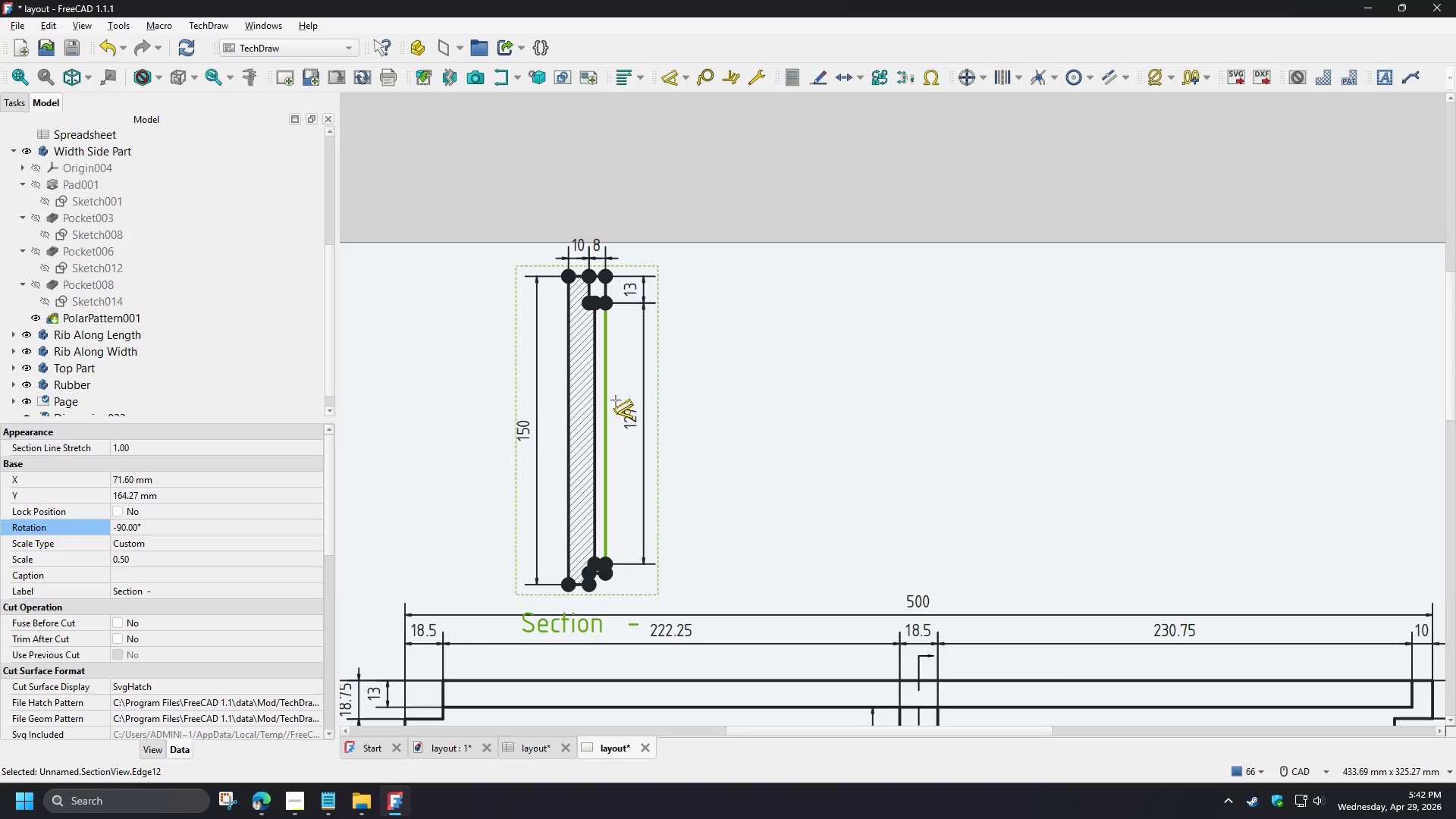 
left_click([614, 410])
 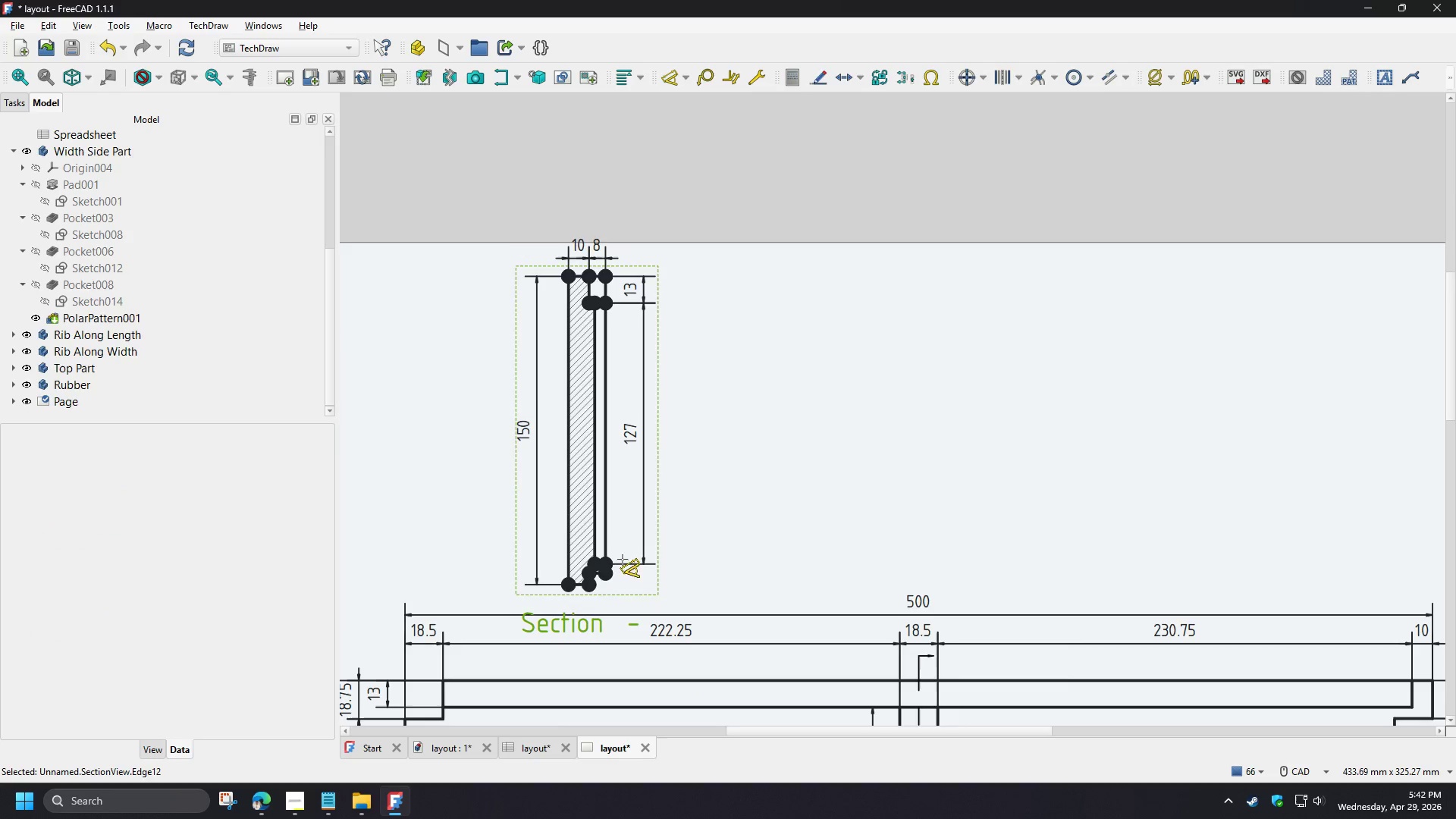 
left_click([575, 545])
 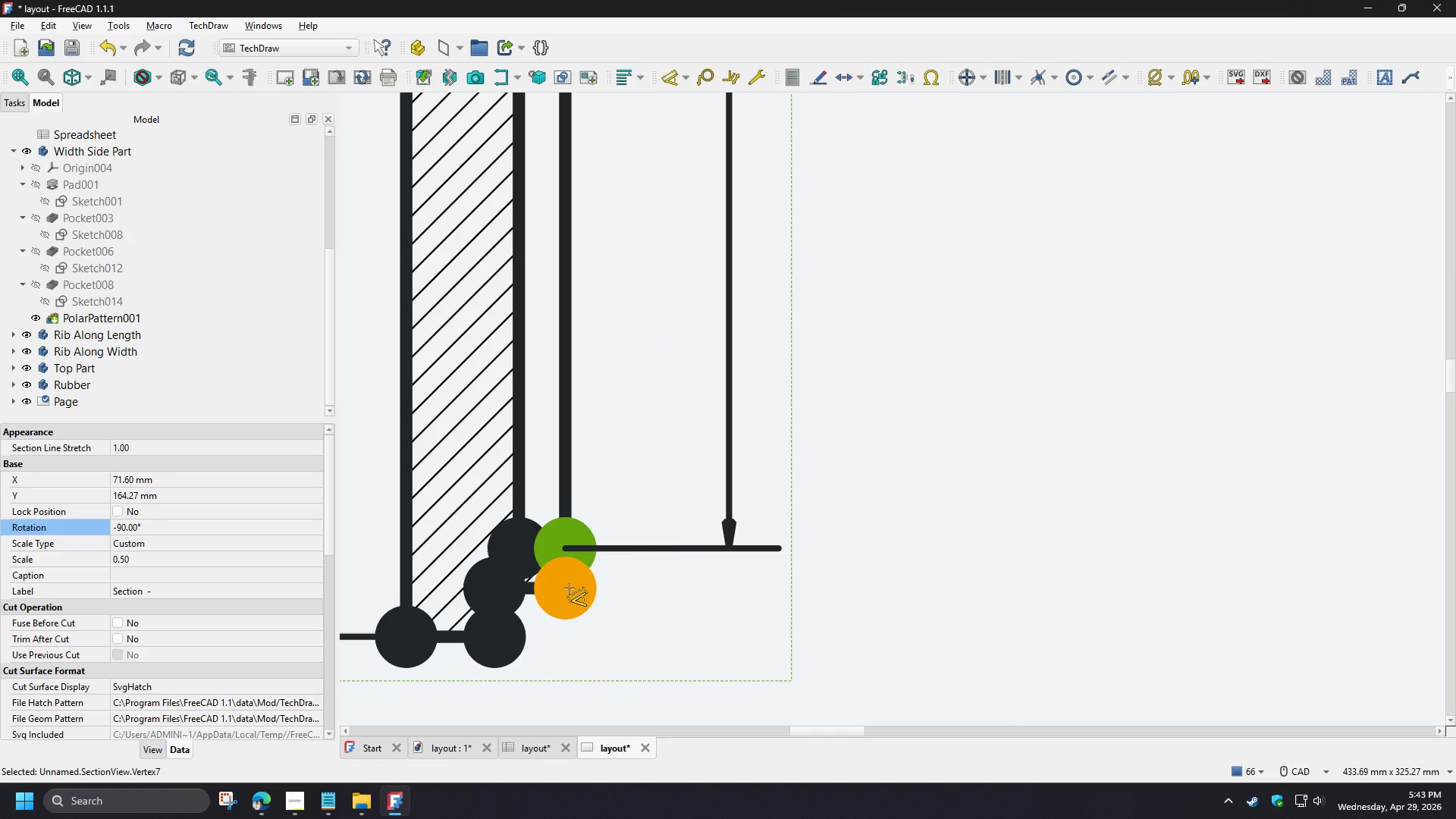 
scroll: coordinate [614, 579], scroll_direction: up, amount: 9.0
 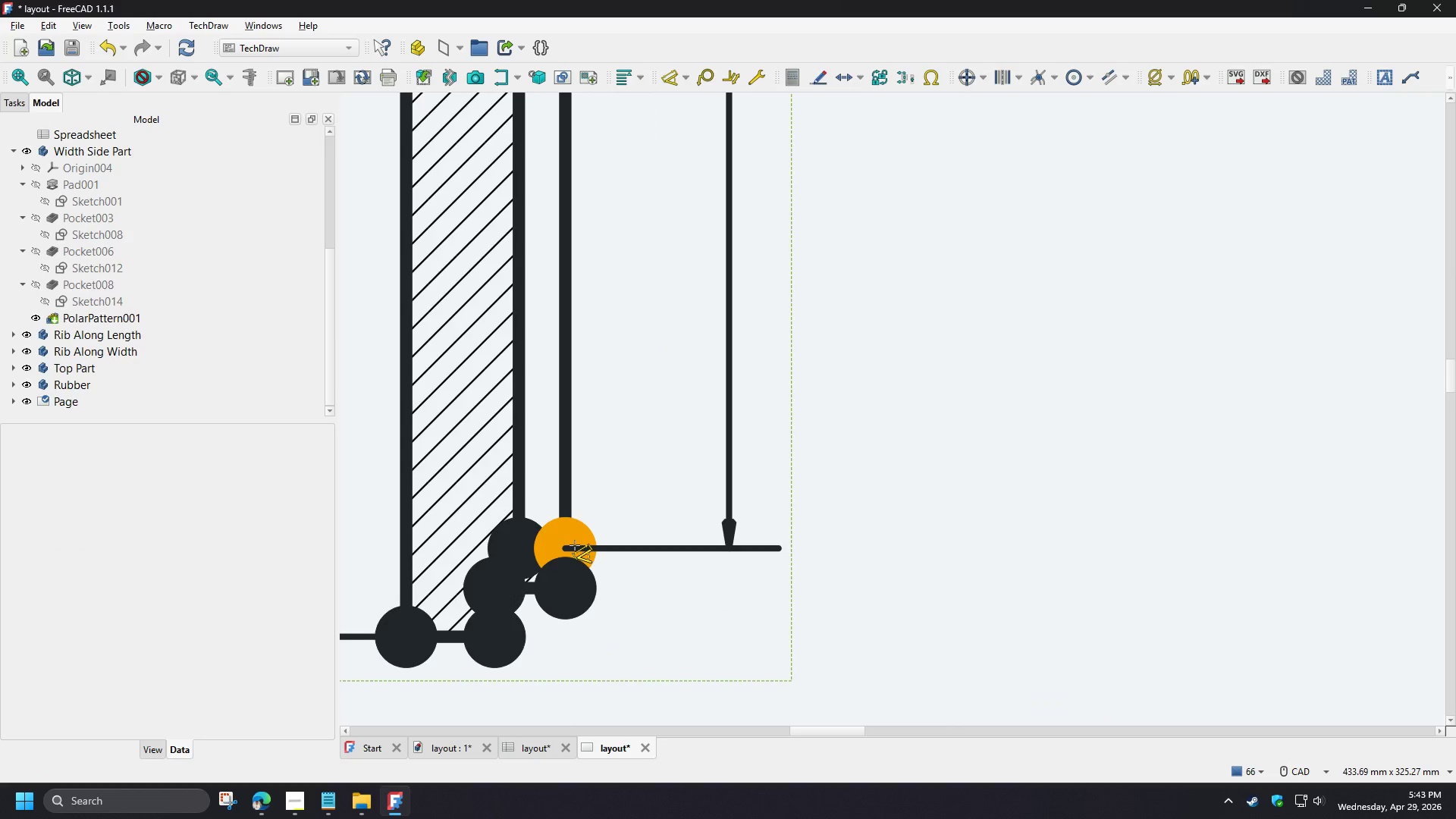 
left_click([570, 588])
 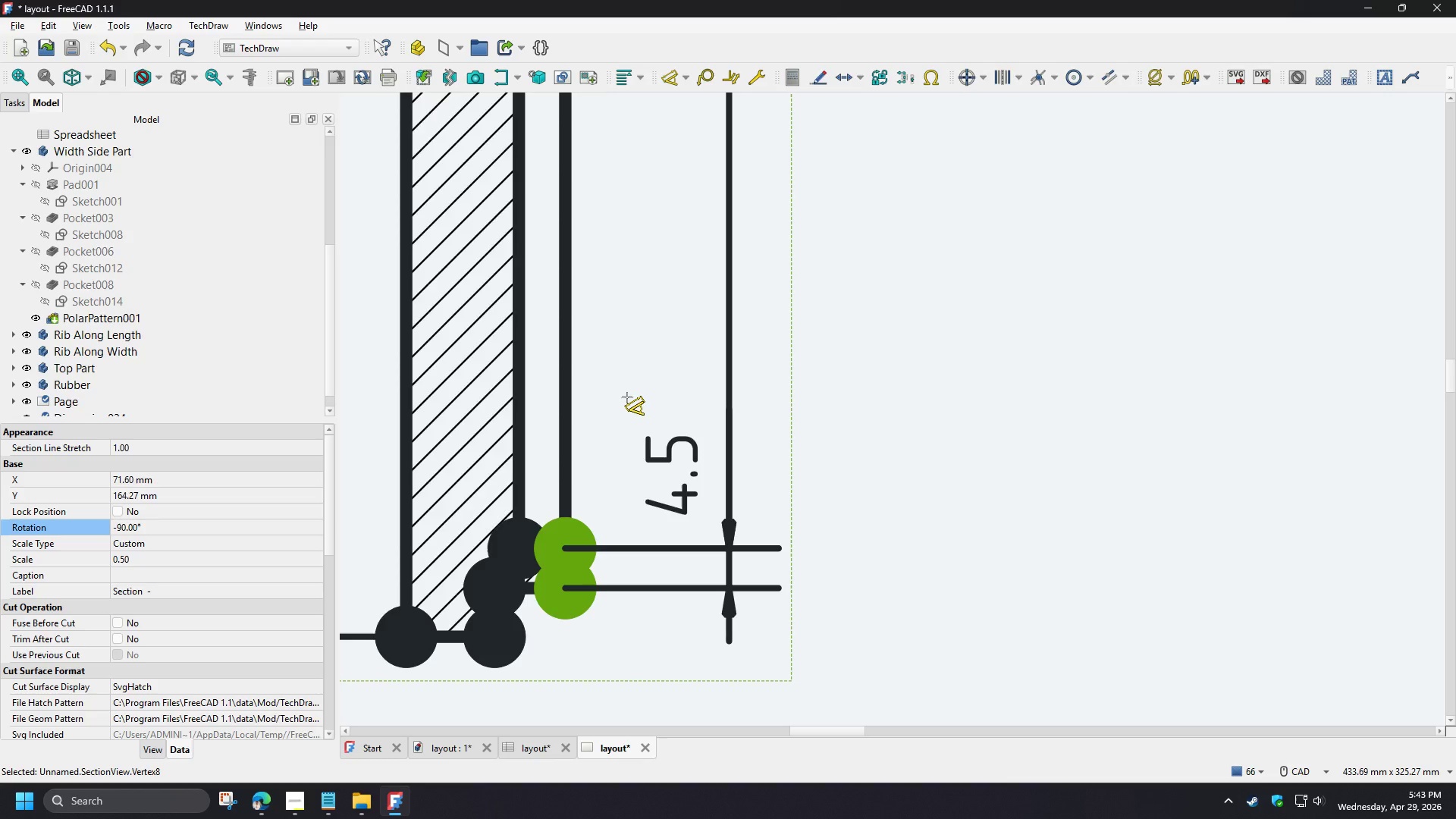 
left_click([630, 409])
 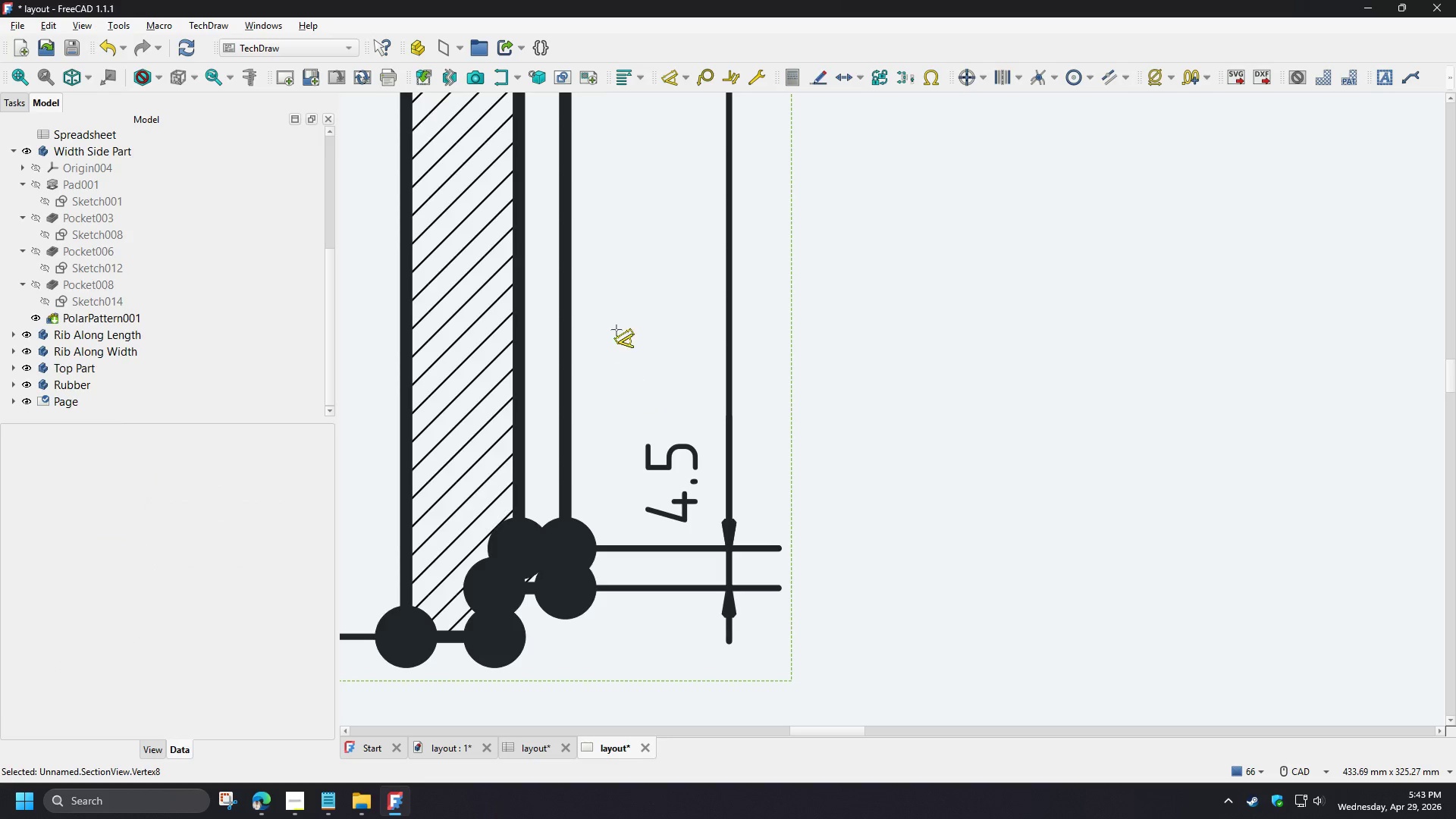 
double_click([570, 453])
 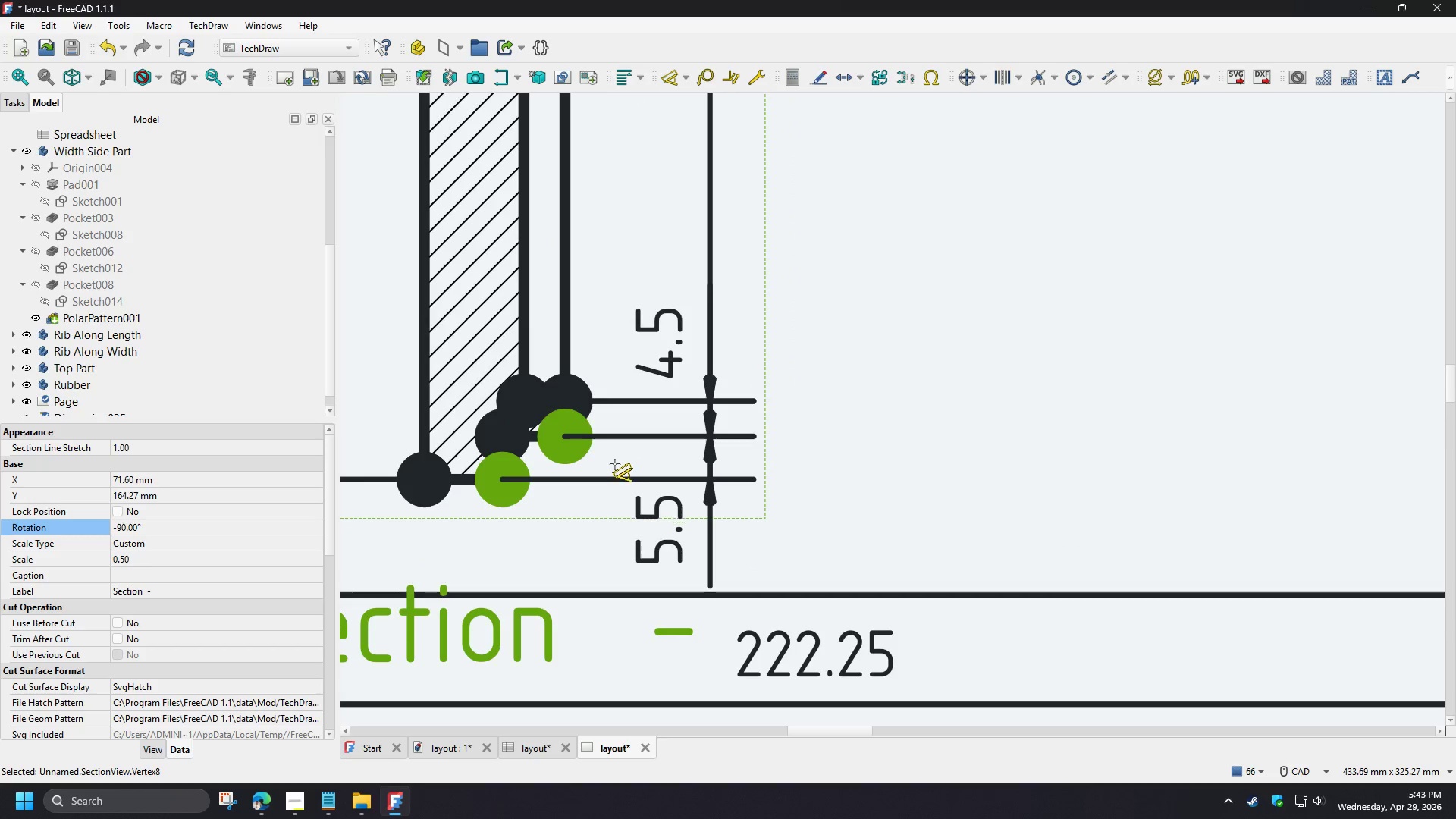 
scroll: coordinate [619, 490], scroll_direction: none, amount: 0.0
 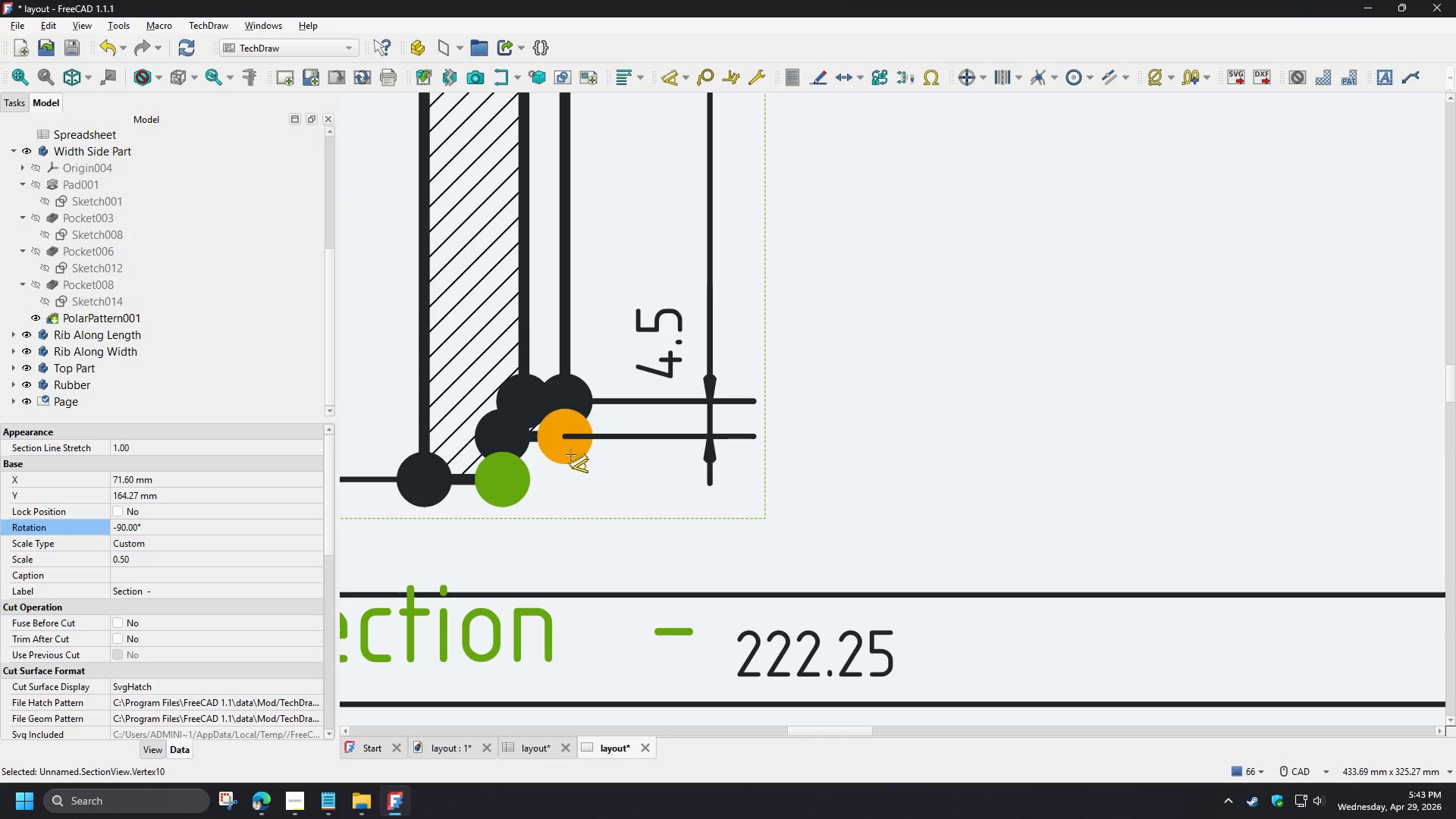 
left_click([615, 465])
 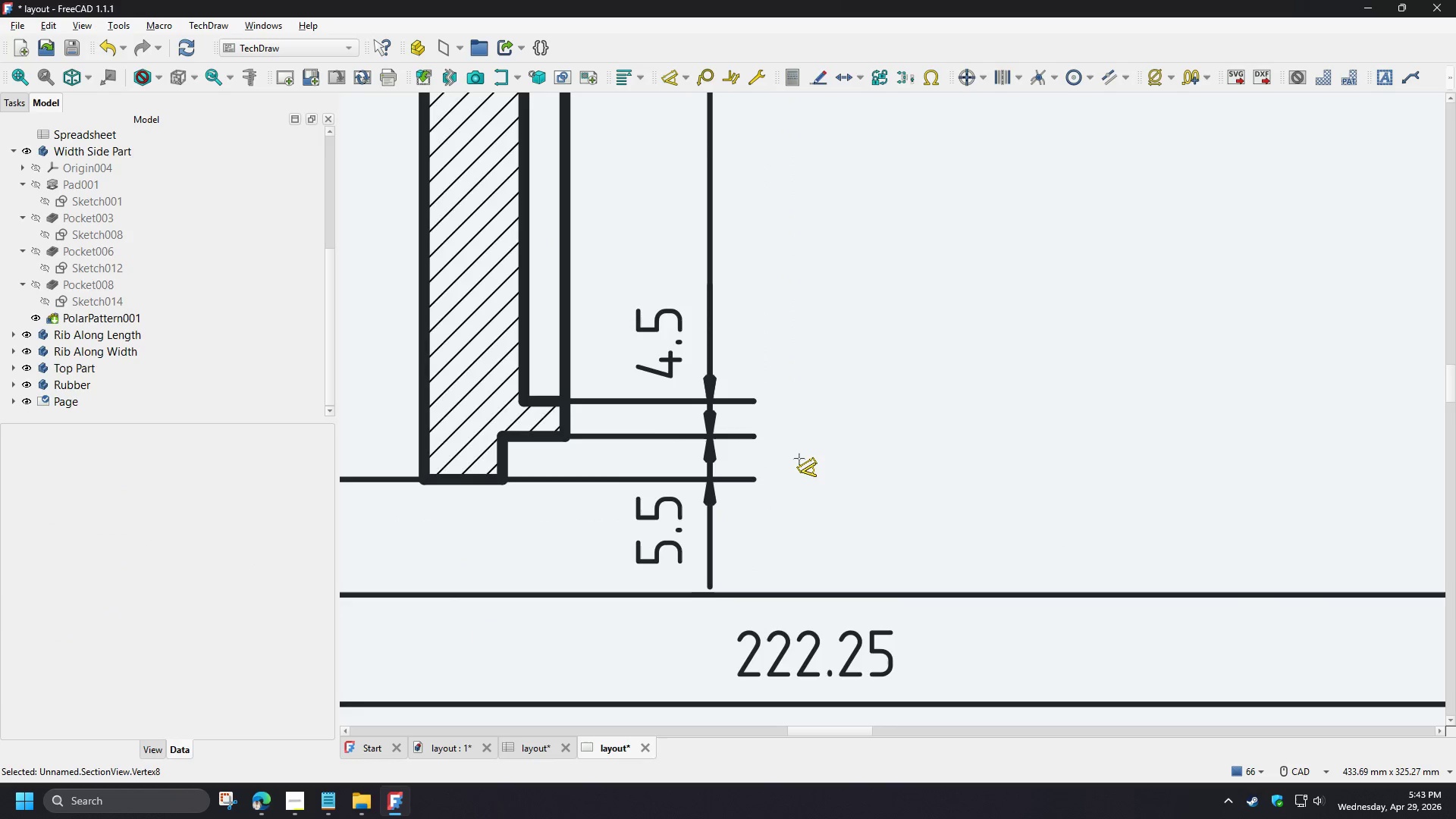 
scroll: coordinate [830, 447], scroll_direction: down, amount: 6.0
 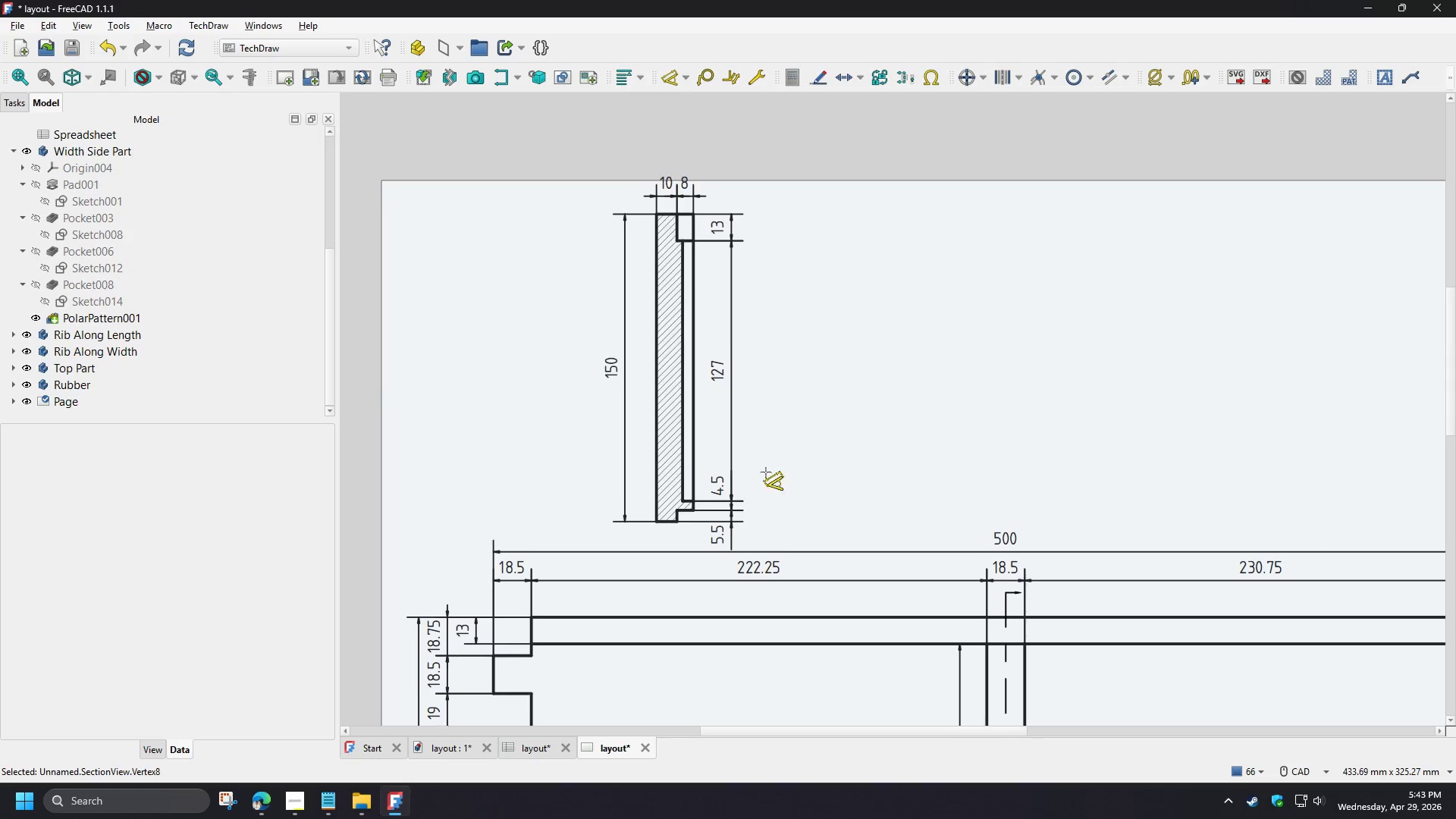 
left_click([639, 484])
 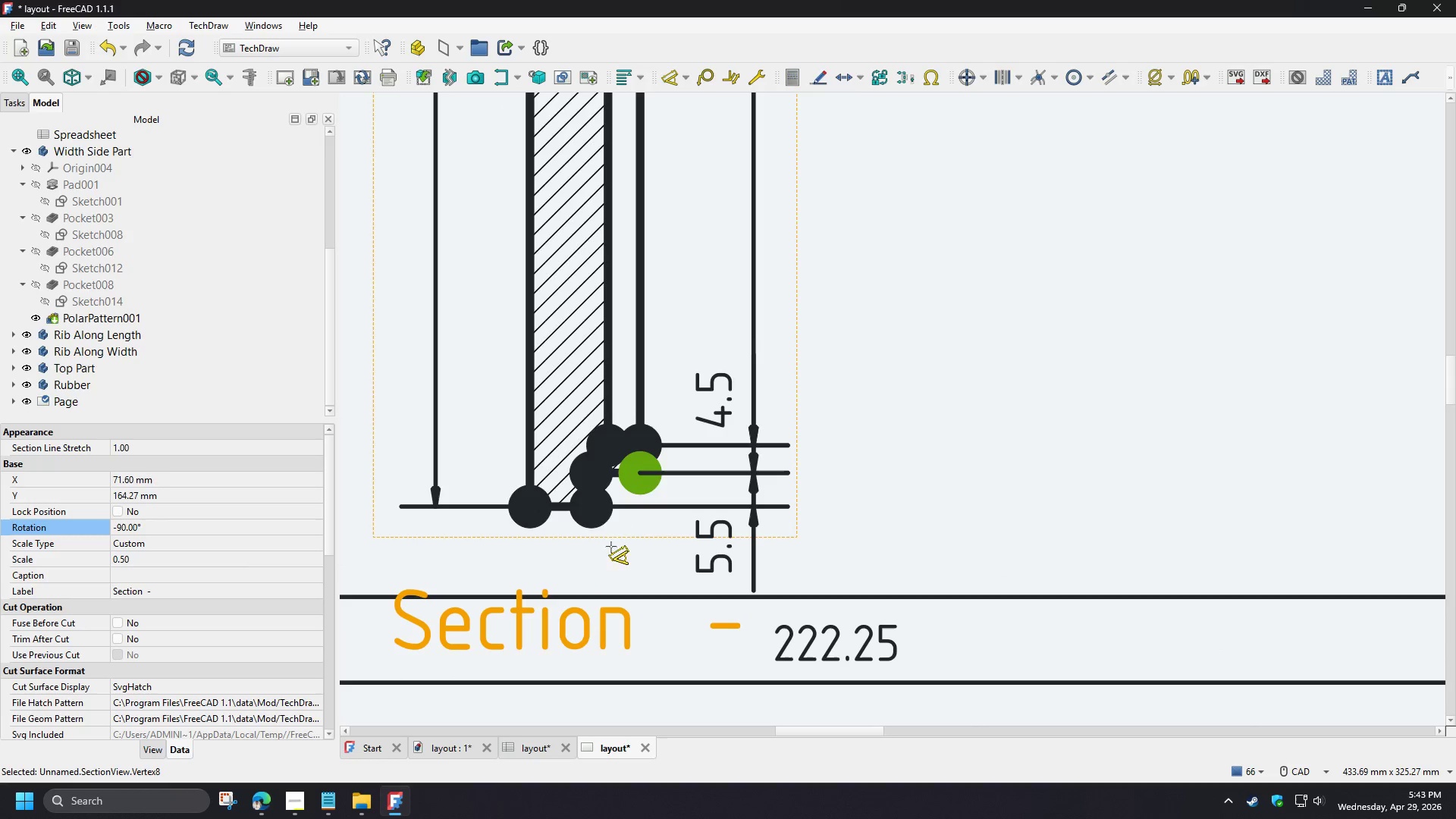 
scroll: coordinate [665, 551], scroll_direction: up, amount: 6.0
 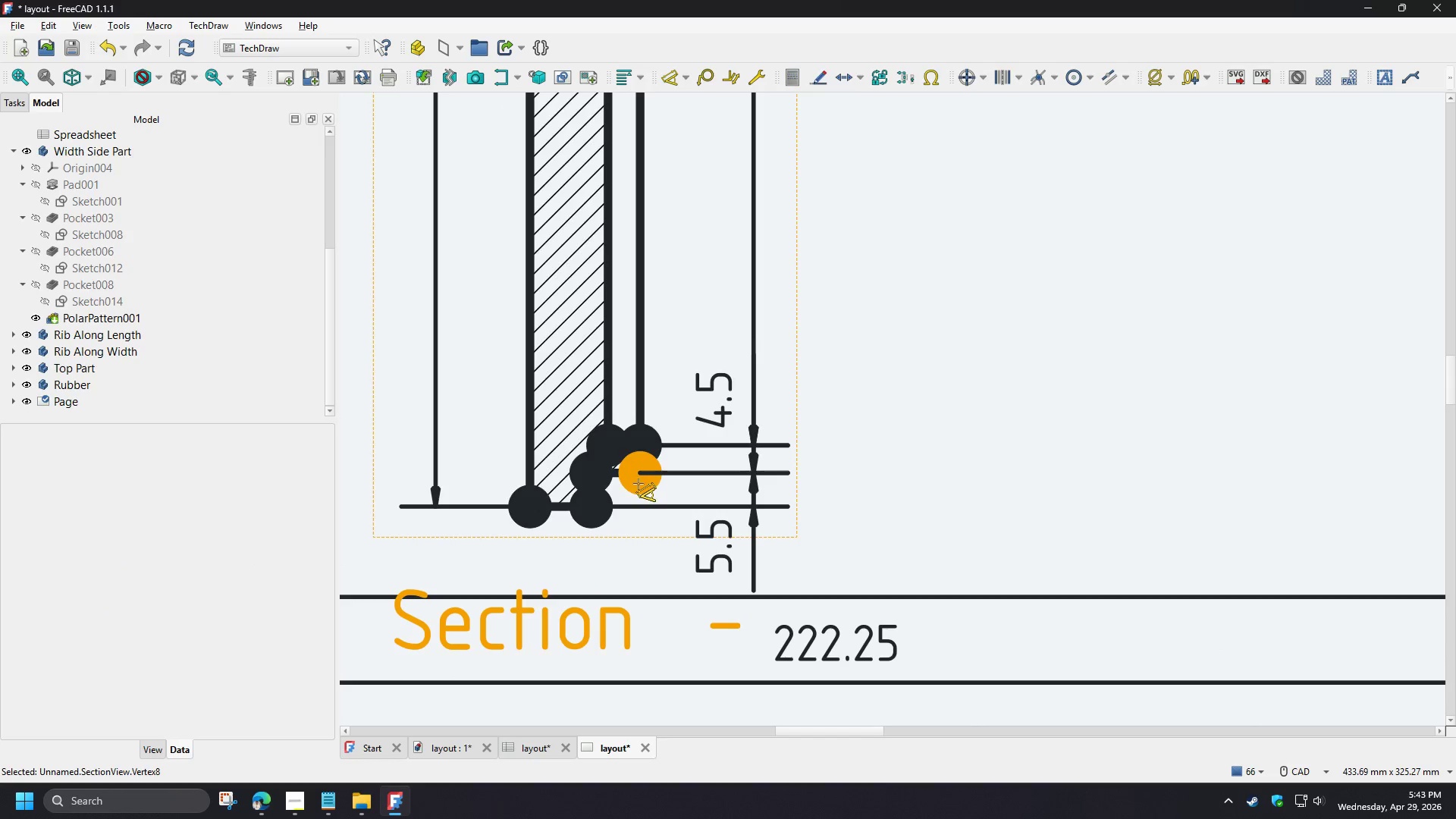 
left_click([598, 522])
 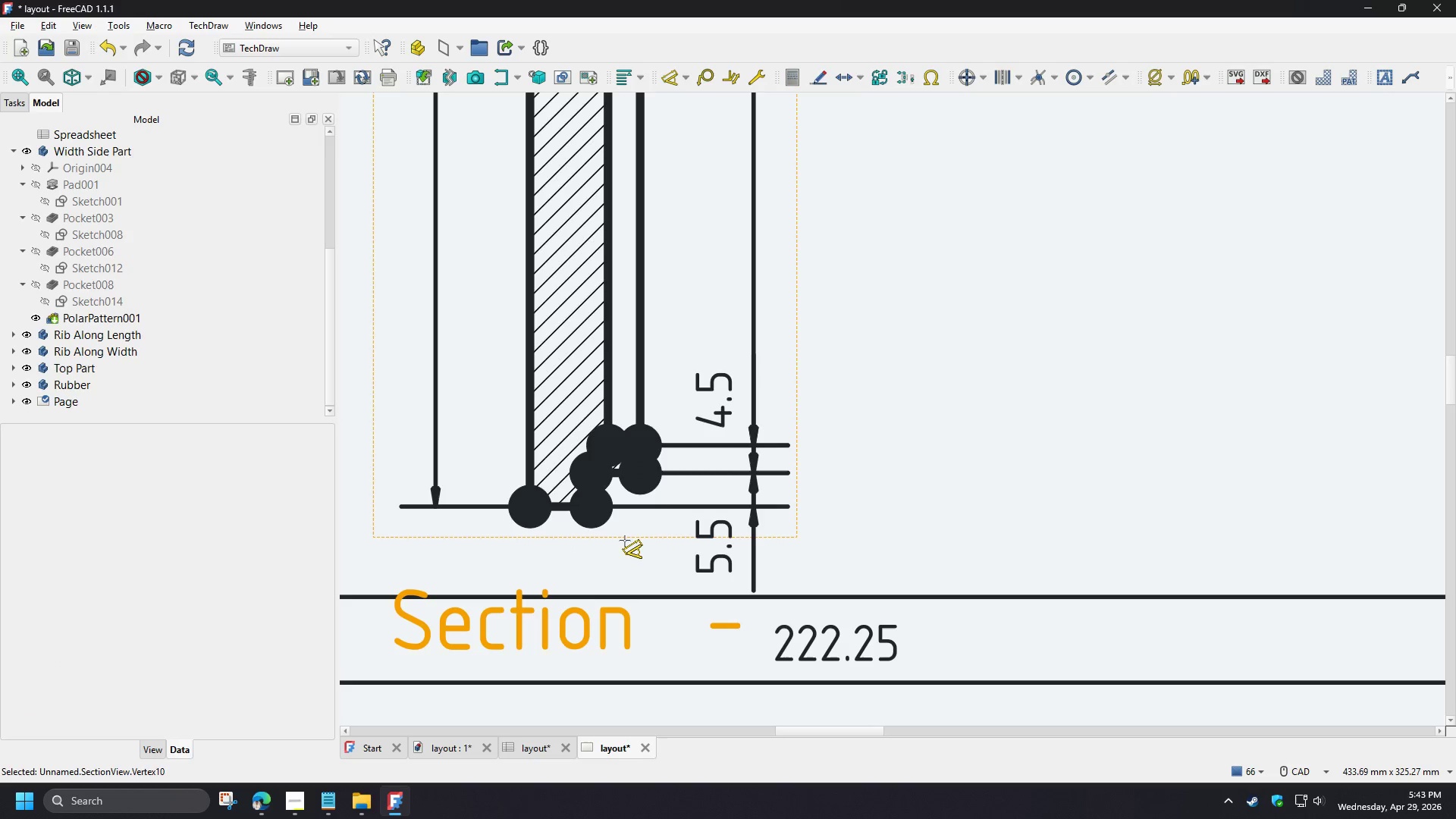 
wait(6.38)
 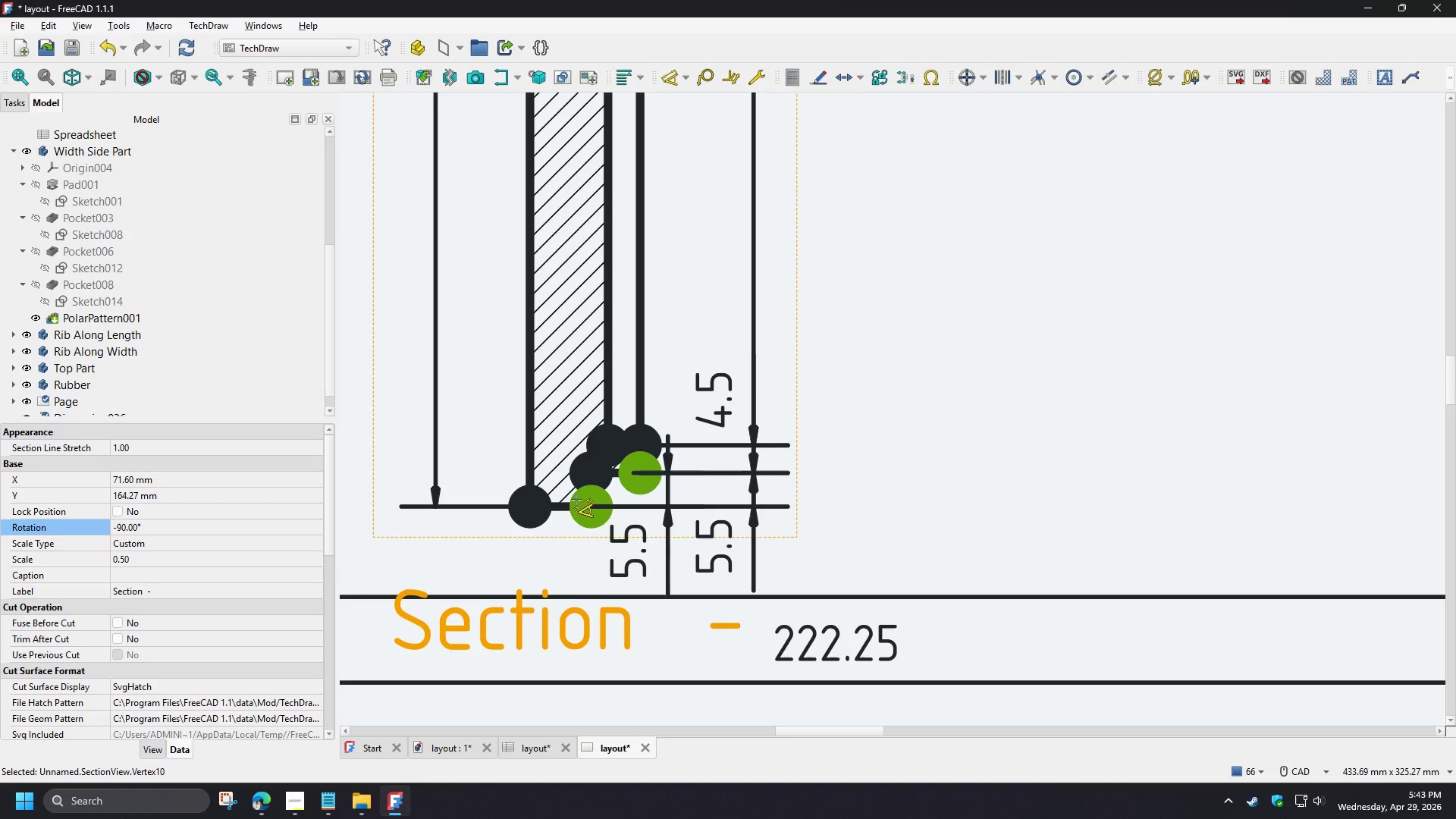 
right_click([619, 522])
 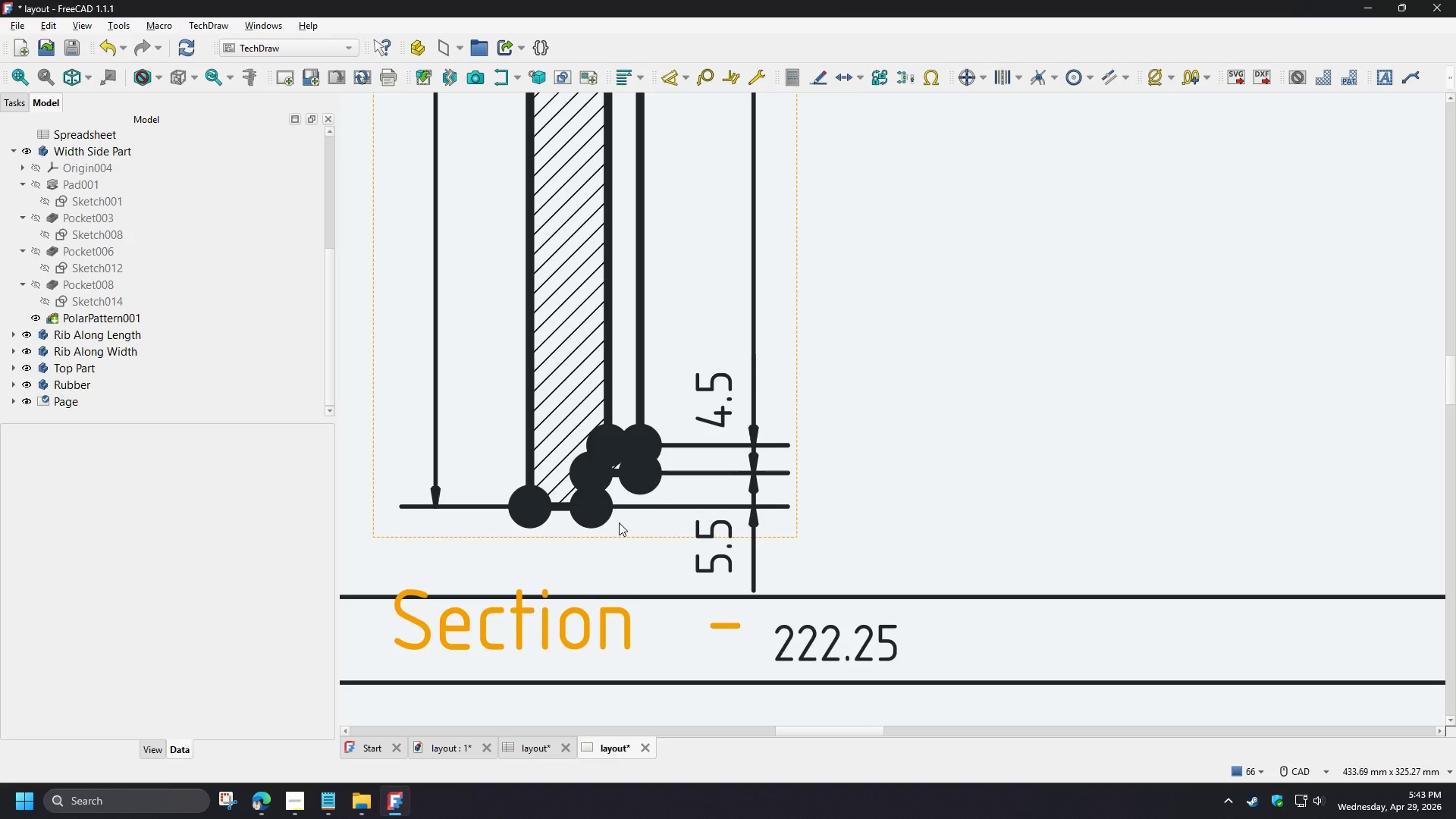 
key(Shift+H)
 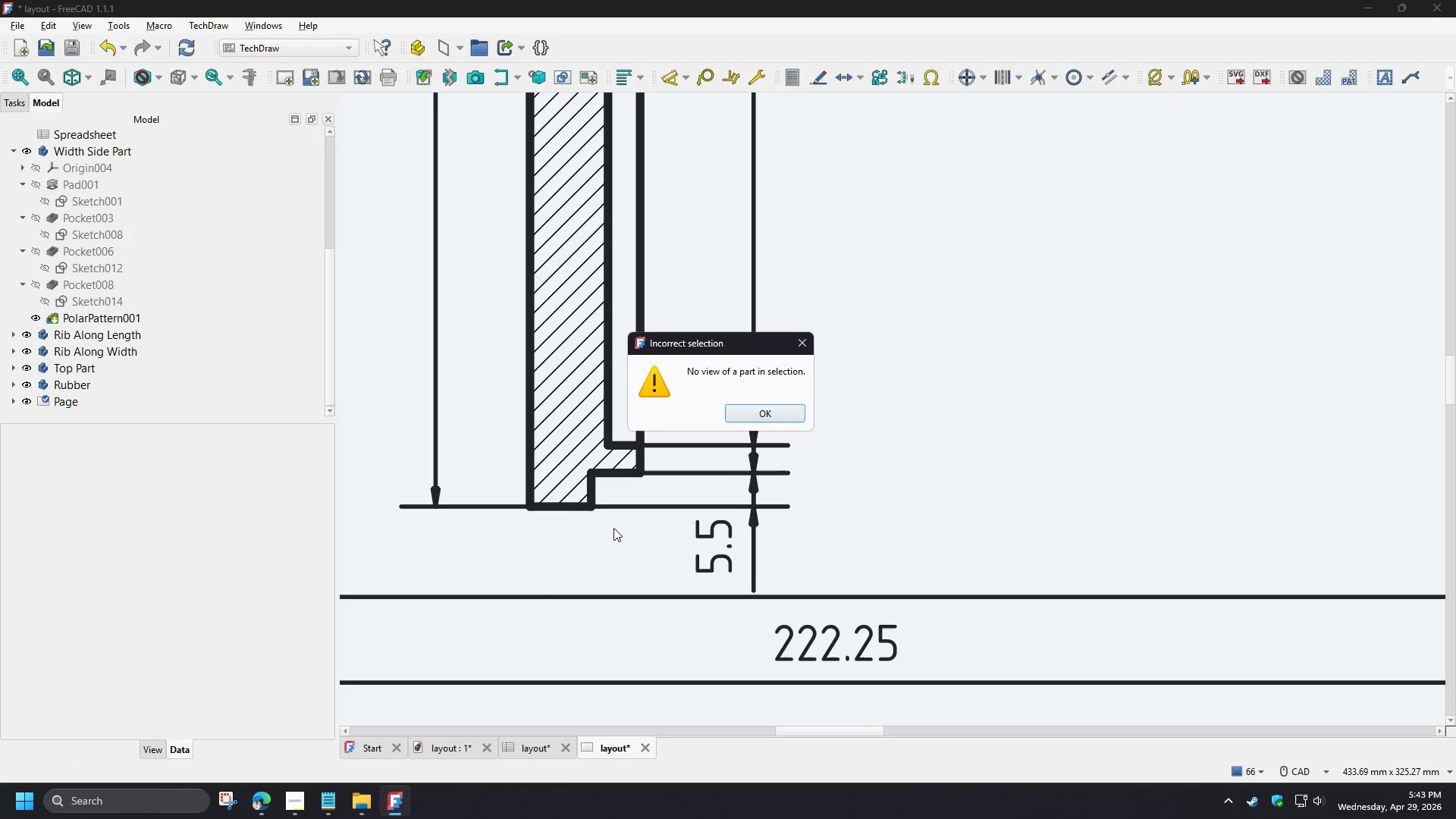 
key(Shift+ShiftLeft)
 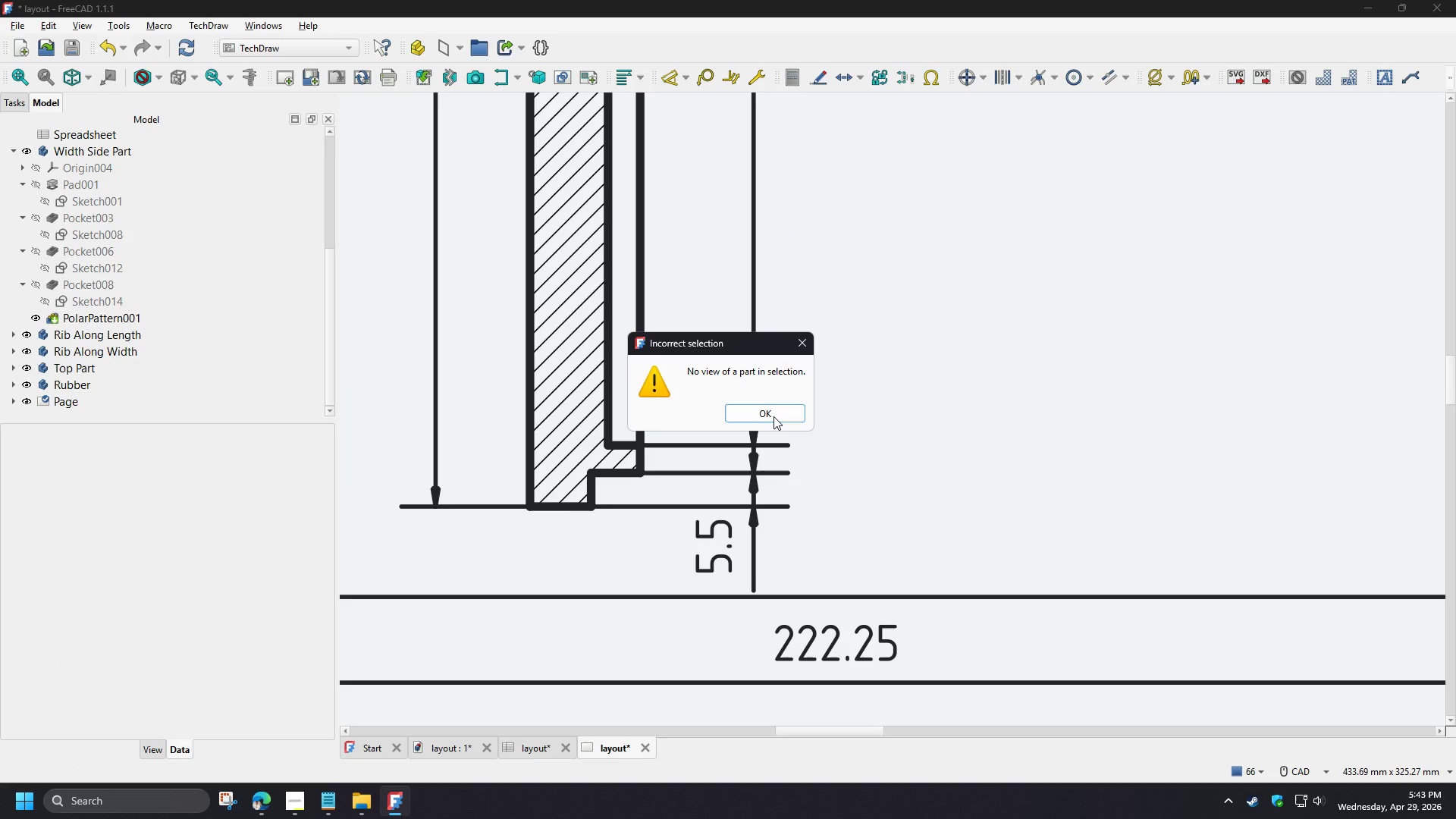 
left_click([774, 416])
 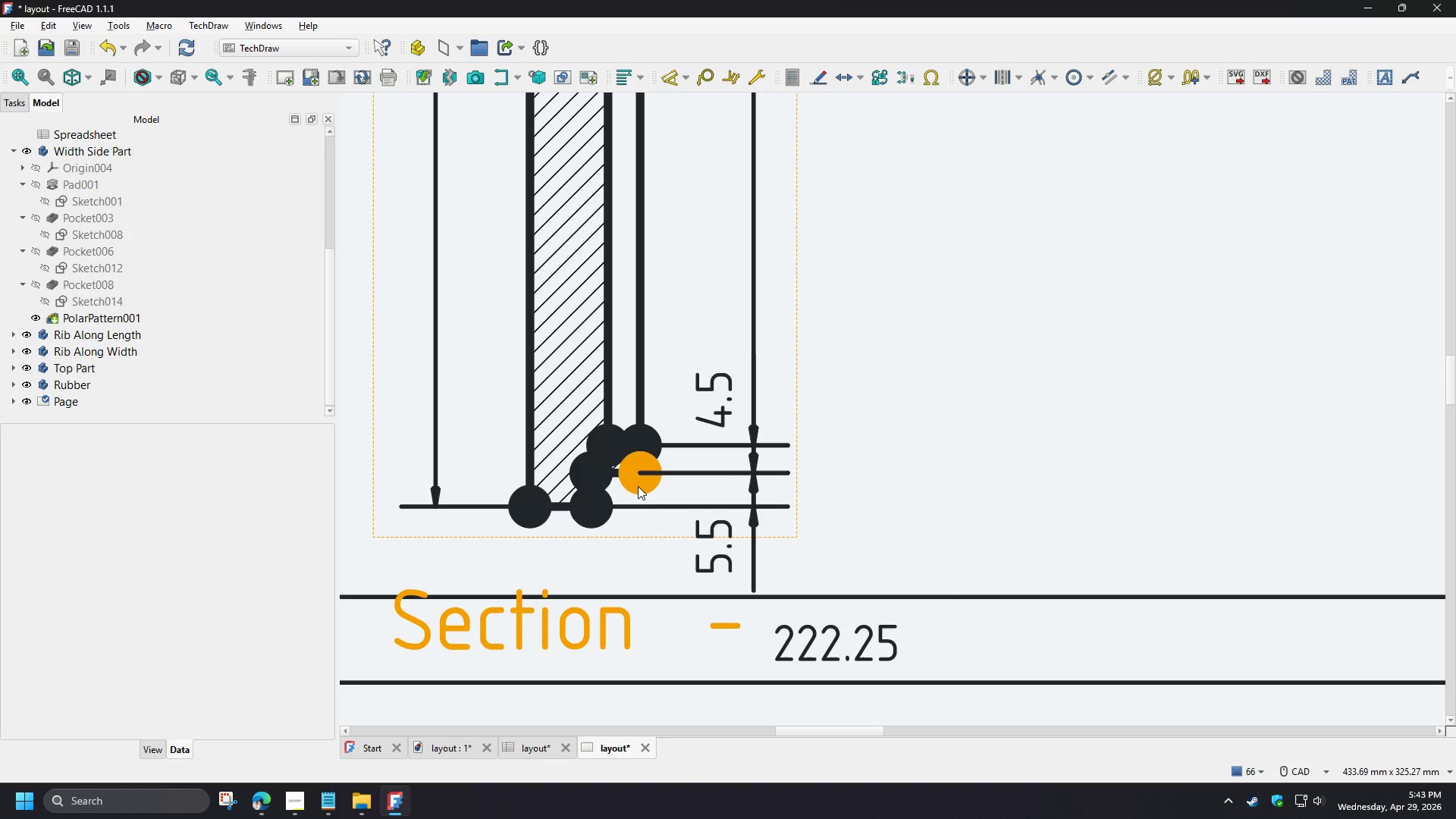 
left_click([638, 486])
 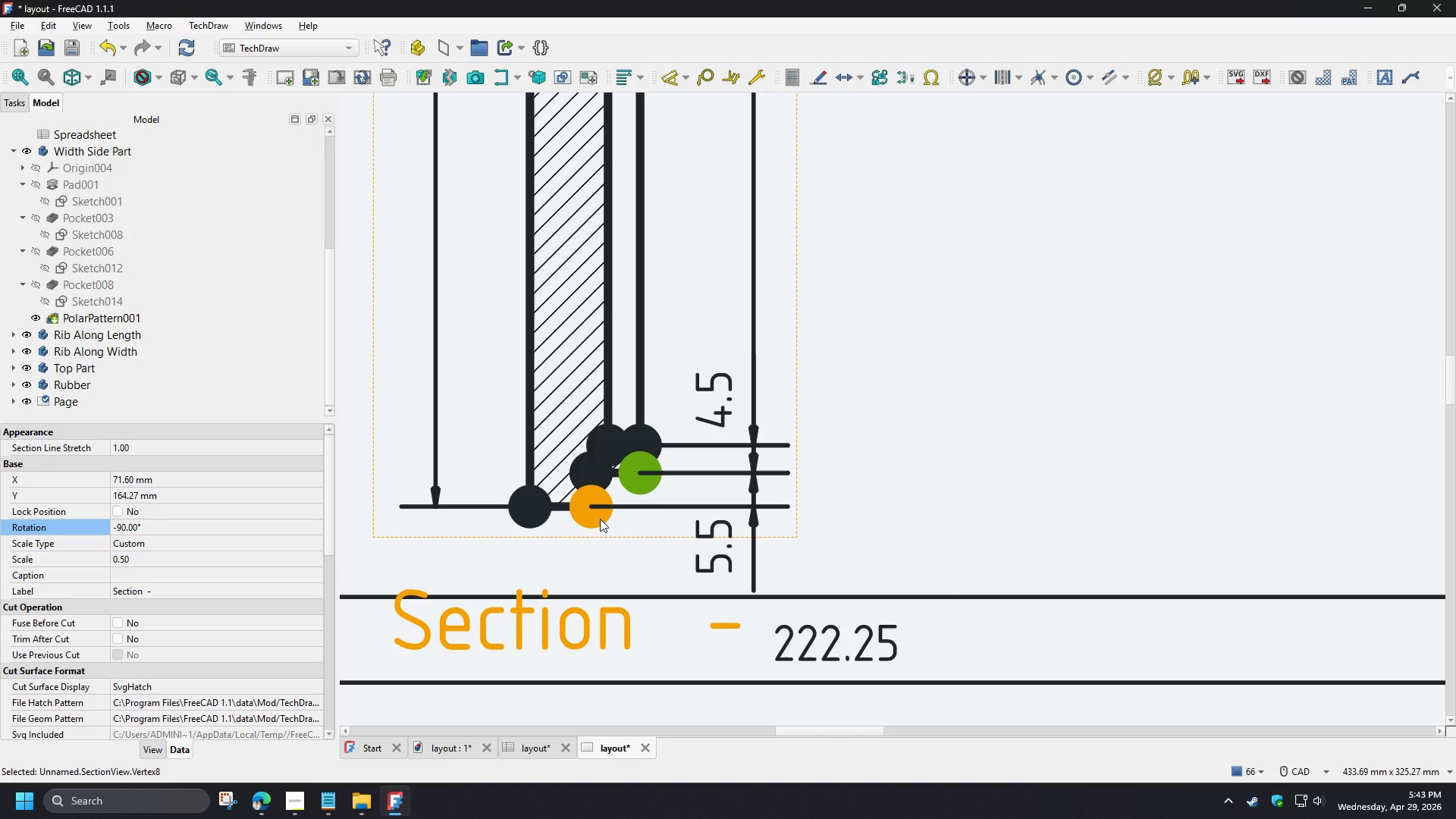 
left_click([600, 519])
 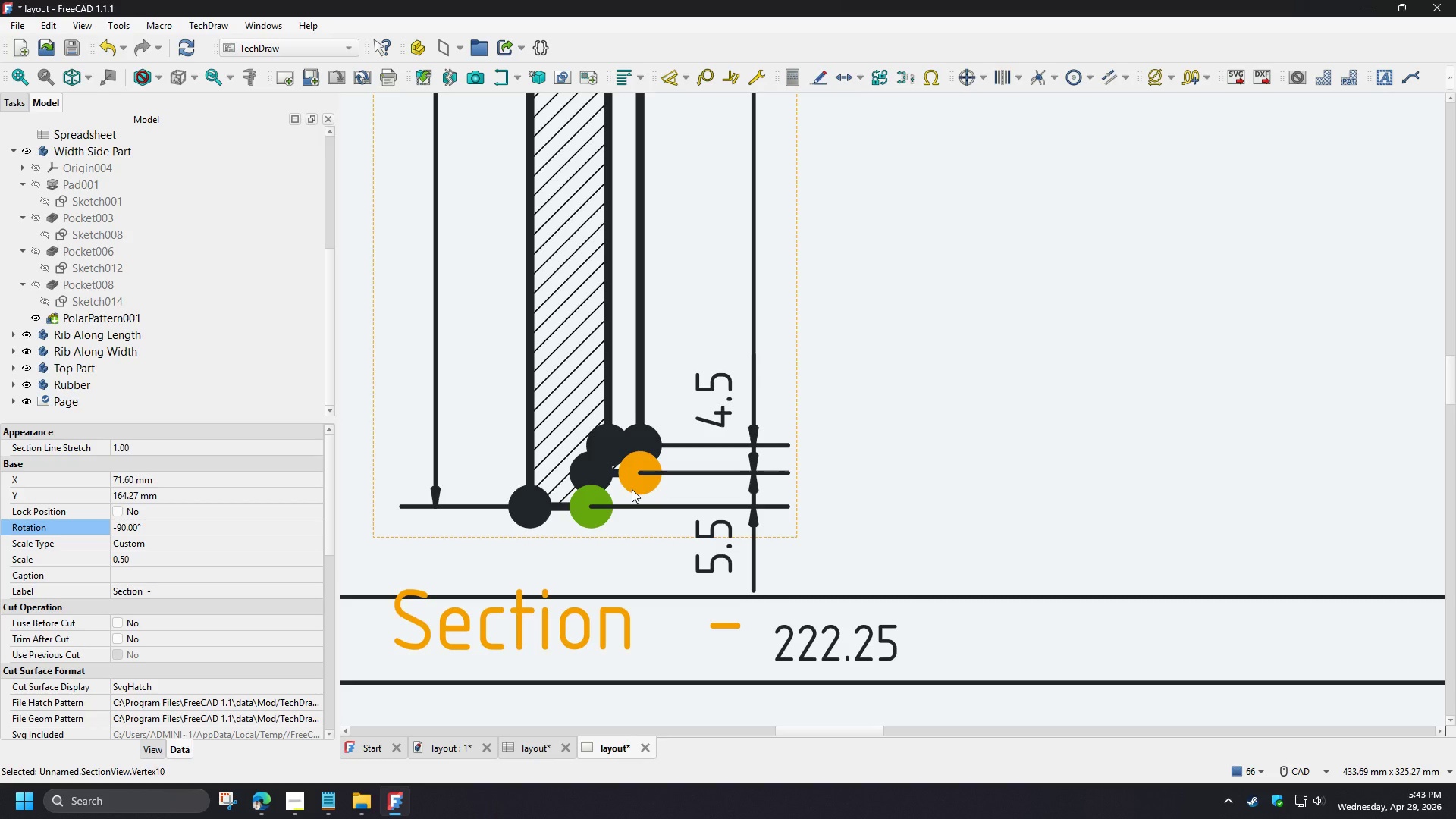 
left_click([632, 488])
 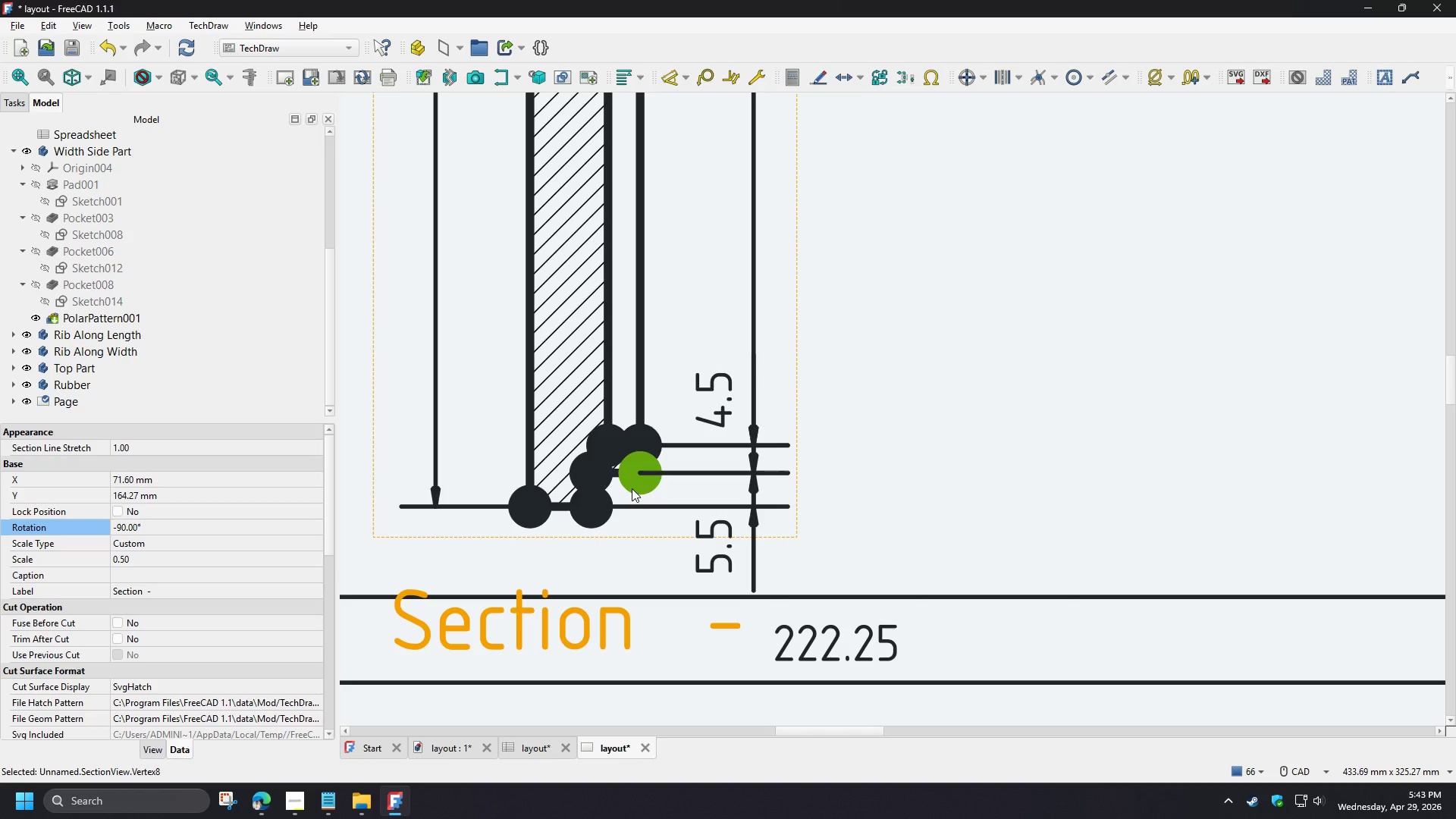 
key(Shift+H)
 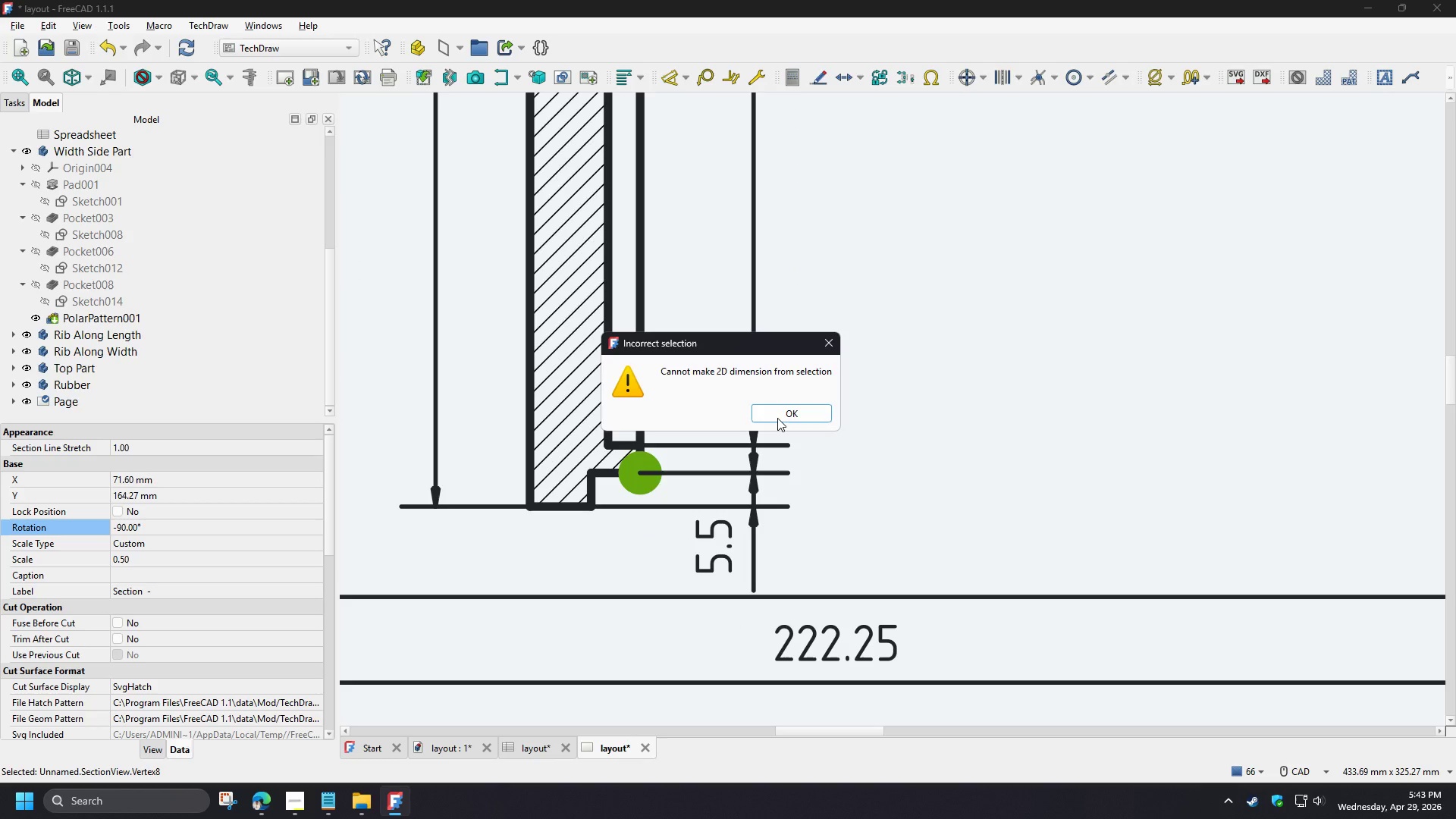 
left_click([777, 418])
 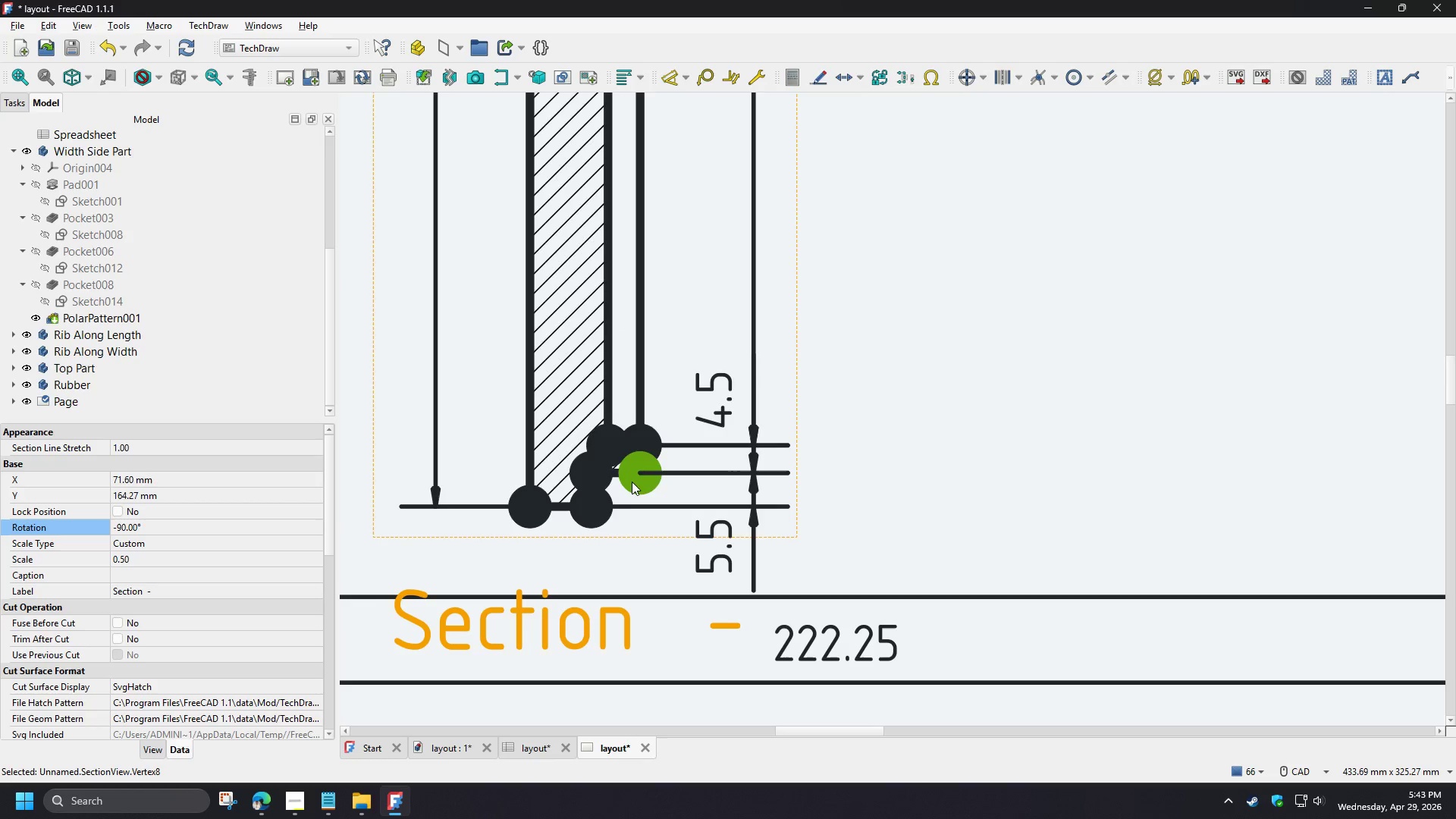 
hold_key(key=ControlLeft, duration=0.53)
left_click([593, 523])
 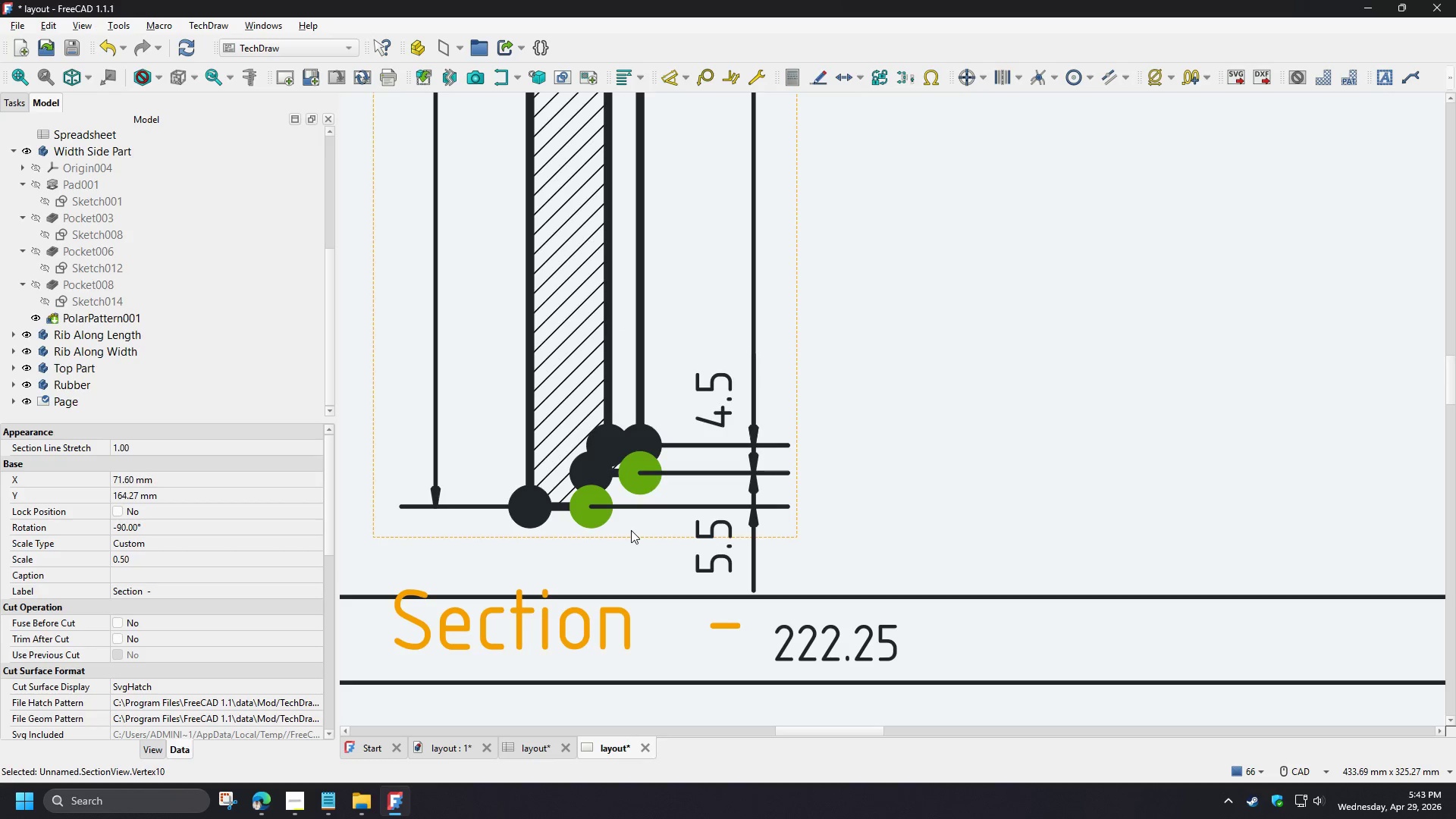 
hold_key(key=ShiftLeft, duration=1.5)
 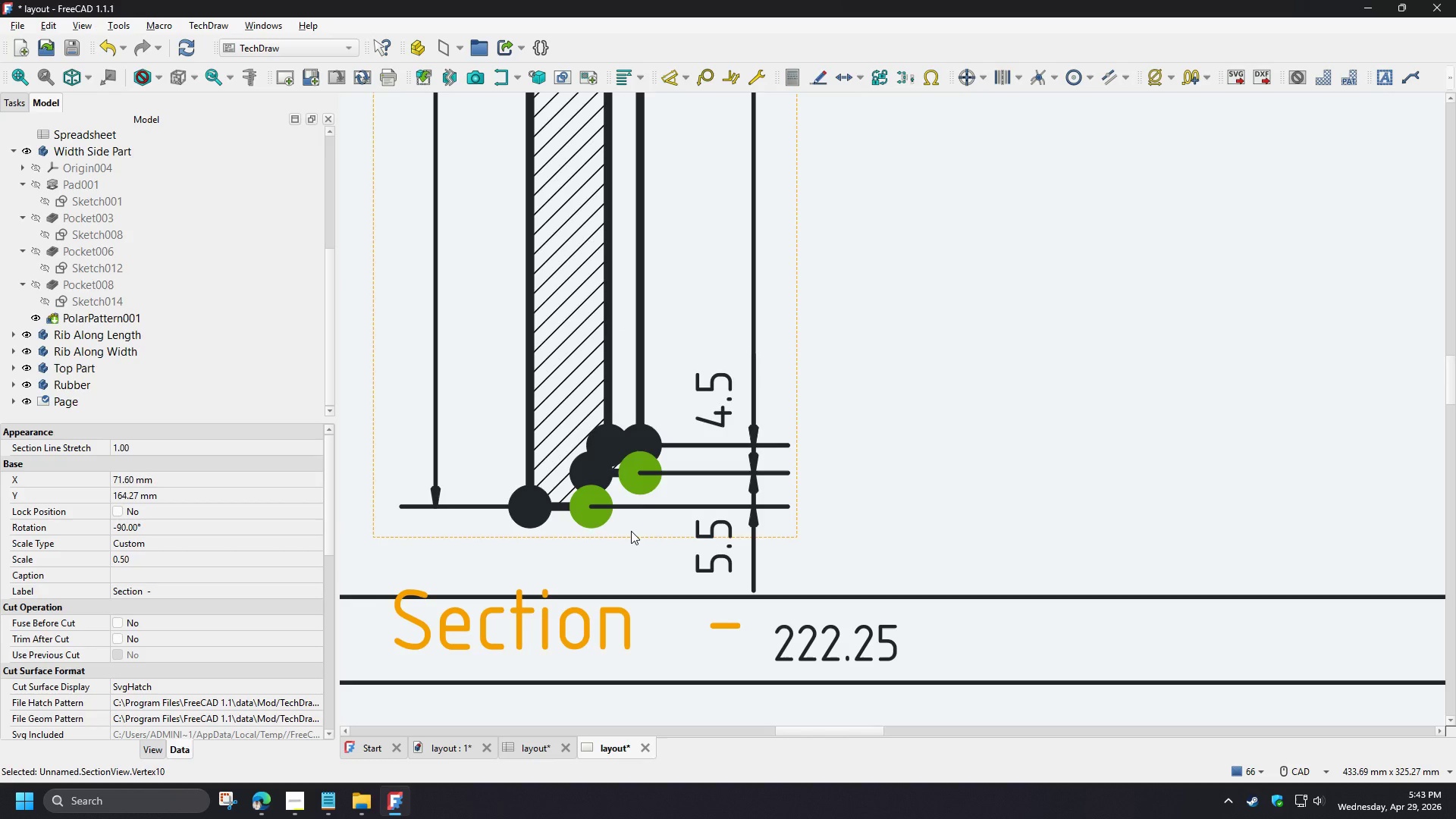 
key(Shift+H)
 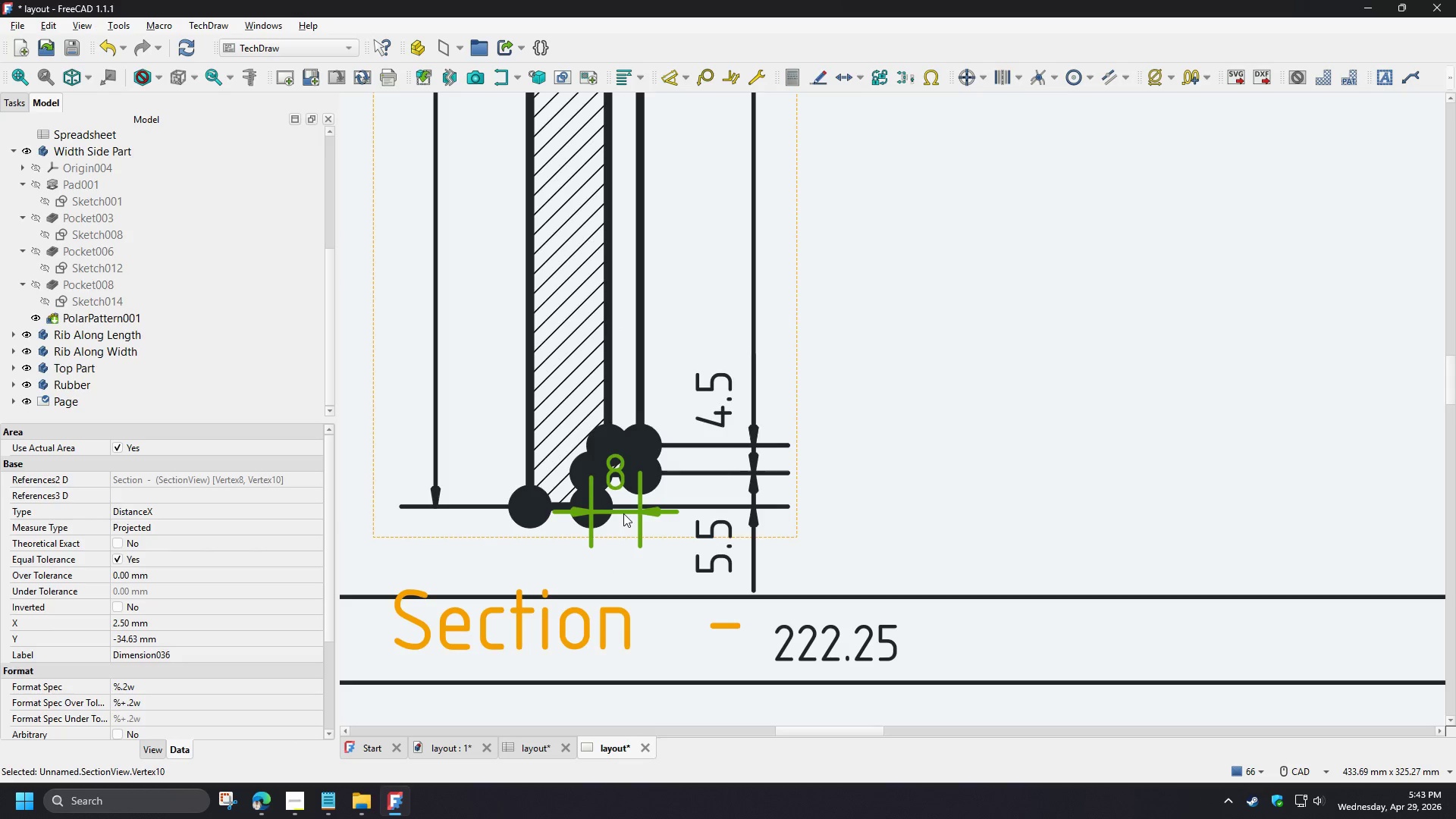 
left_click_drag(start_coordinate=[615, 481], to_coordinate=[611, 556])
 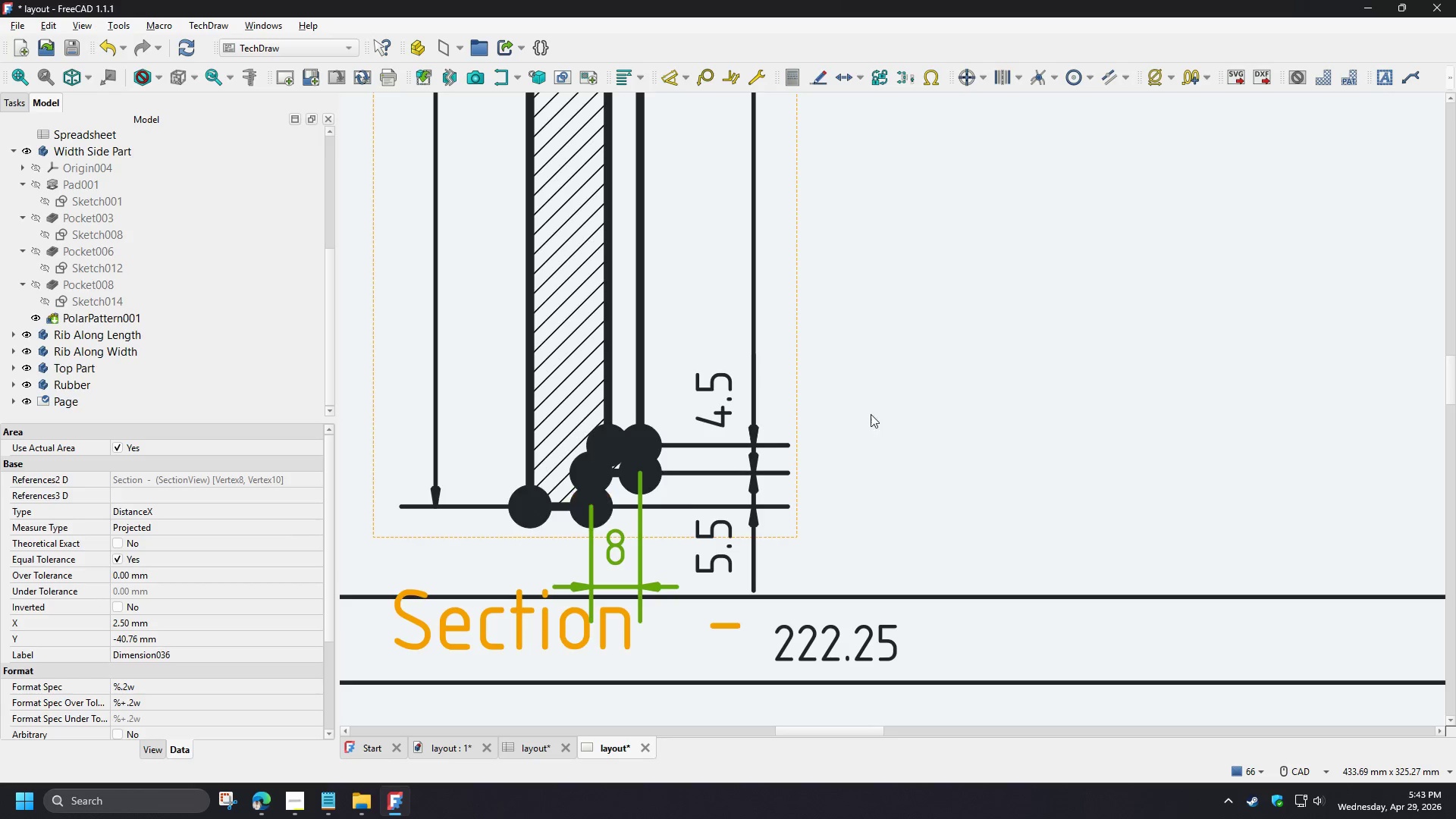 
left_click([880, 403])
 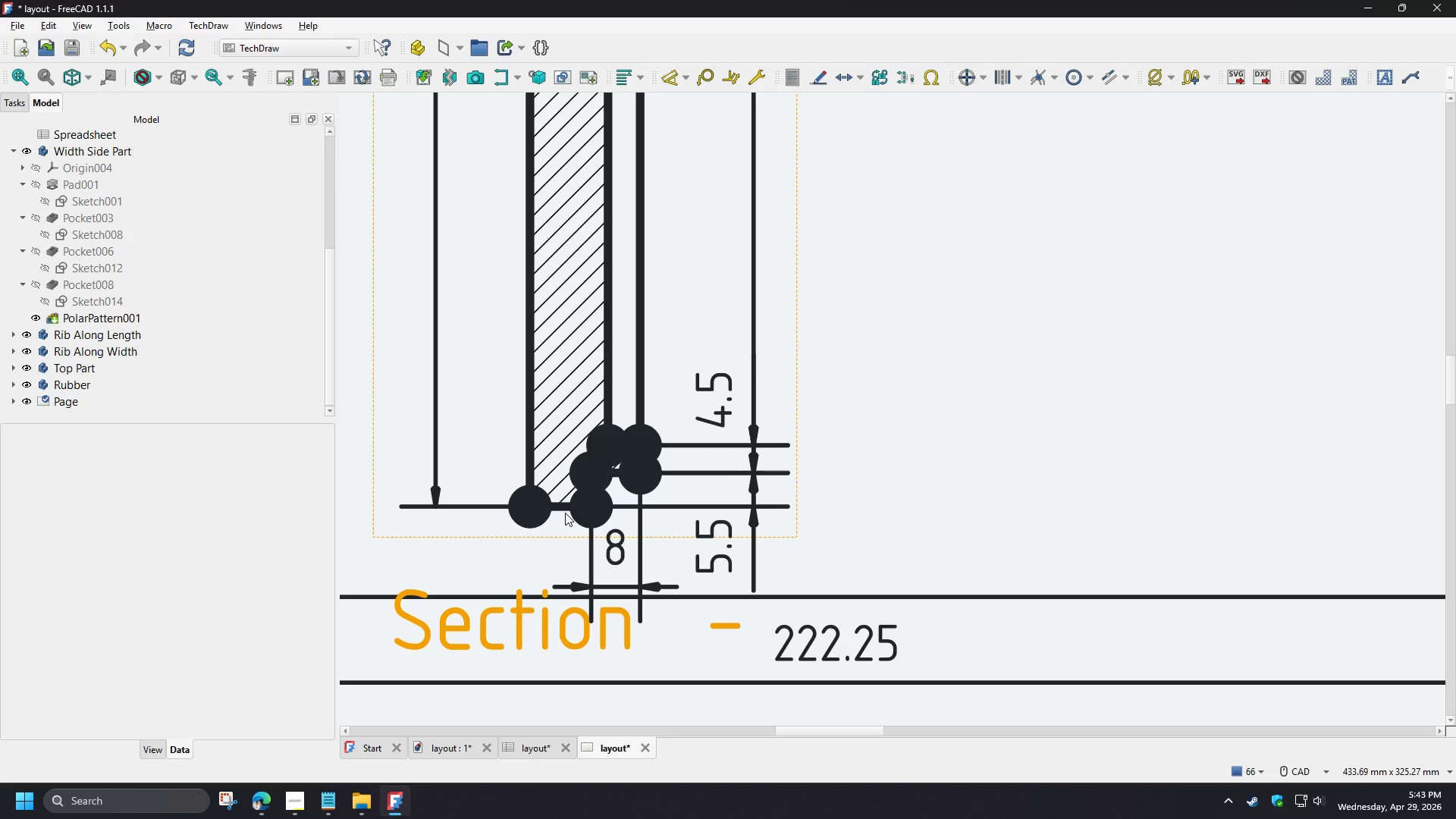 
left_click([557, 508])
 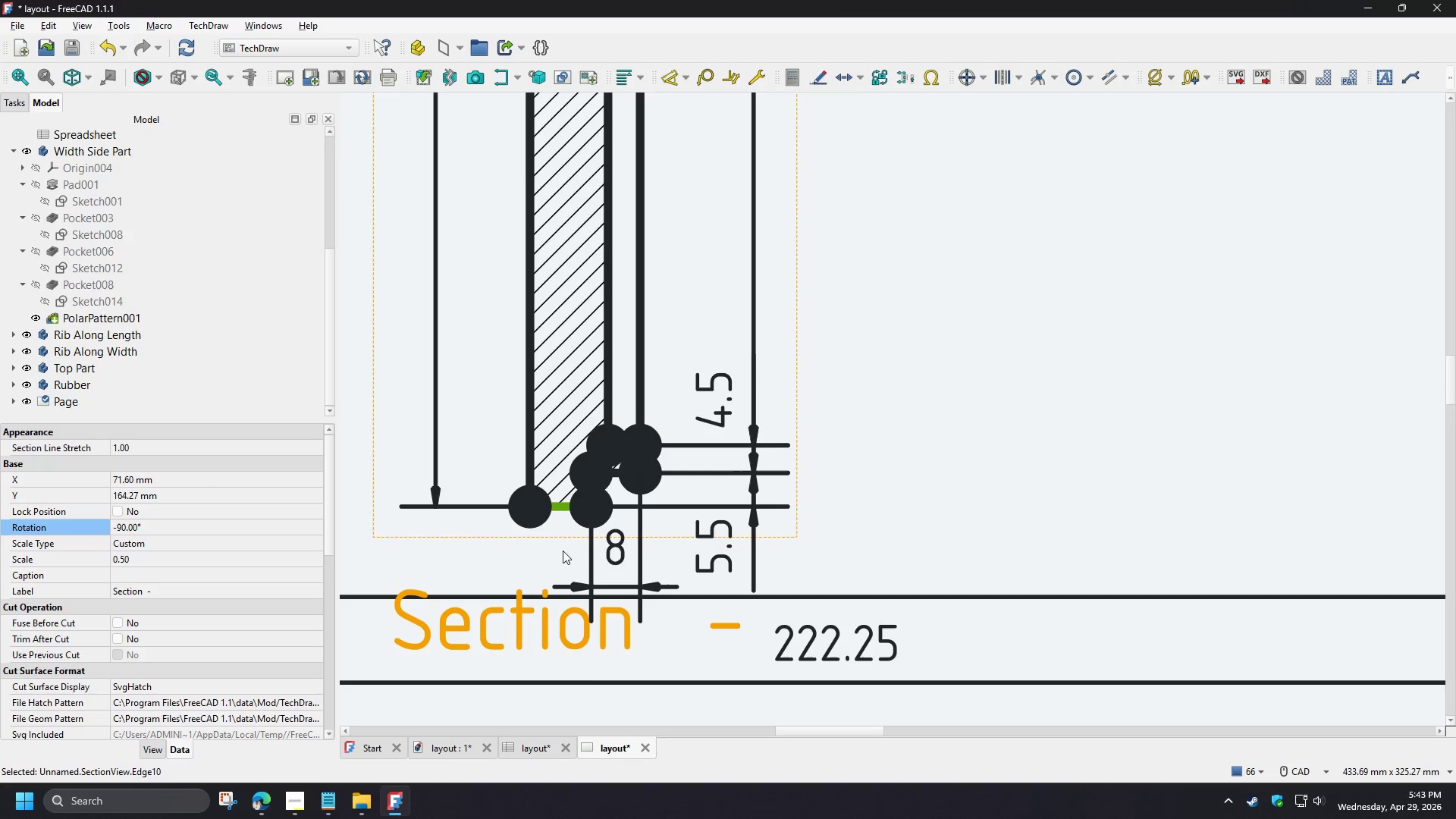 
key(D)
 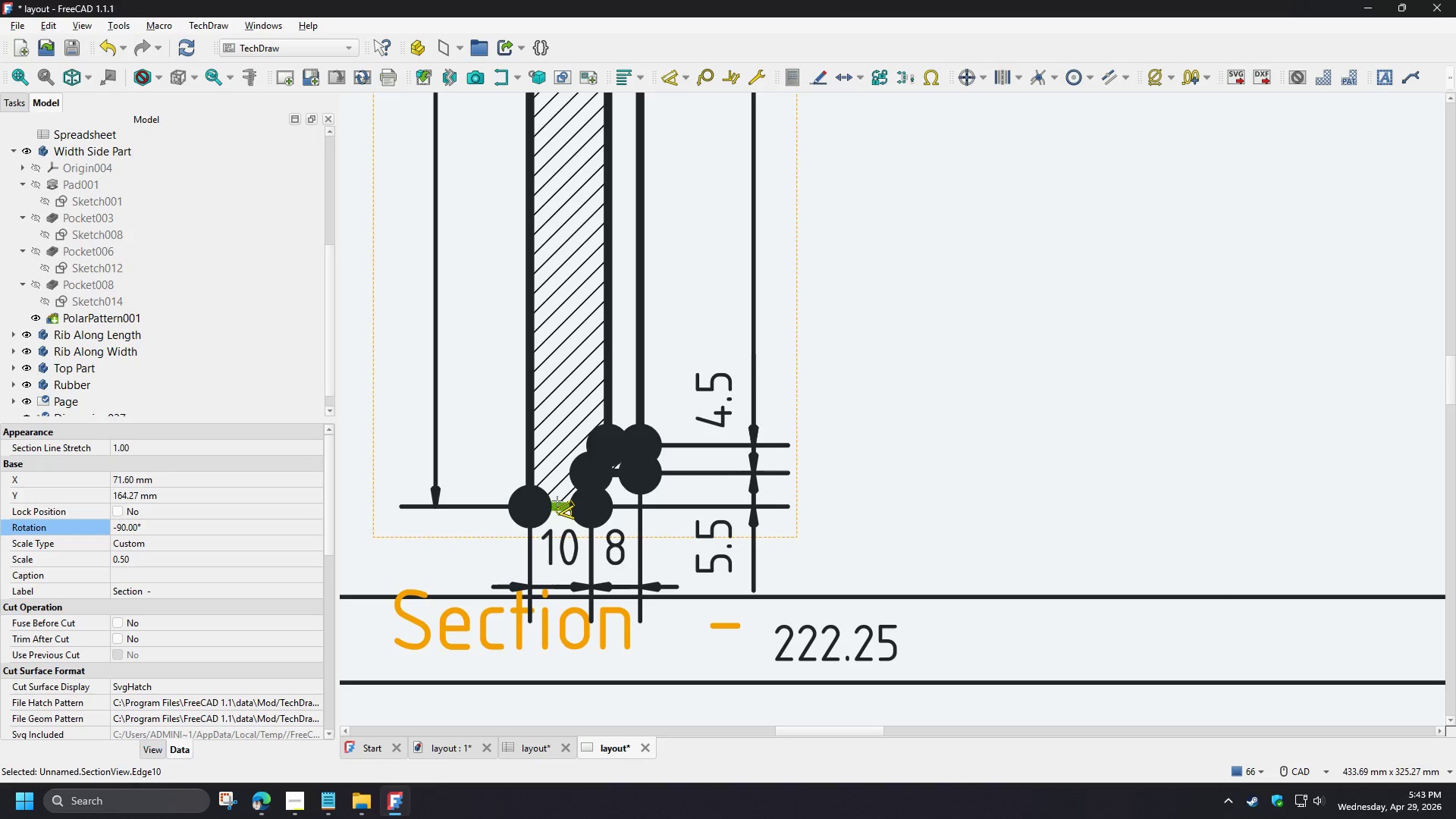 
left_click([557, 501])
 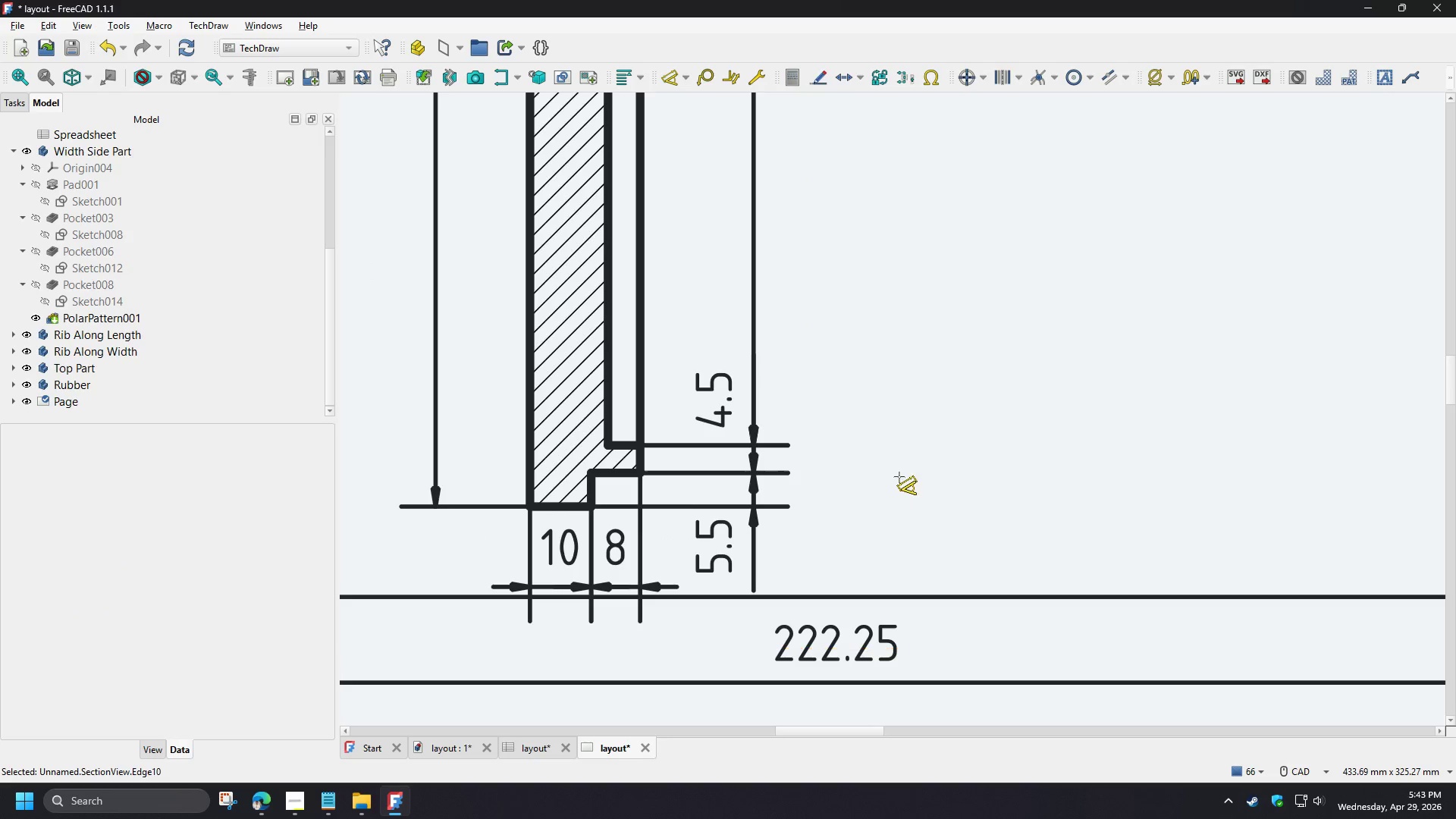 
right_click([899, 477])
 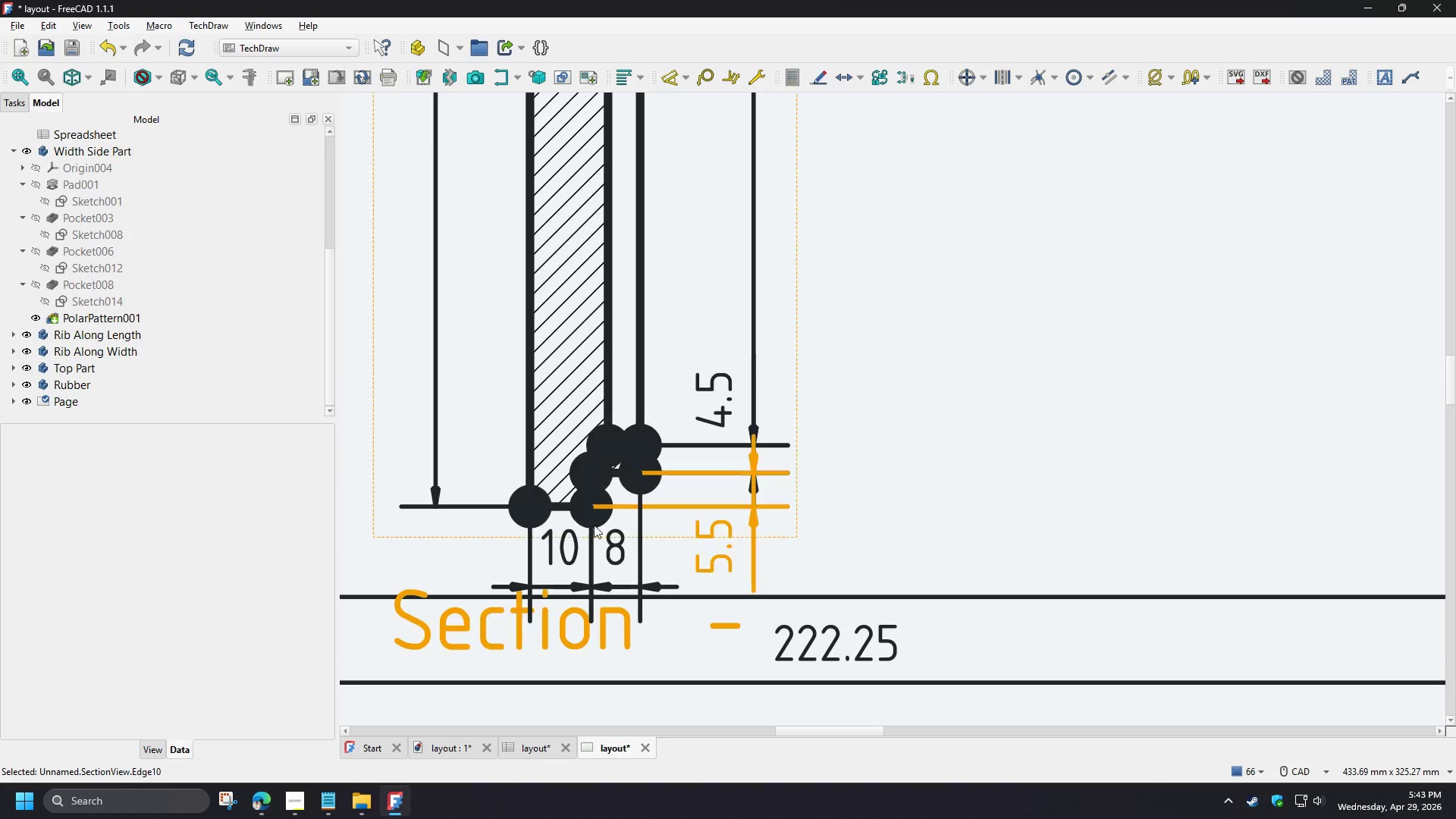 
scroll: coordinate [671, 472], scroll_direction: down, amount: 6.0
 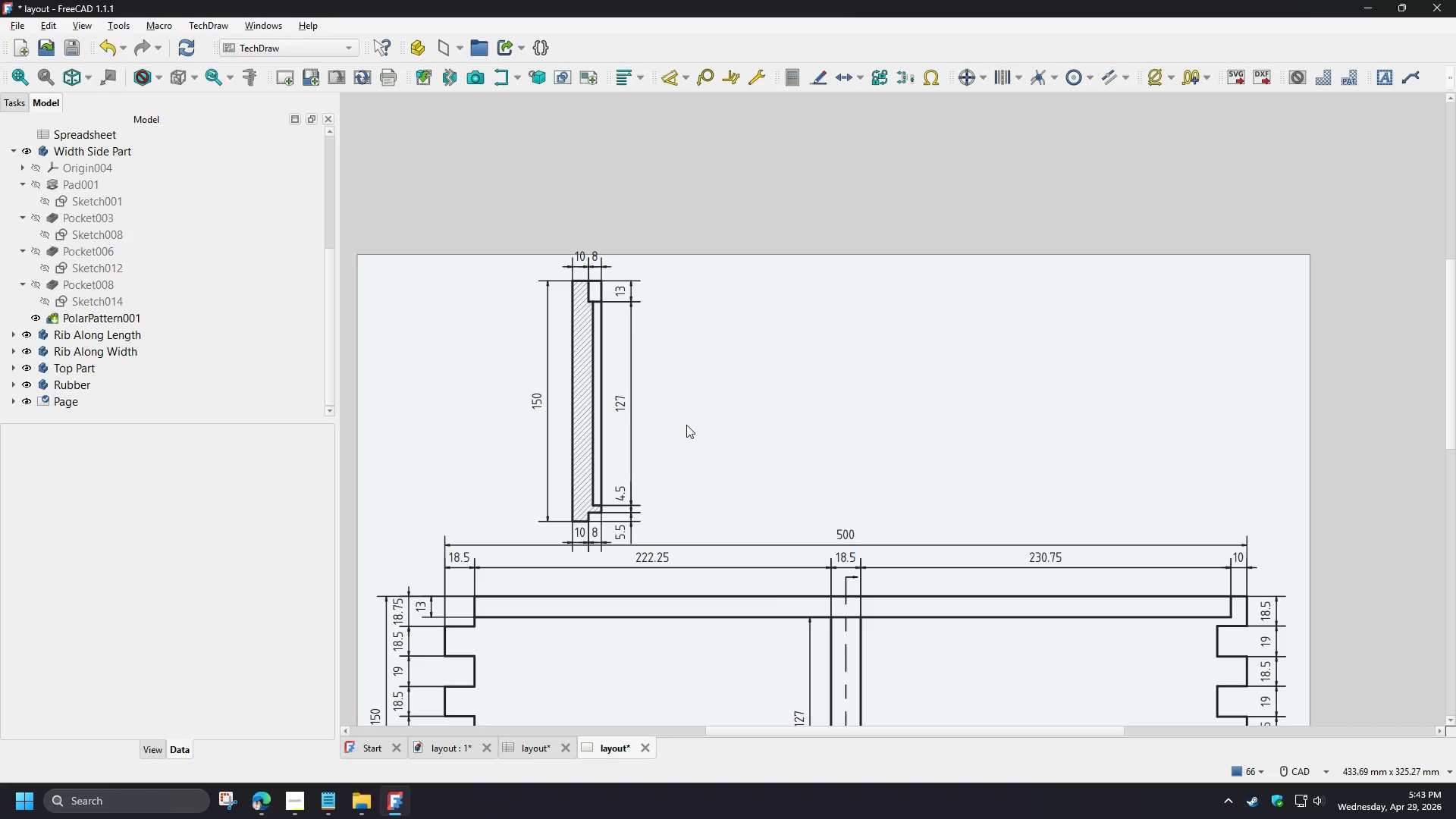 
wait(15.21)
 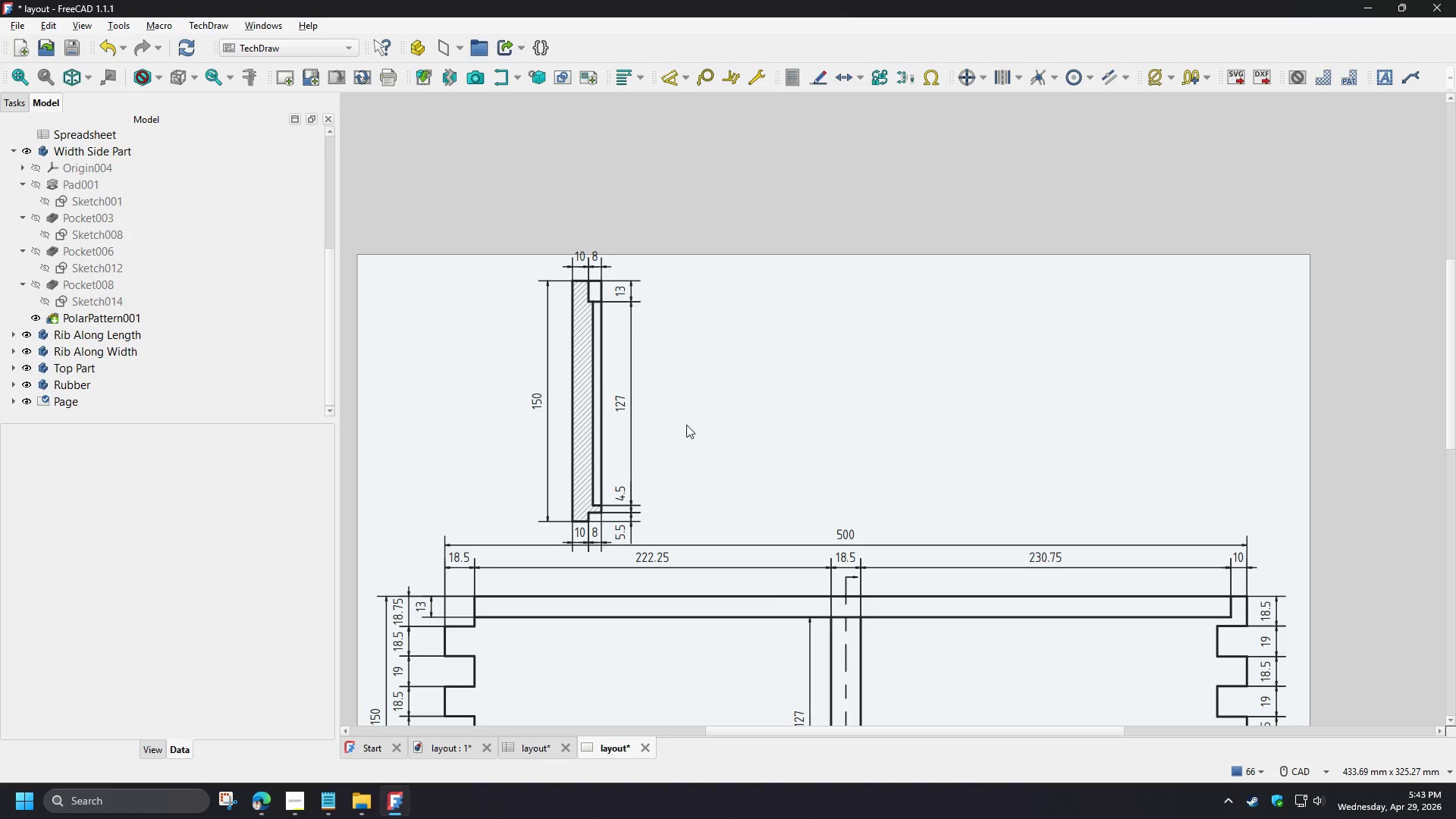 
left_click([459, 340])
 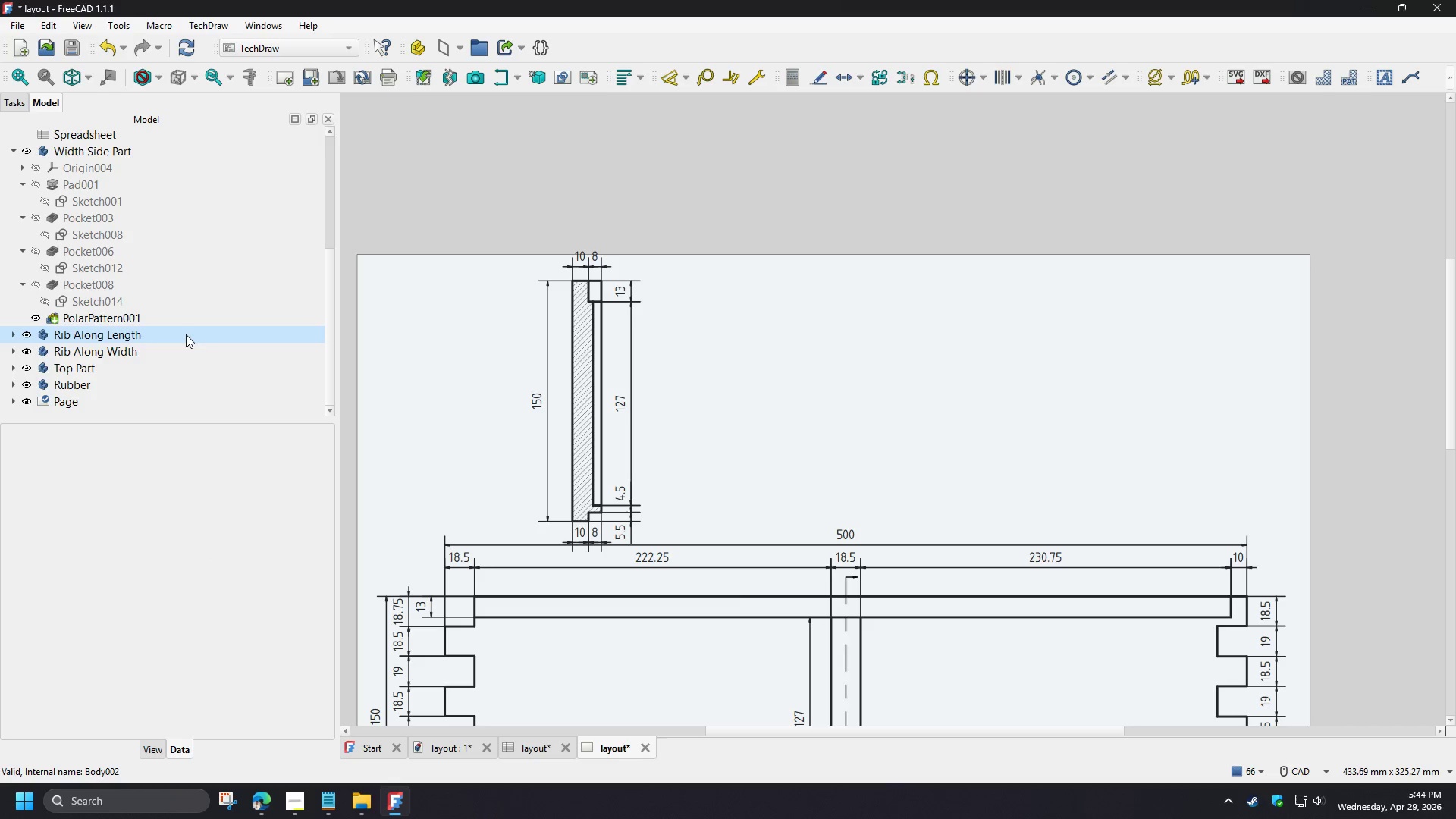 
left_click([109, 394])
 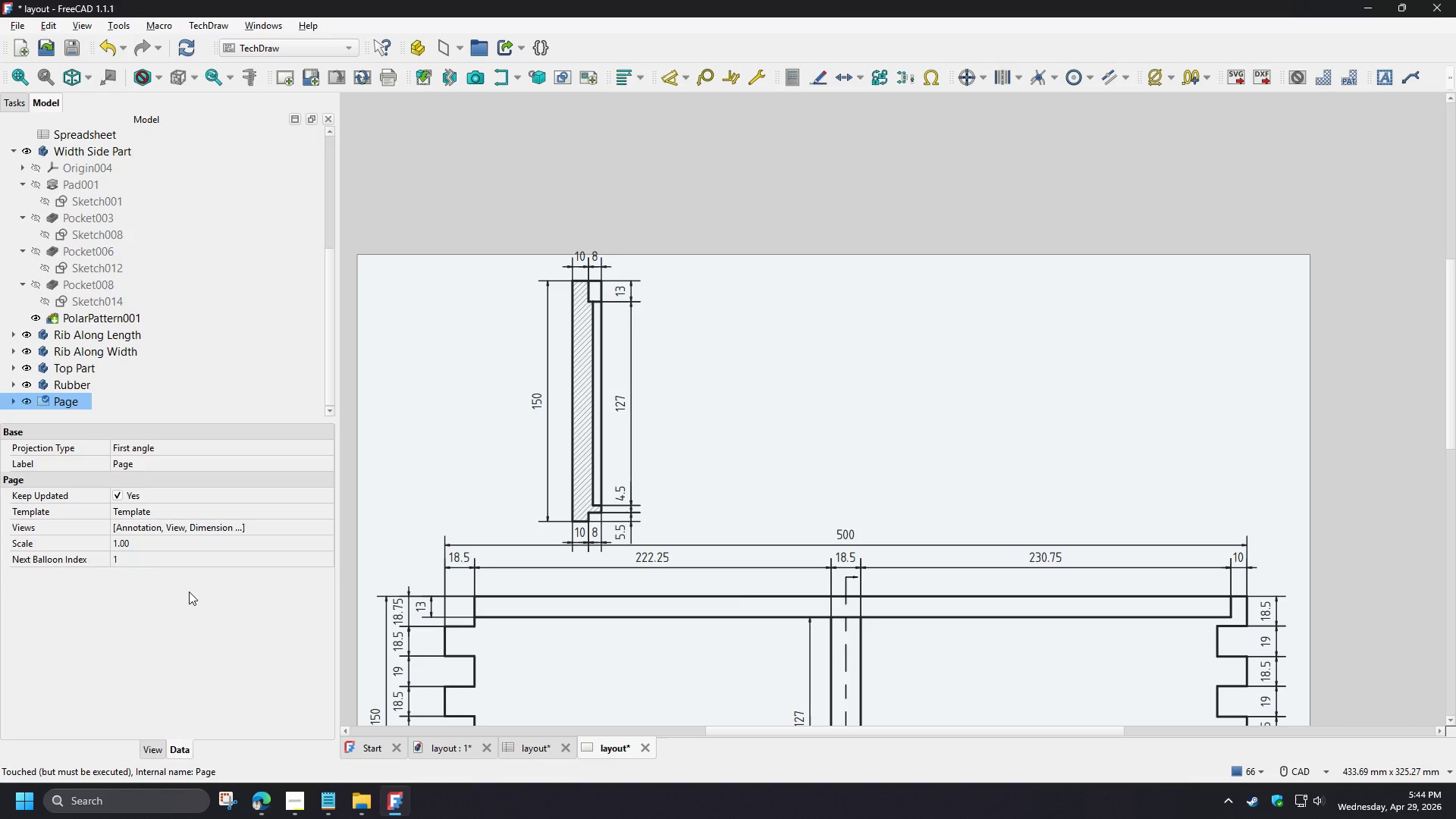 
wait(15.23)
 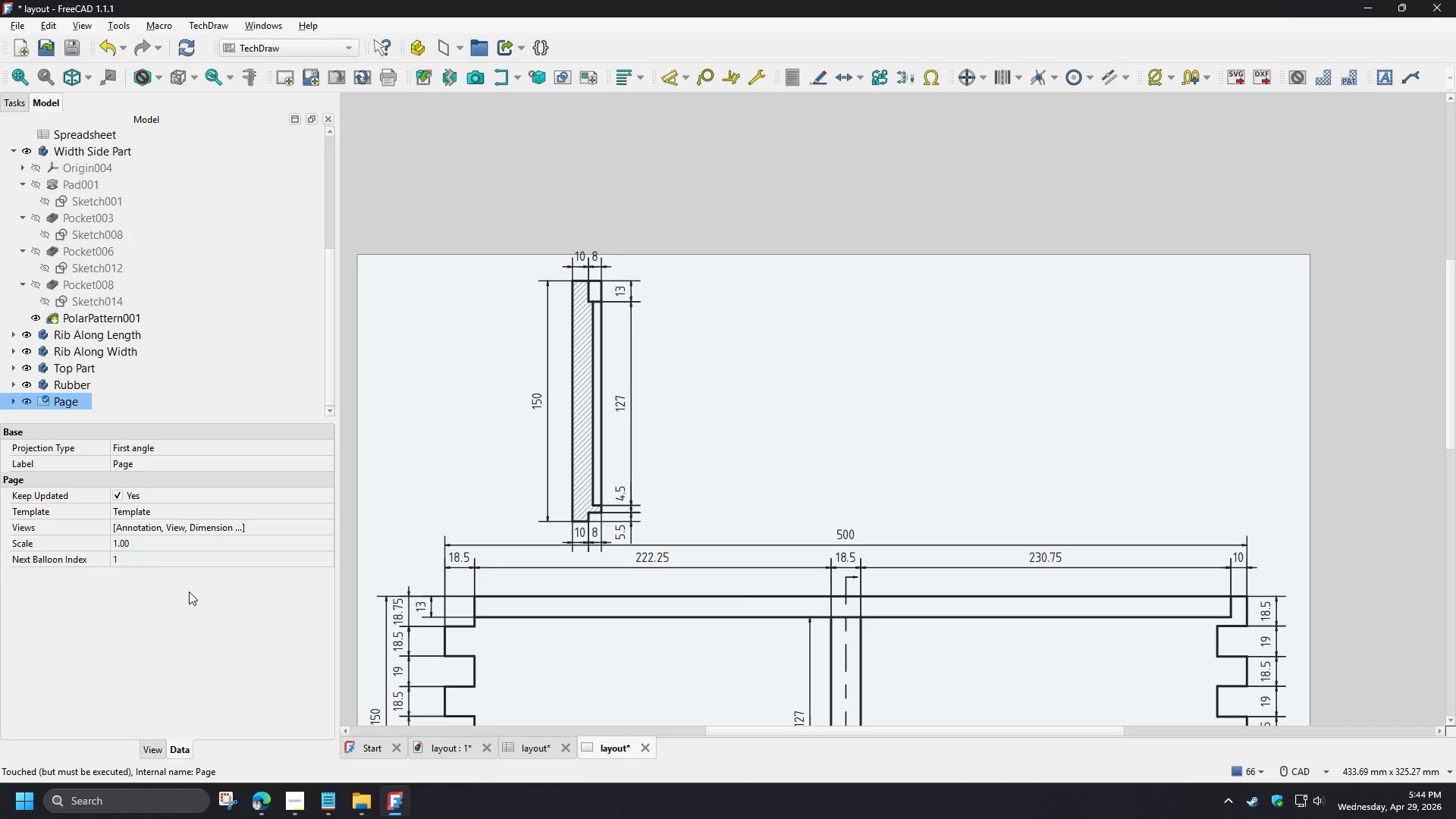 
scroll: coordinate [500, 212], scroll_direction: down, amount: 3.0
 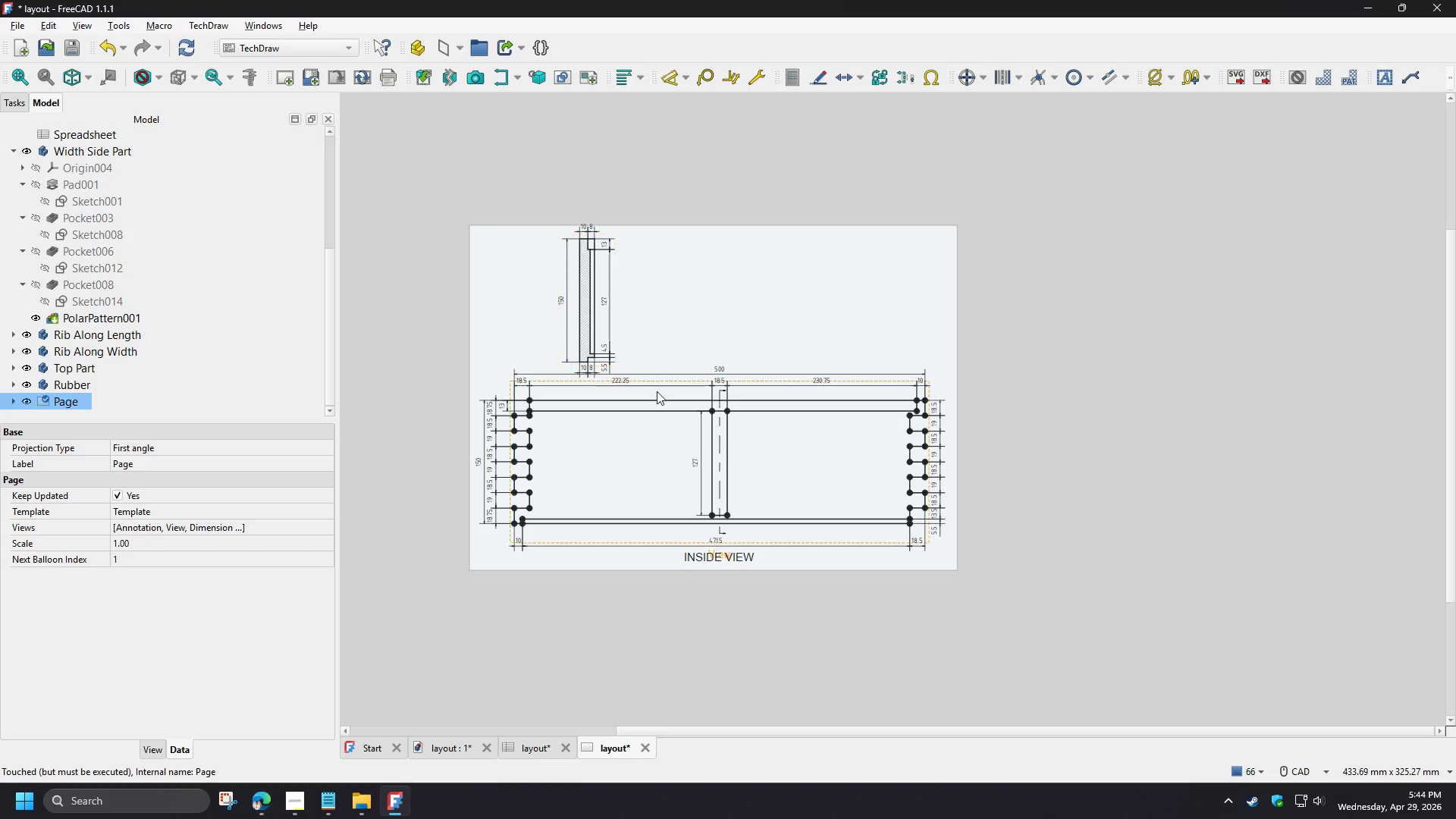 
scroll: coordinate [656, 403], scroll_direction: up, amount: 2.0
 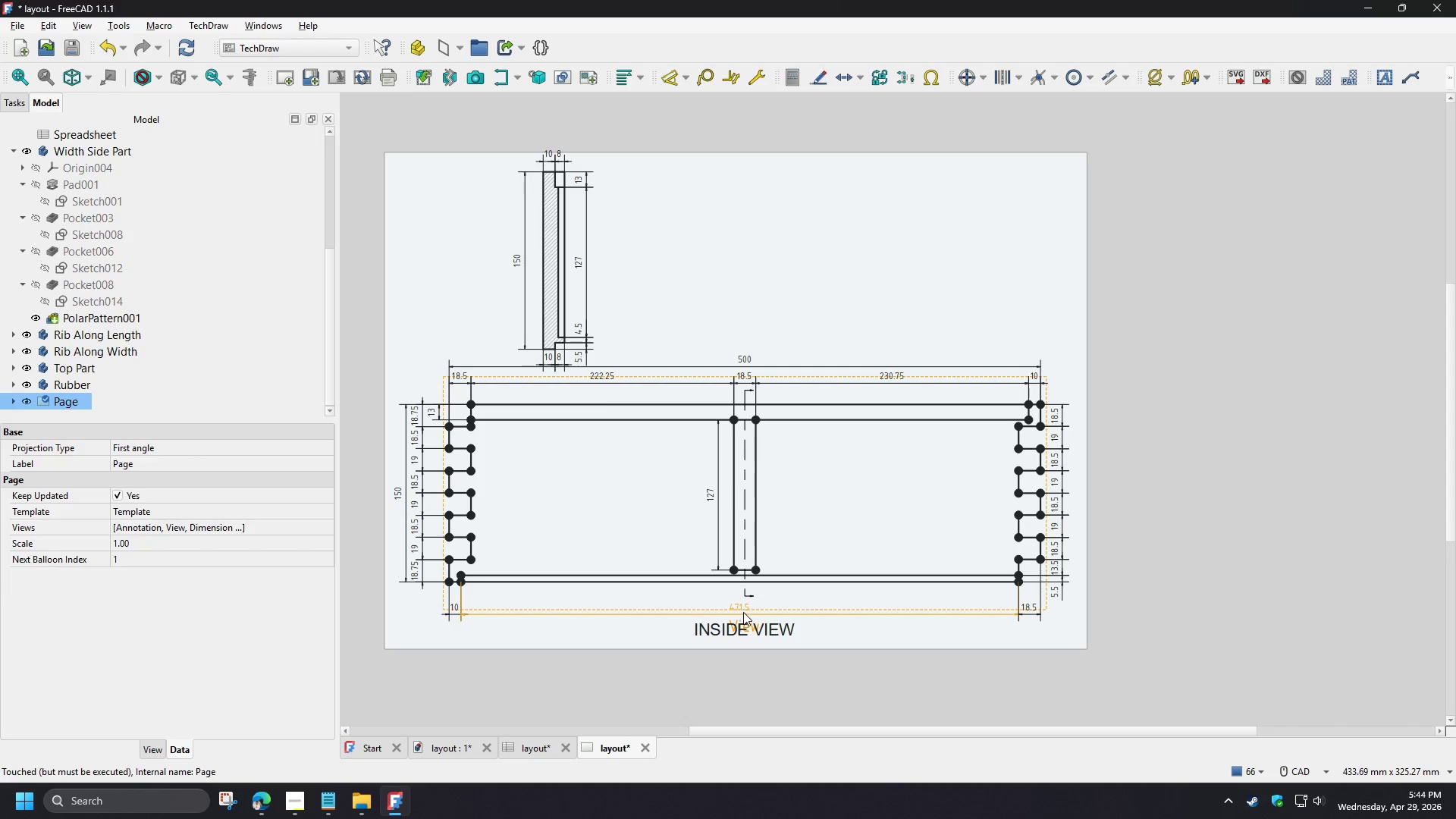 
wait(5.43)
 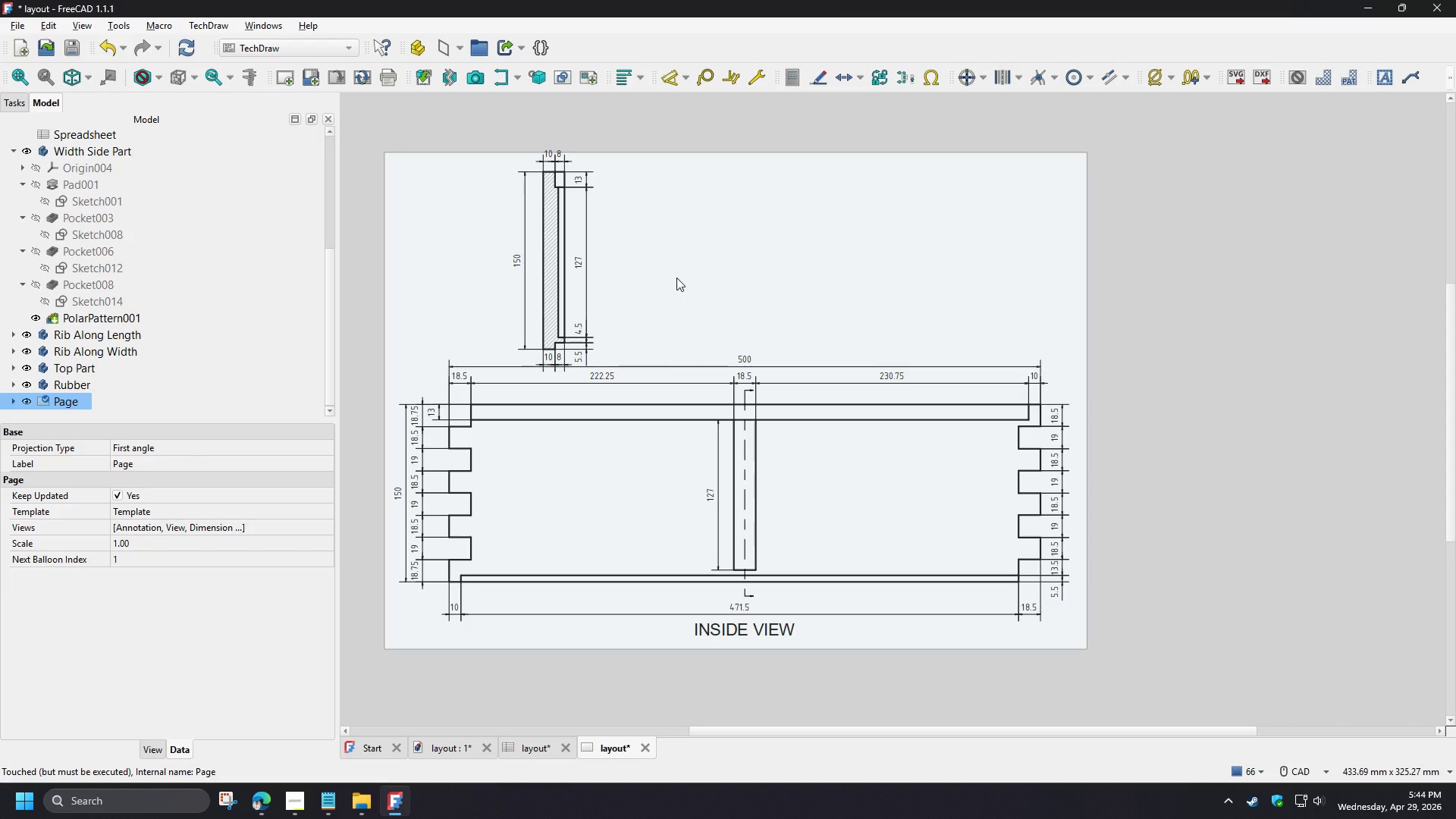 
left_click([743, 607])
 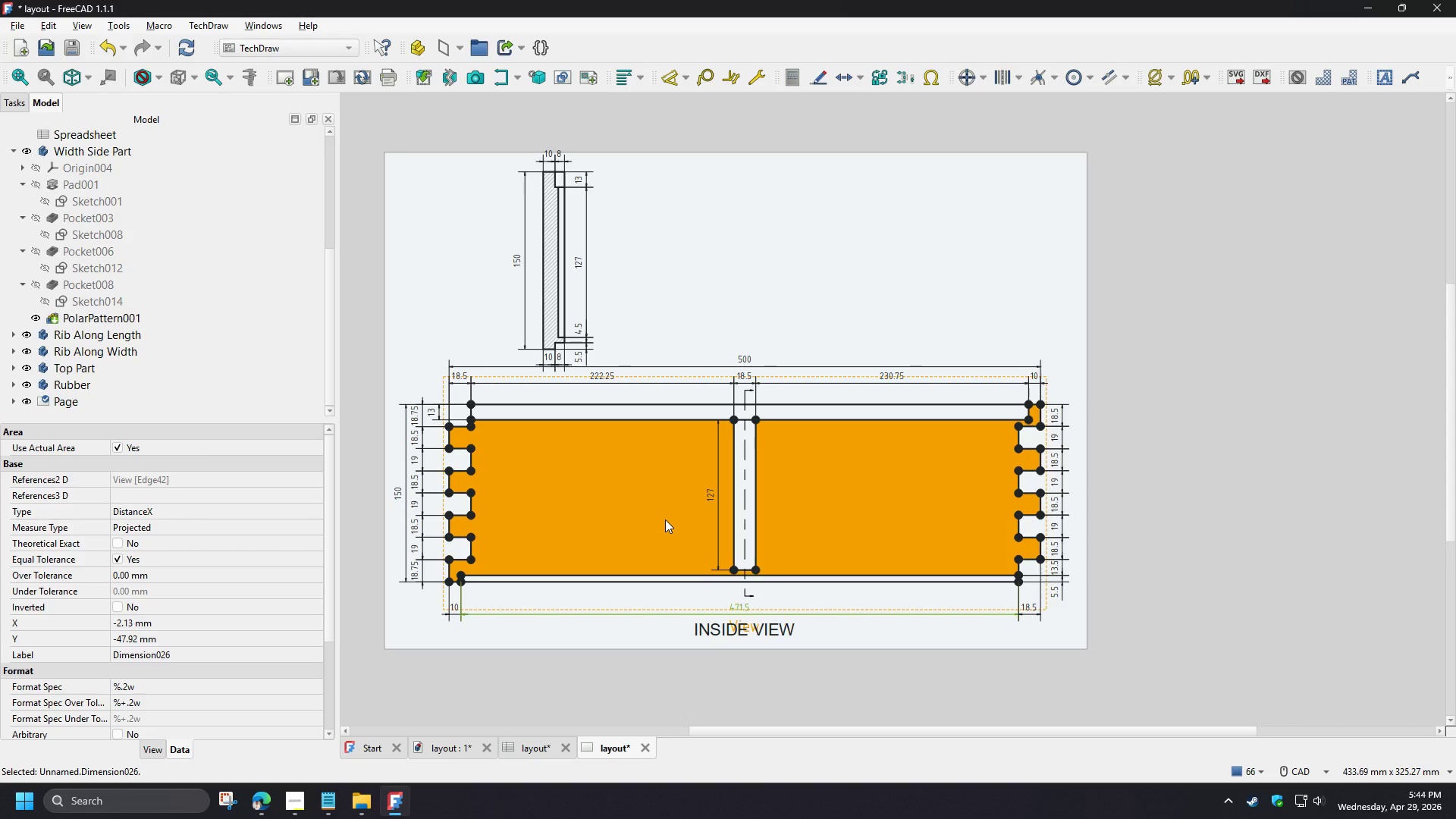 
wait(8.24)
 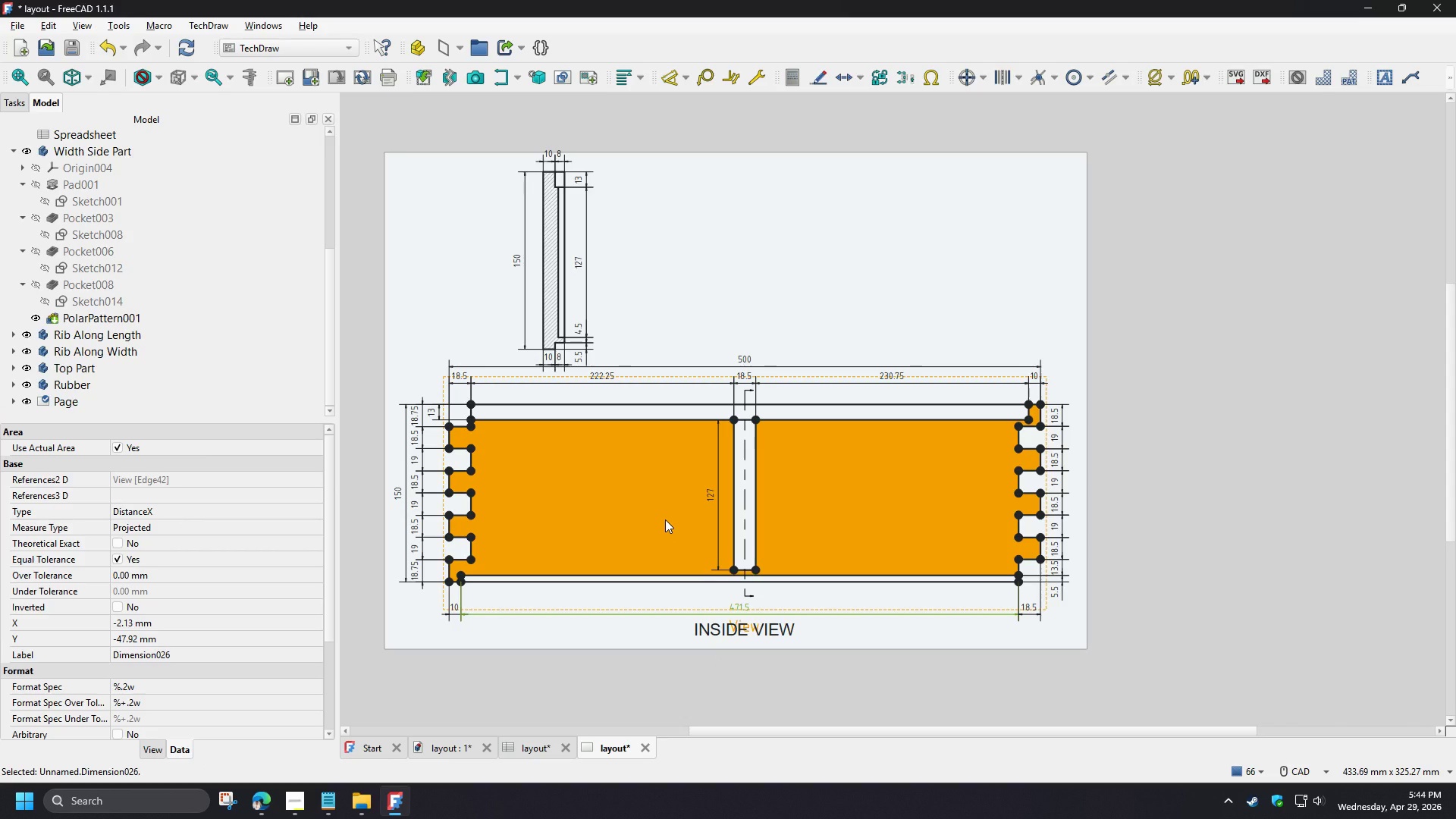 
left_click([616, 606])
 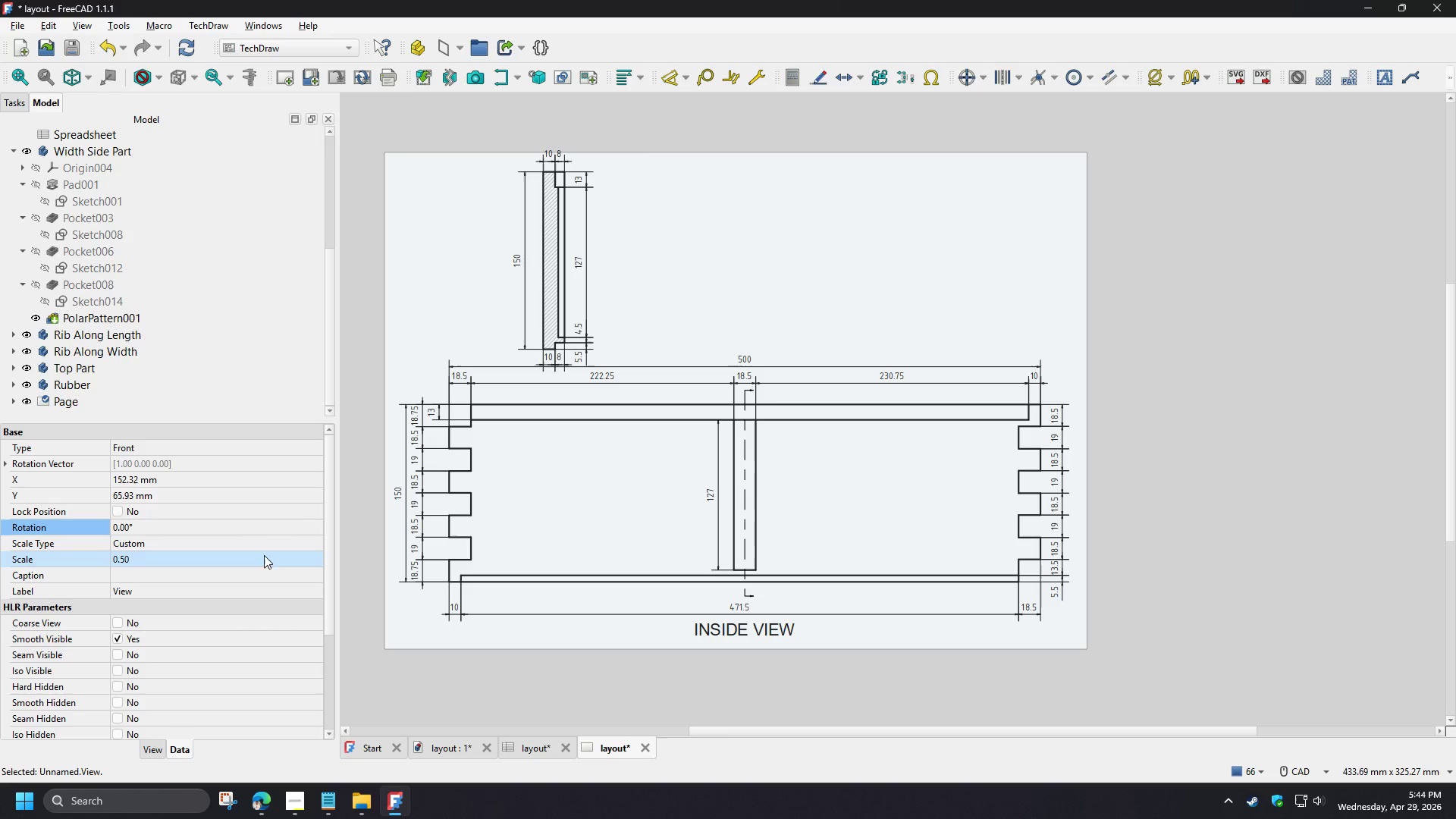 
left_click([312, 560])
 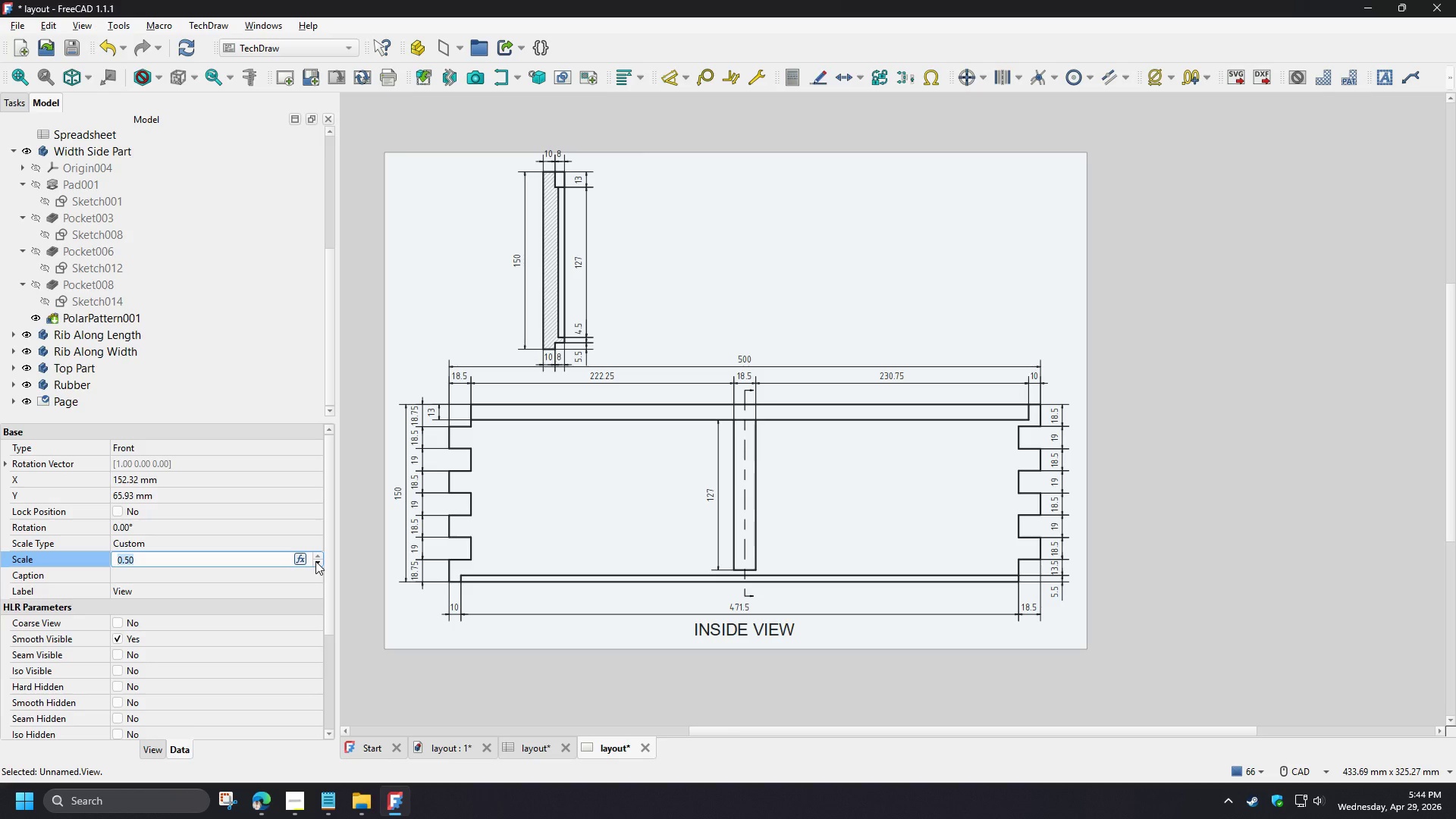 
left_click([316, 561])
 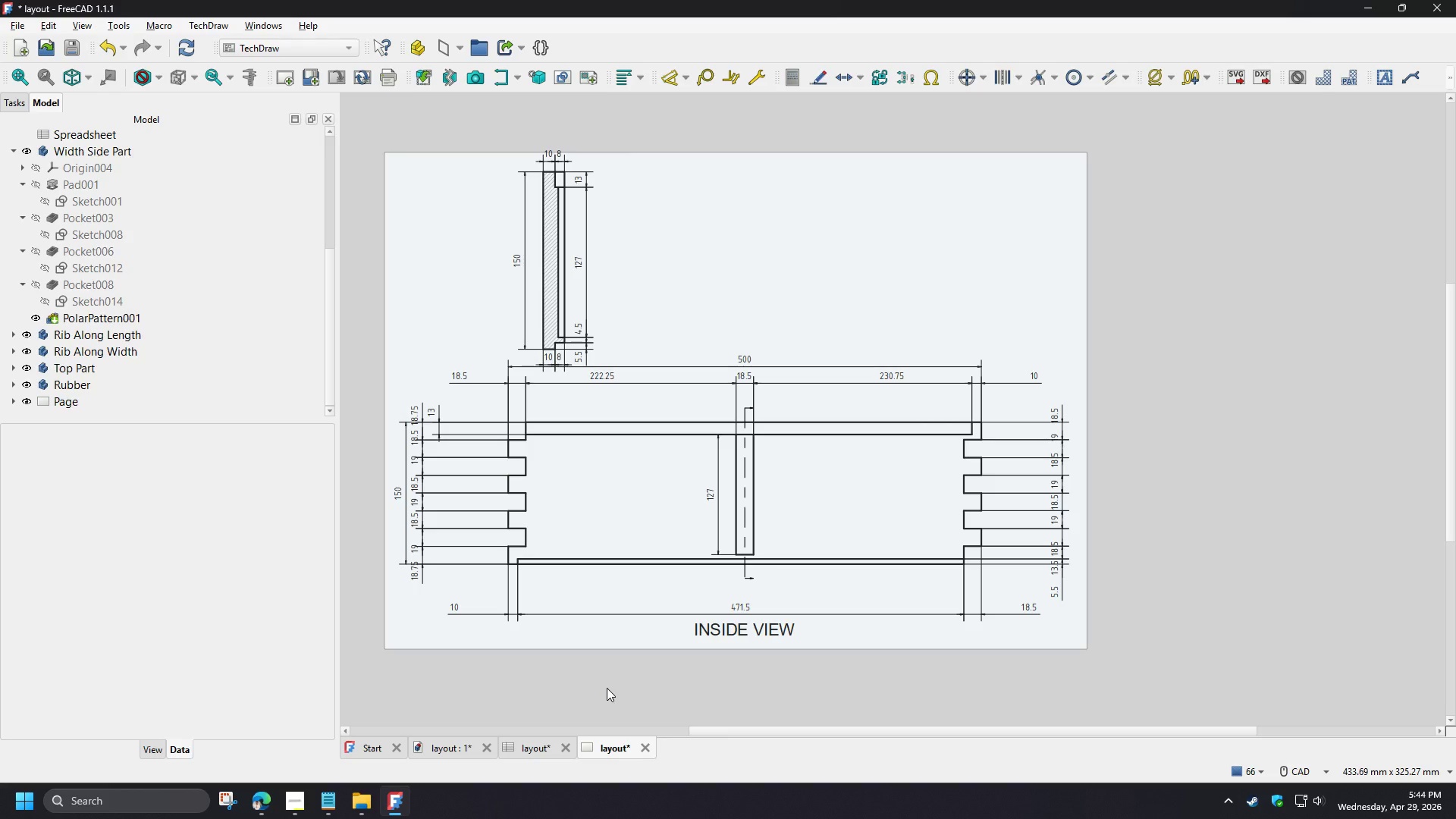 
left_click_drag(start_coordinate=[558, 593], to_coordinate=[568, 593])
 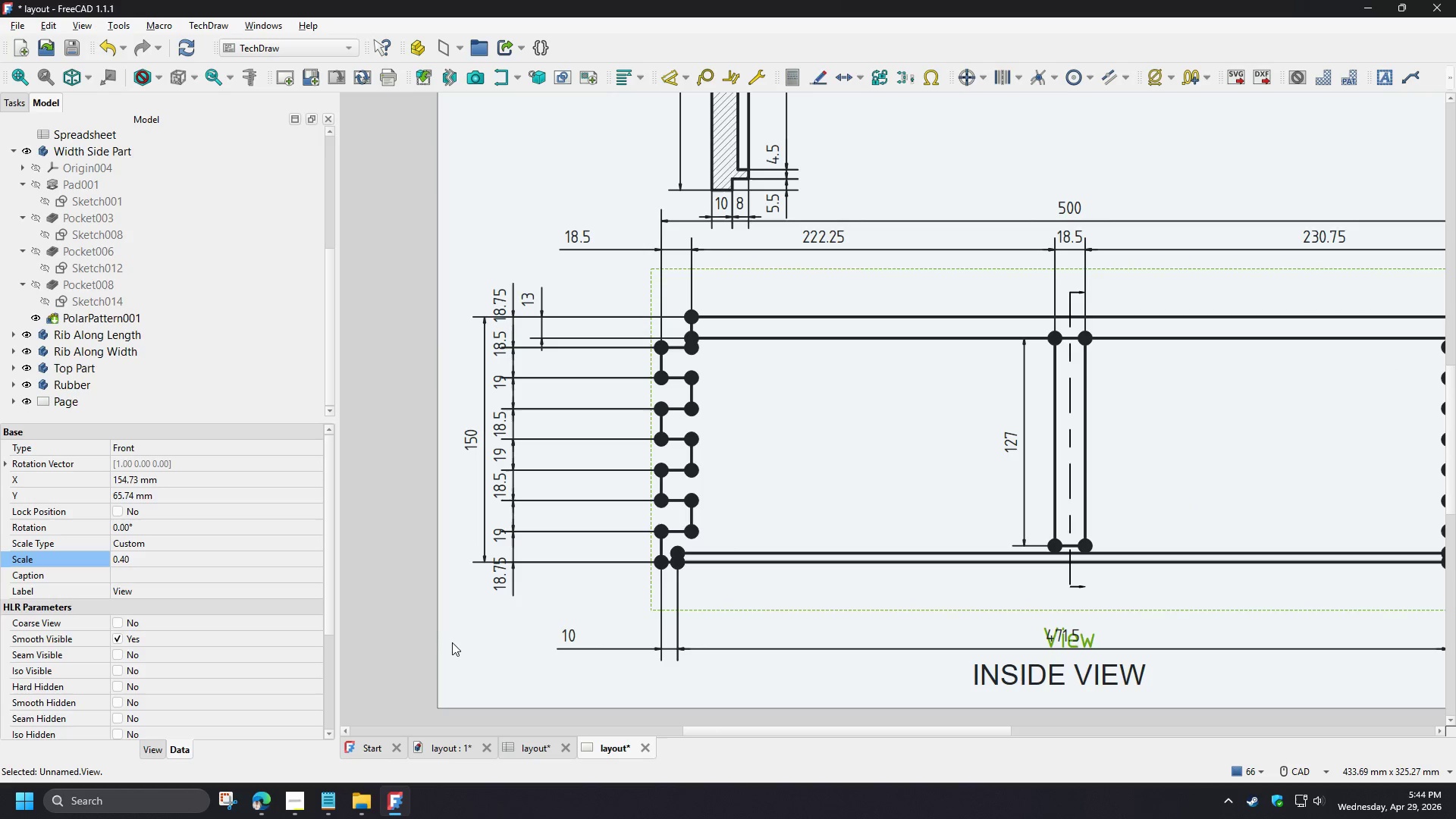 
scroll: coordinate [389, 529], scroll_direction: up, amount: 3.0
 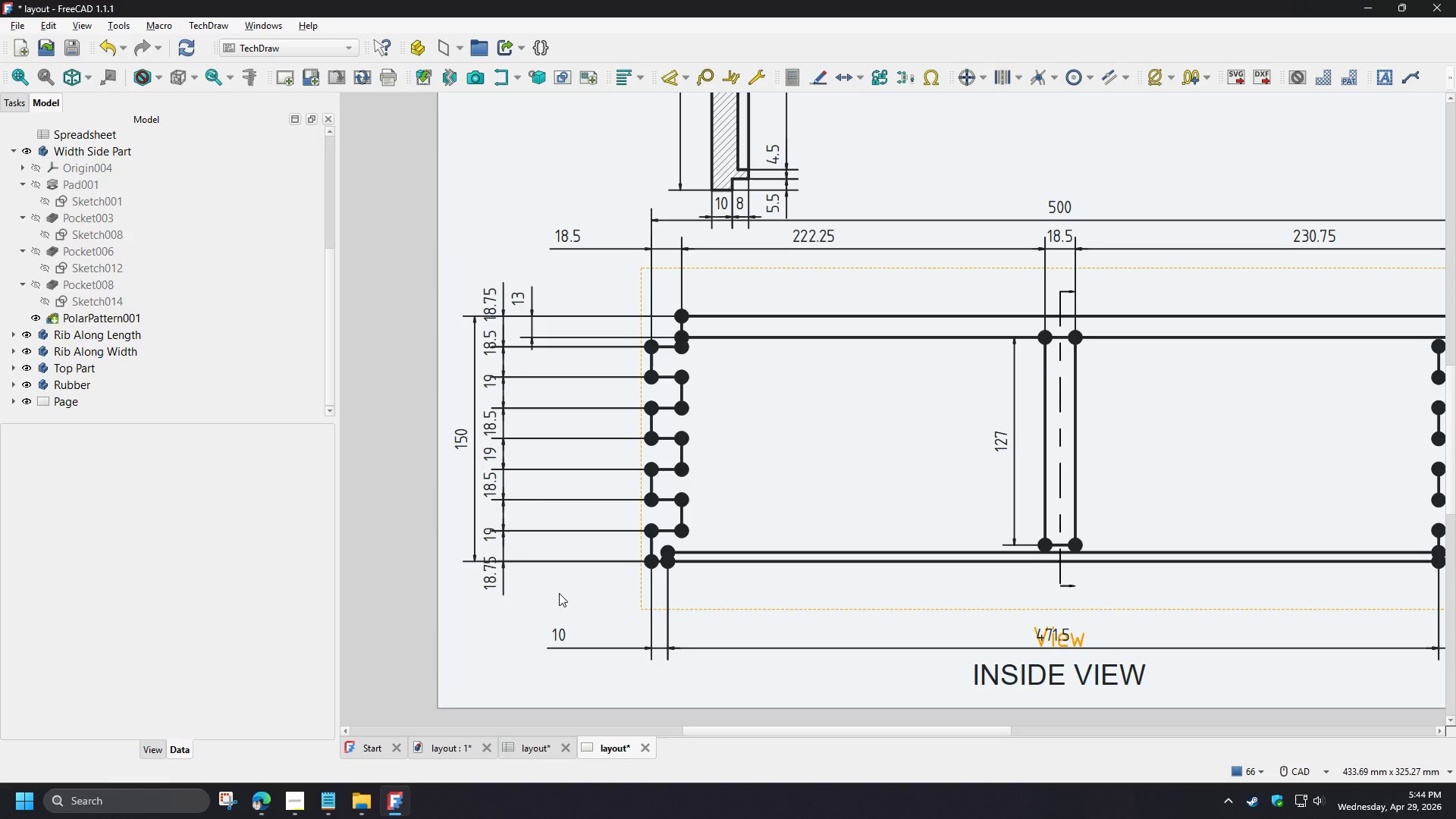 
left_click([452, 642])
 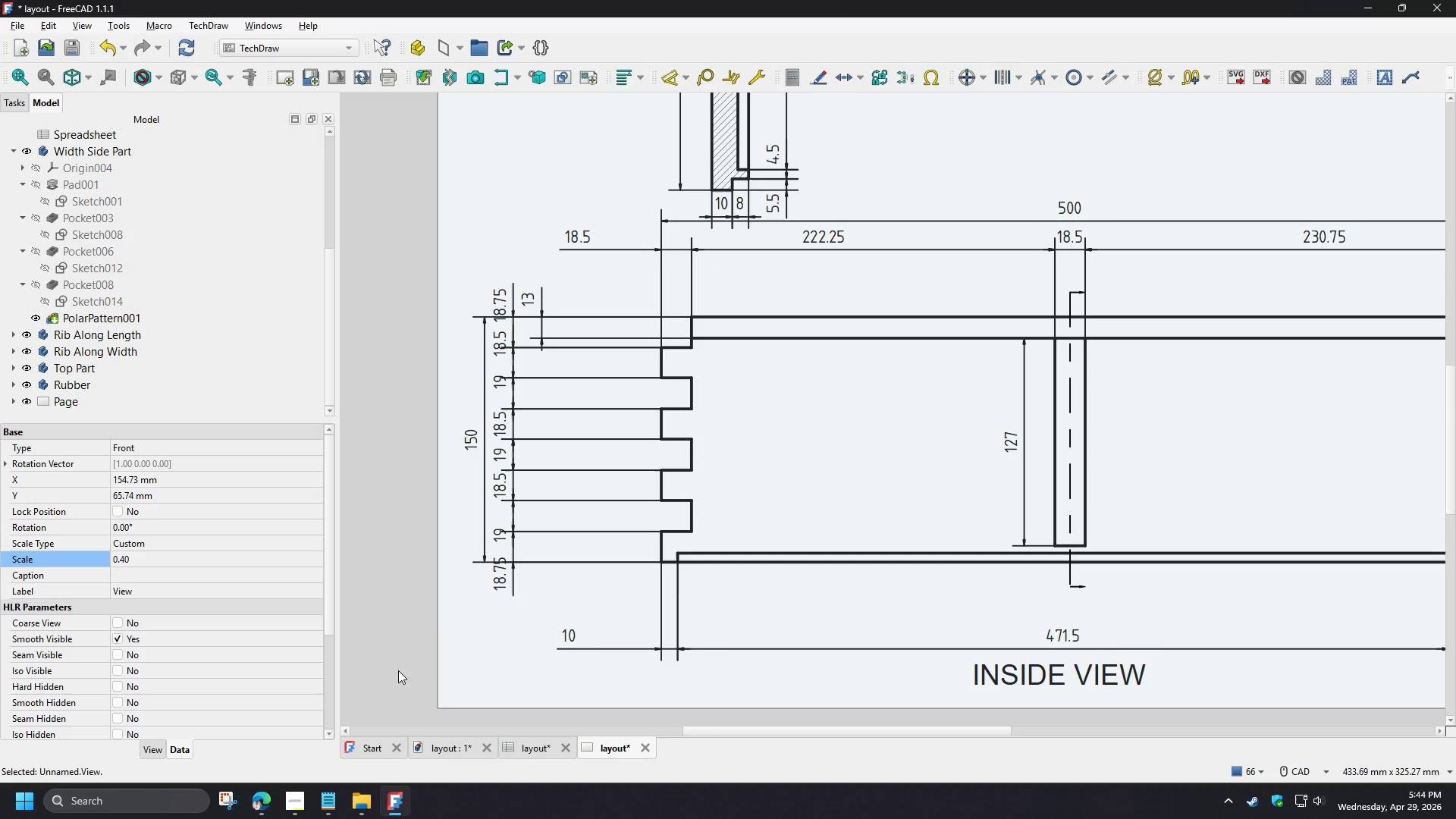 
left_click([366, 670])
 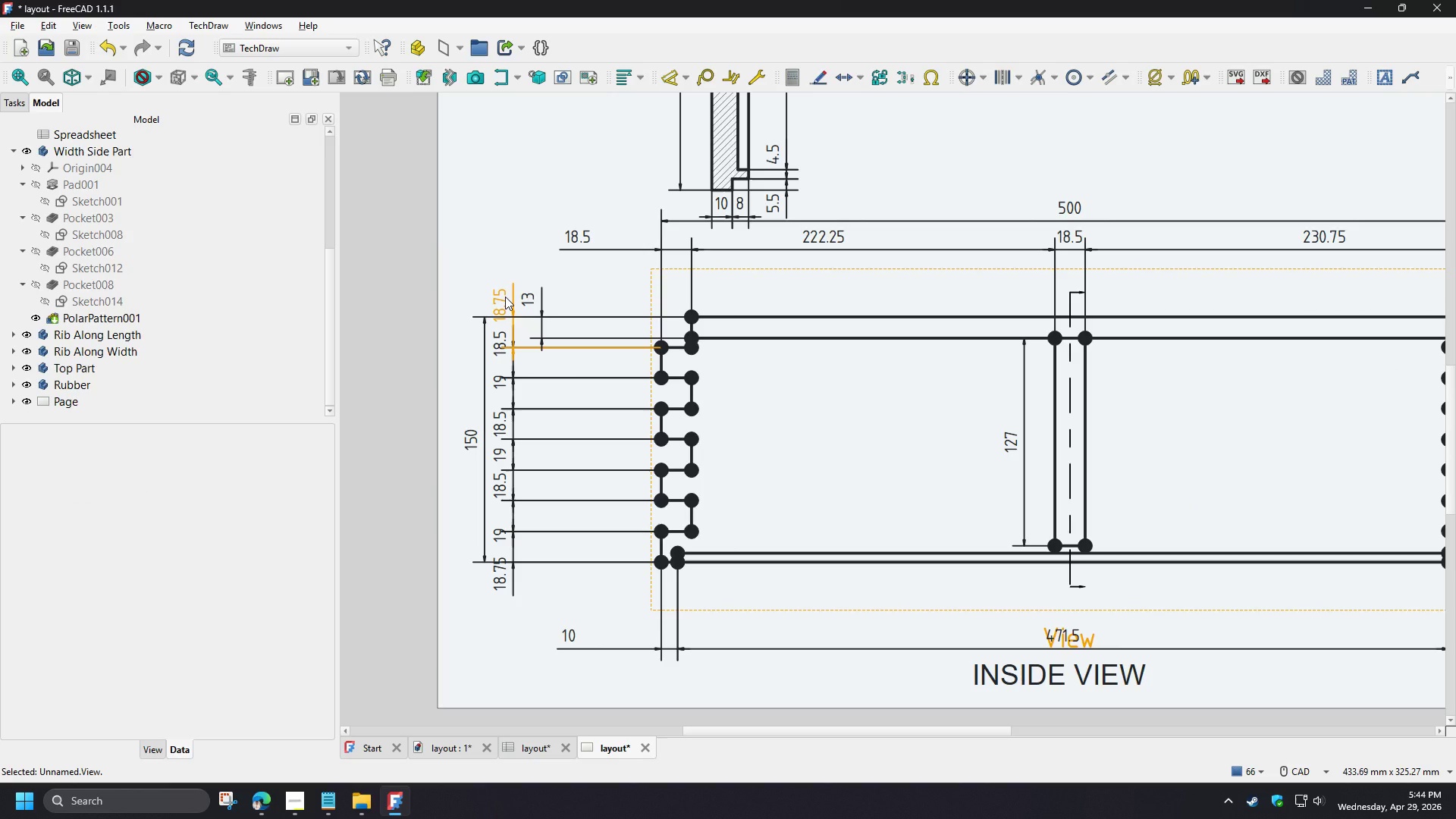 
left_click([505, 297])
 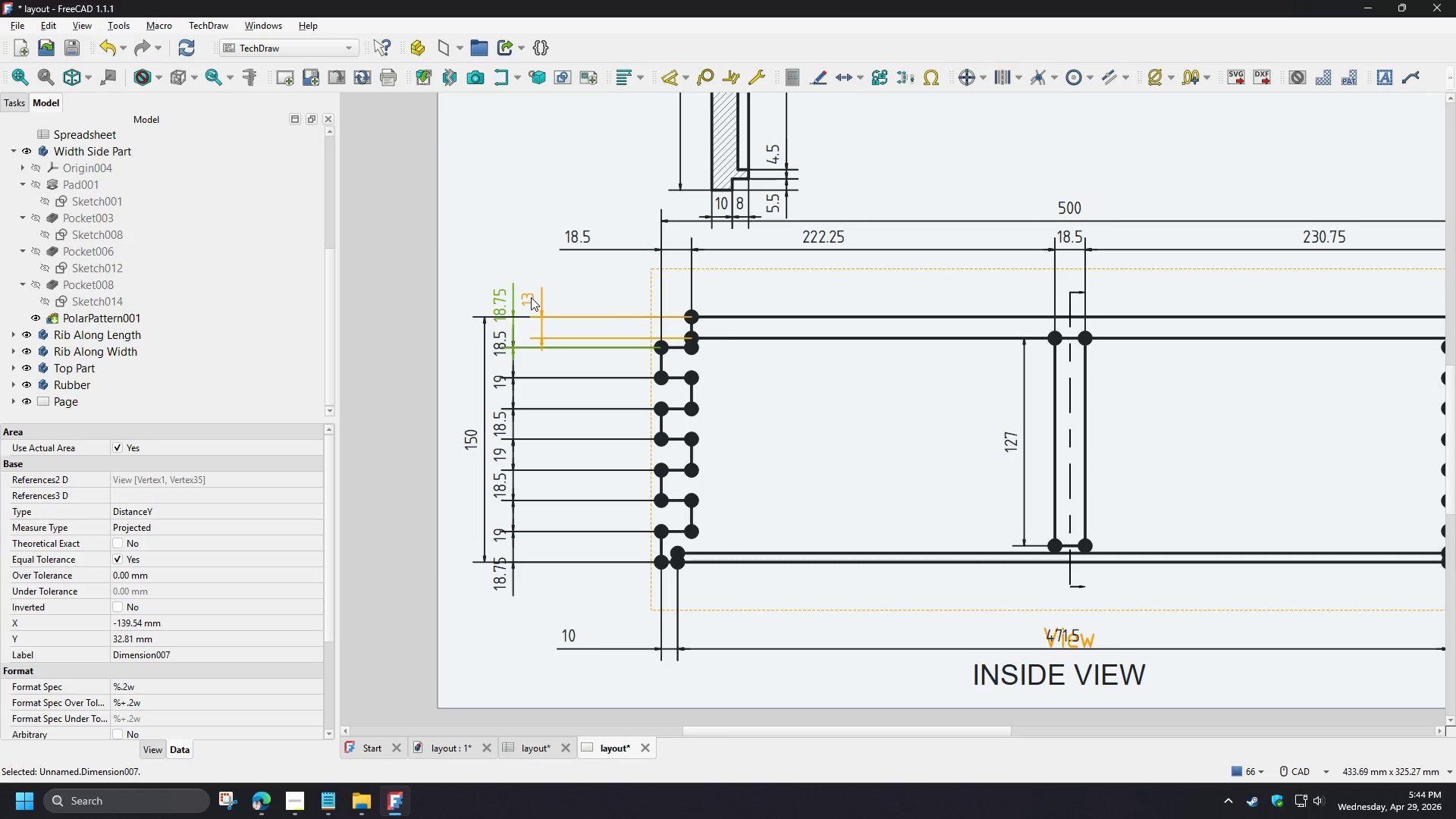 
hold_key(key=ControlLeft, duration=1.5)
left_click([531, 297])
 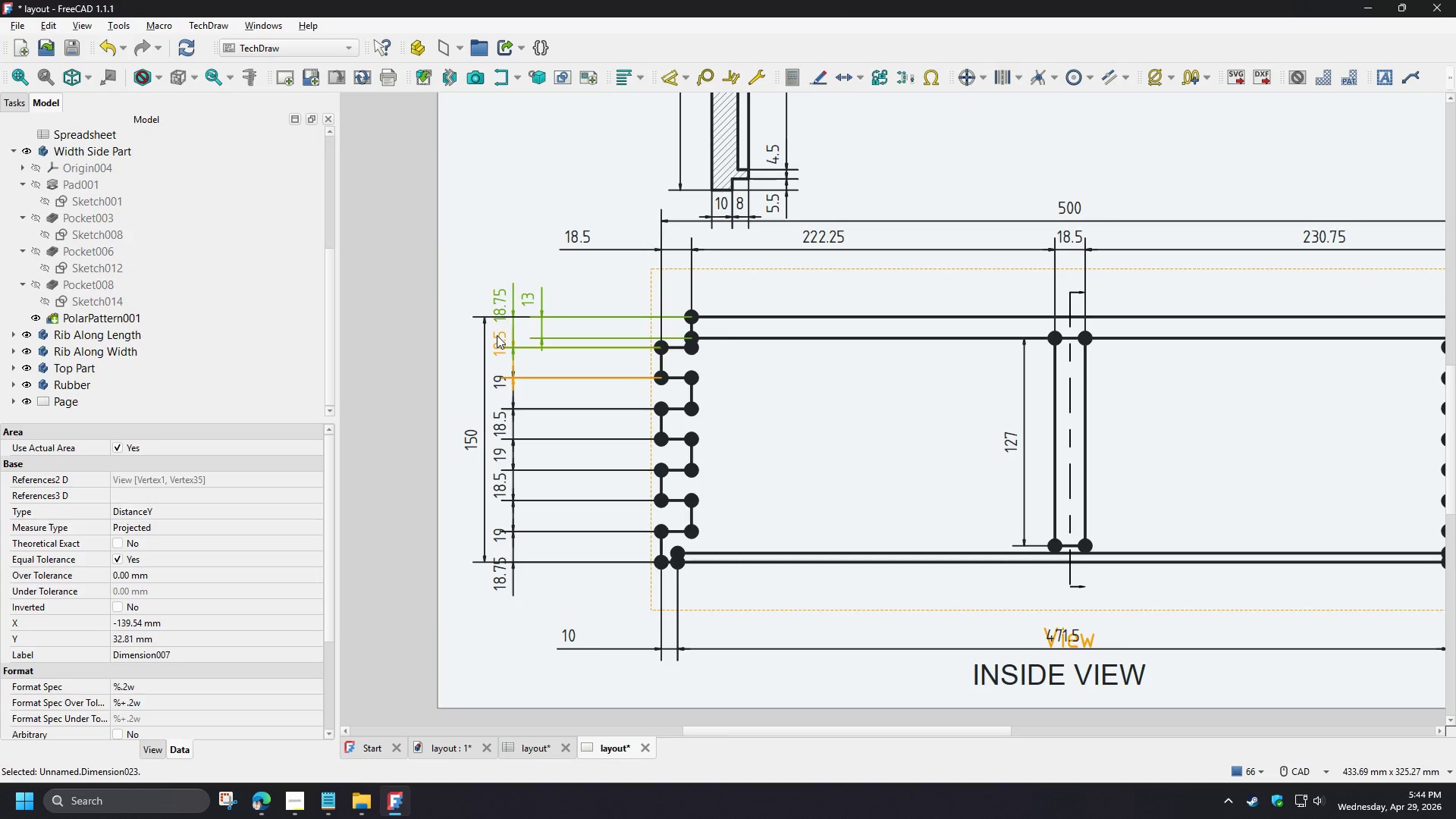 
double_click([497, 335])
 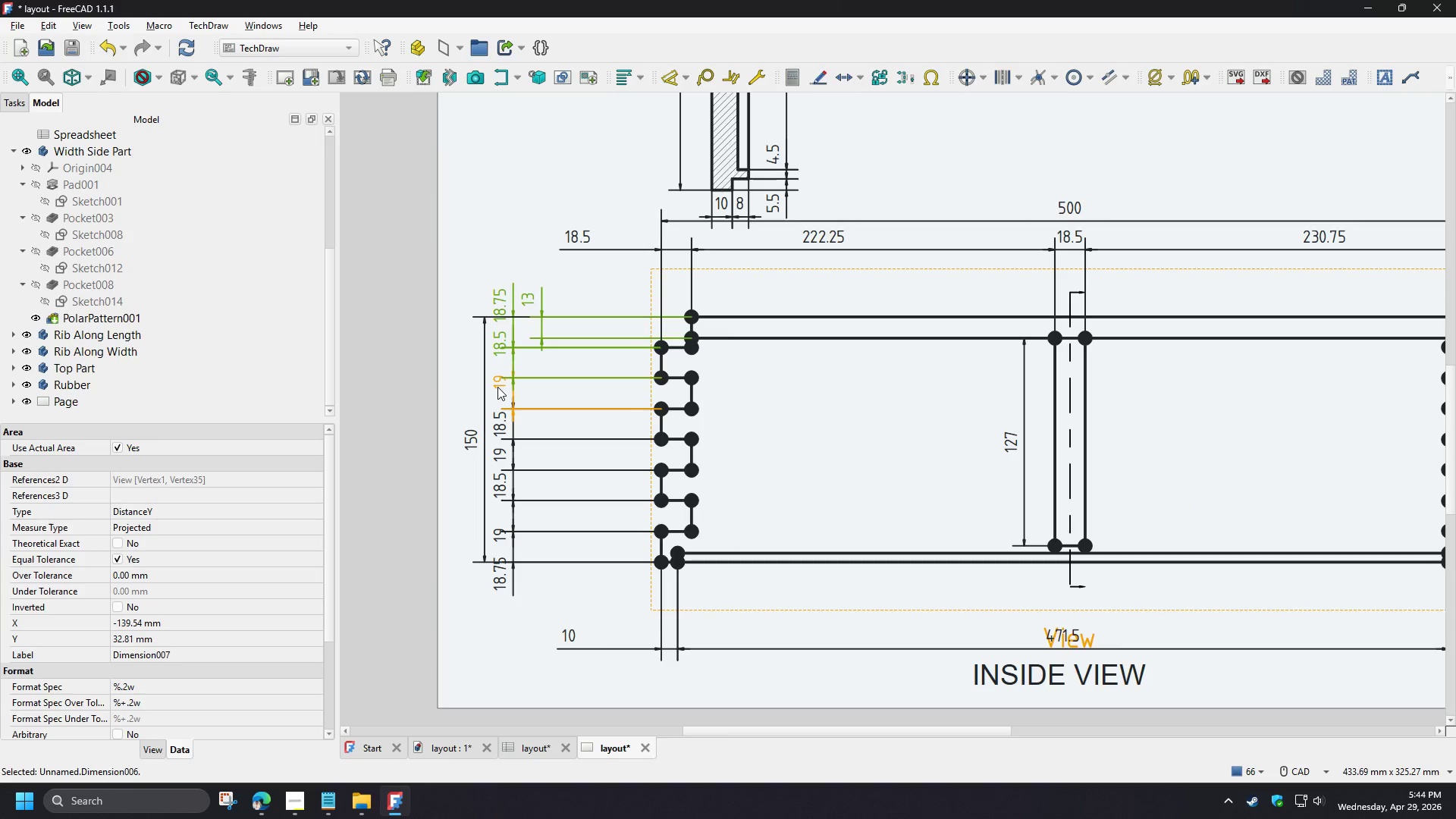 
left_click([497, 387])
 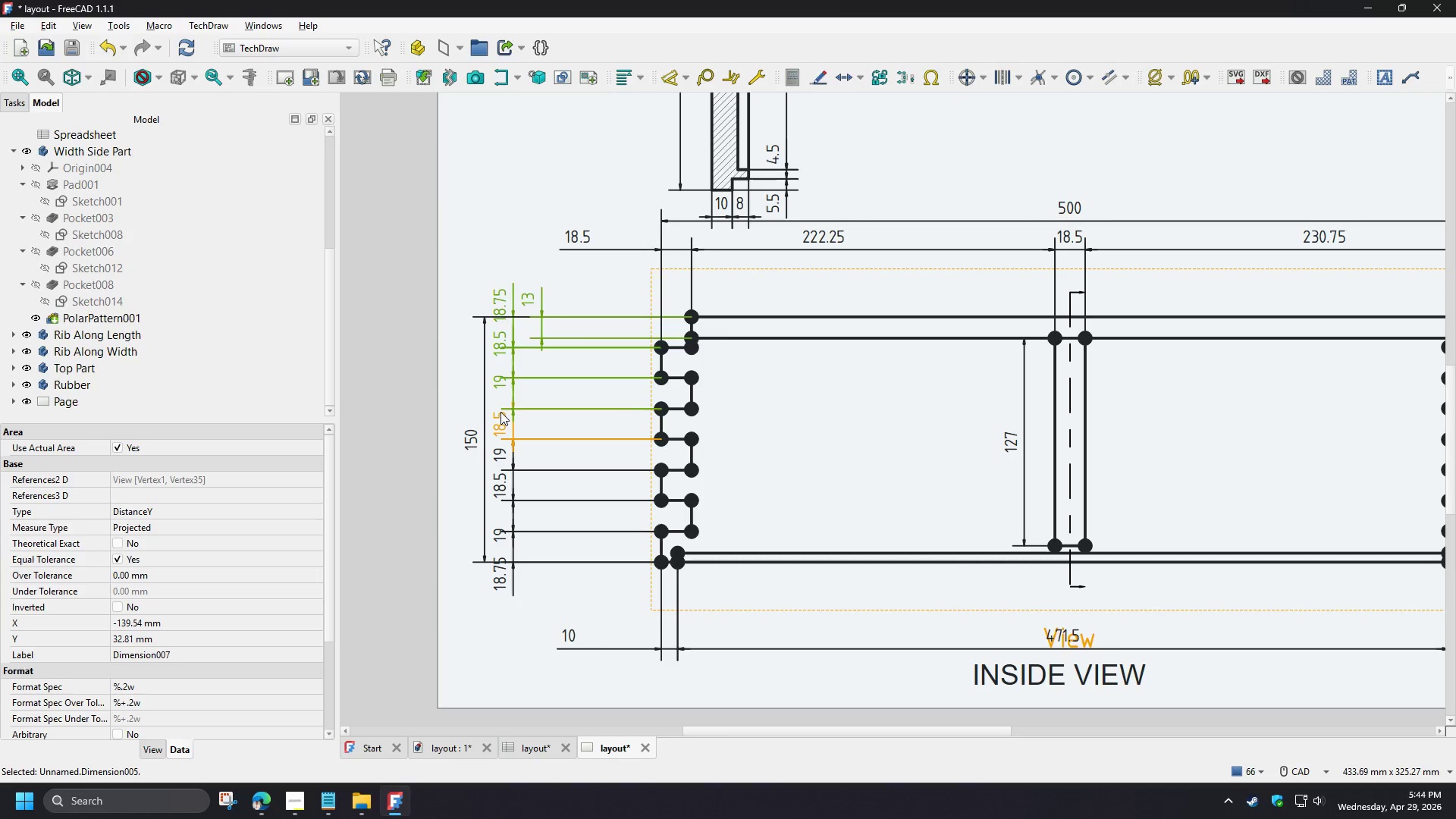 
hold_key(key=ControlLeft, duration=1.52)
left_click([472, 445])
 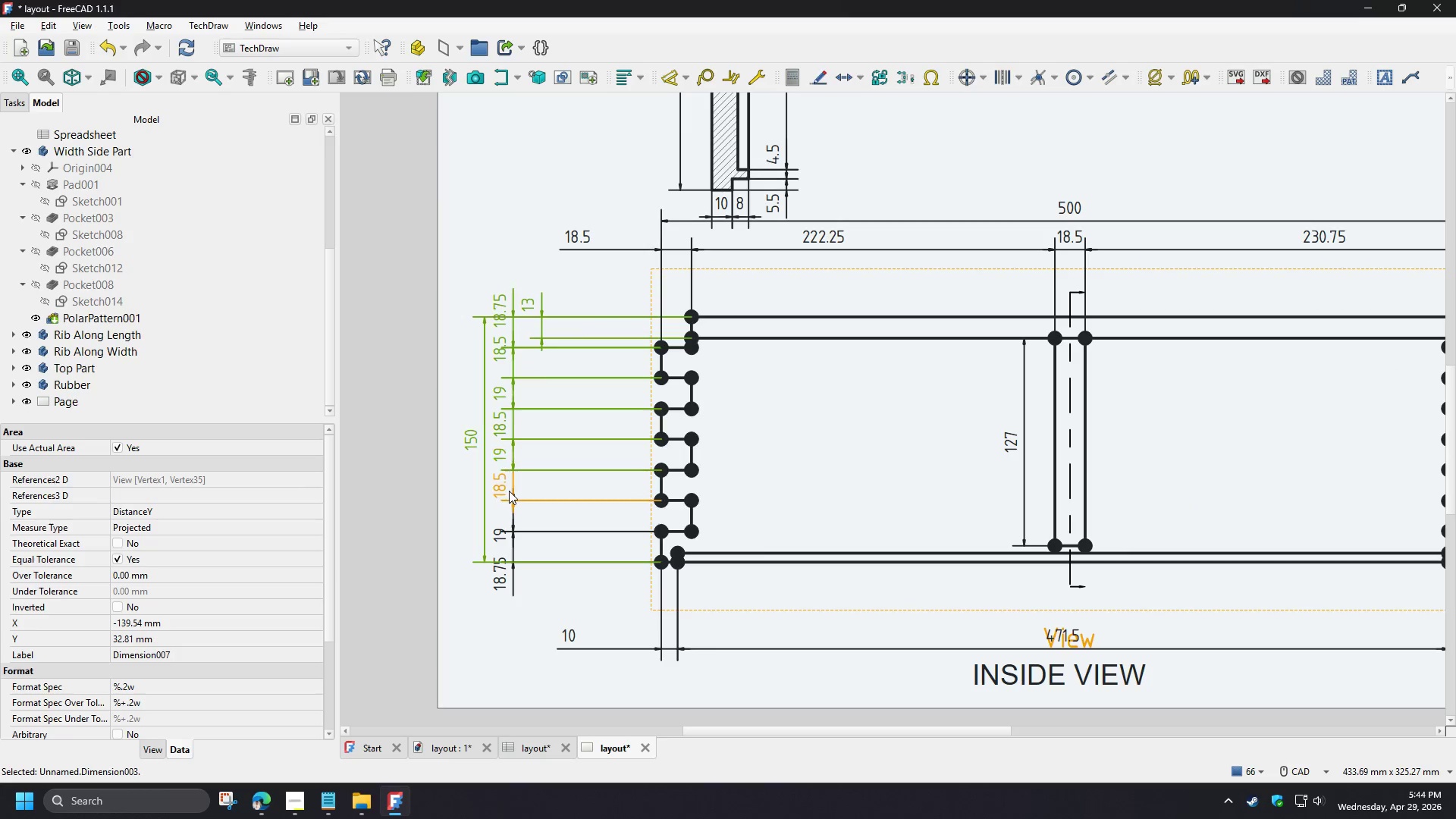 
triple_click([509, 491])
 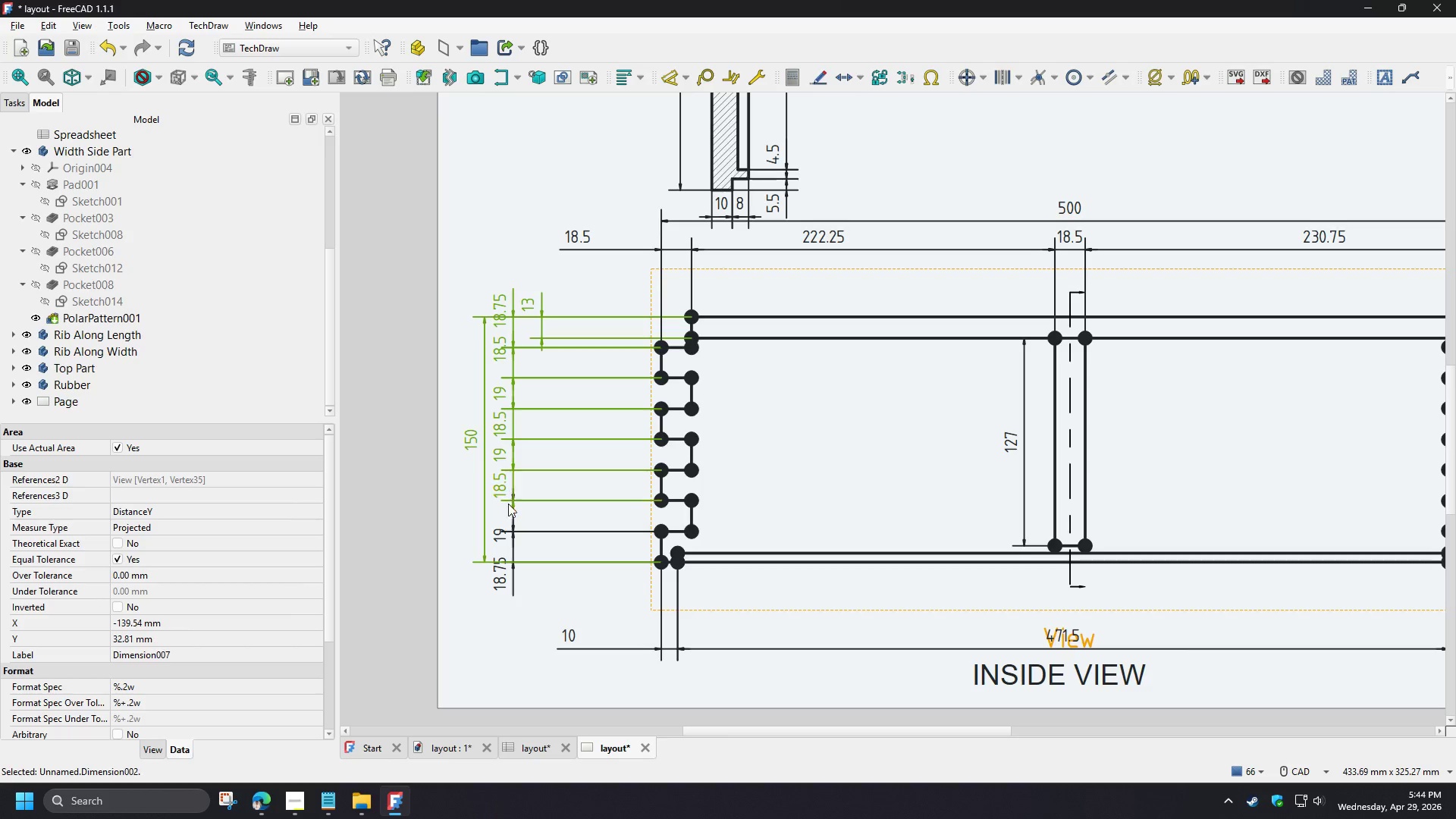 
hold_key(key=ControlLeft, duration=1.52)
left_click([500, 541])
 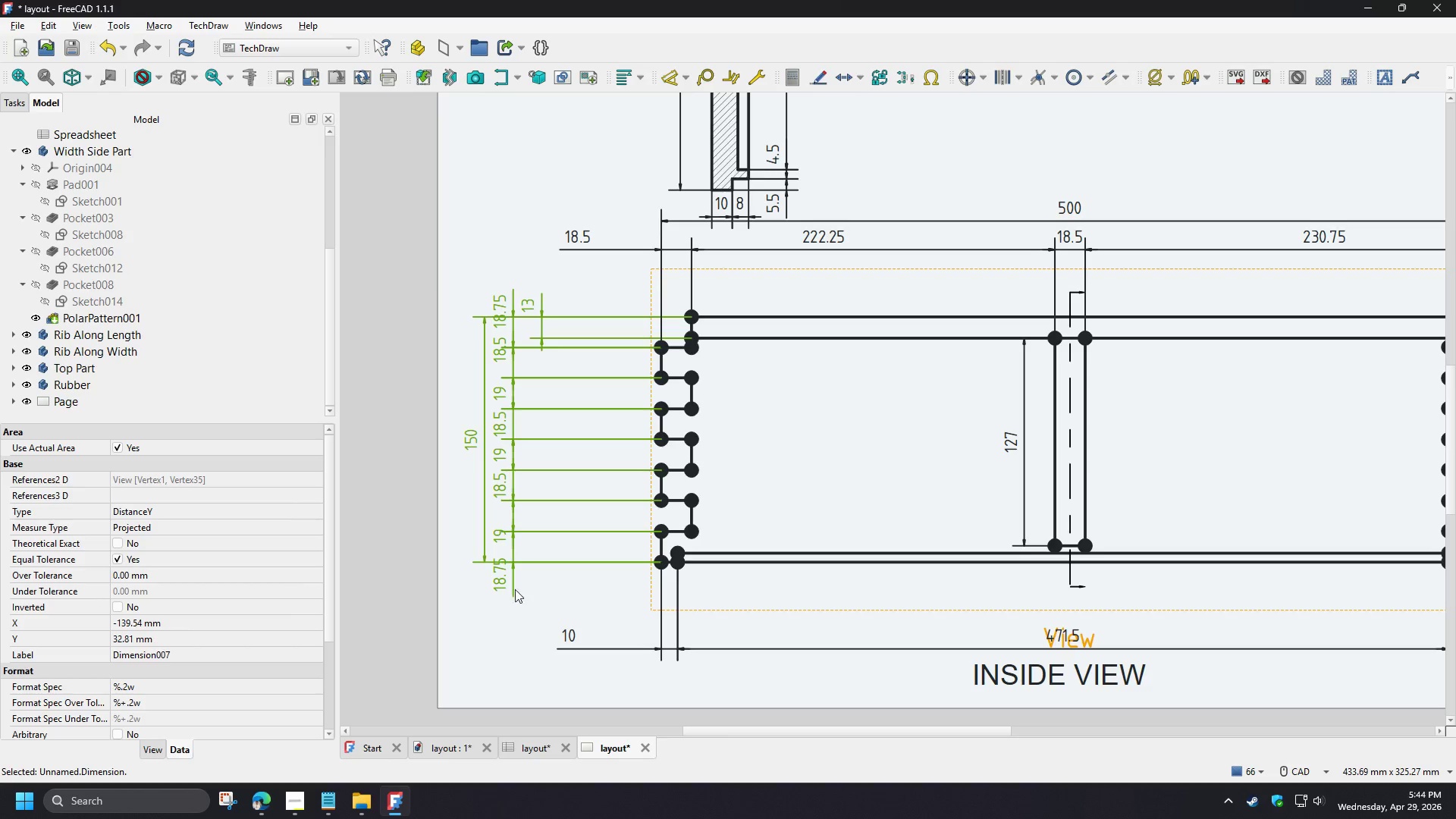 
key(Control+ControlLeft)
 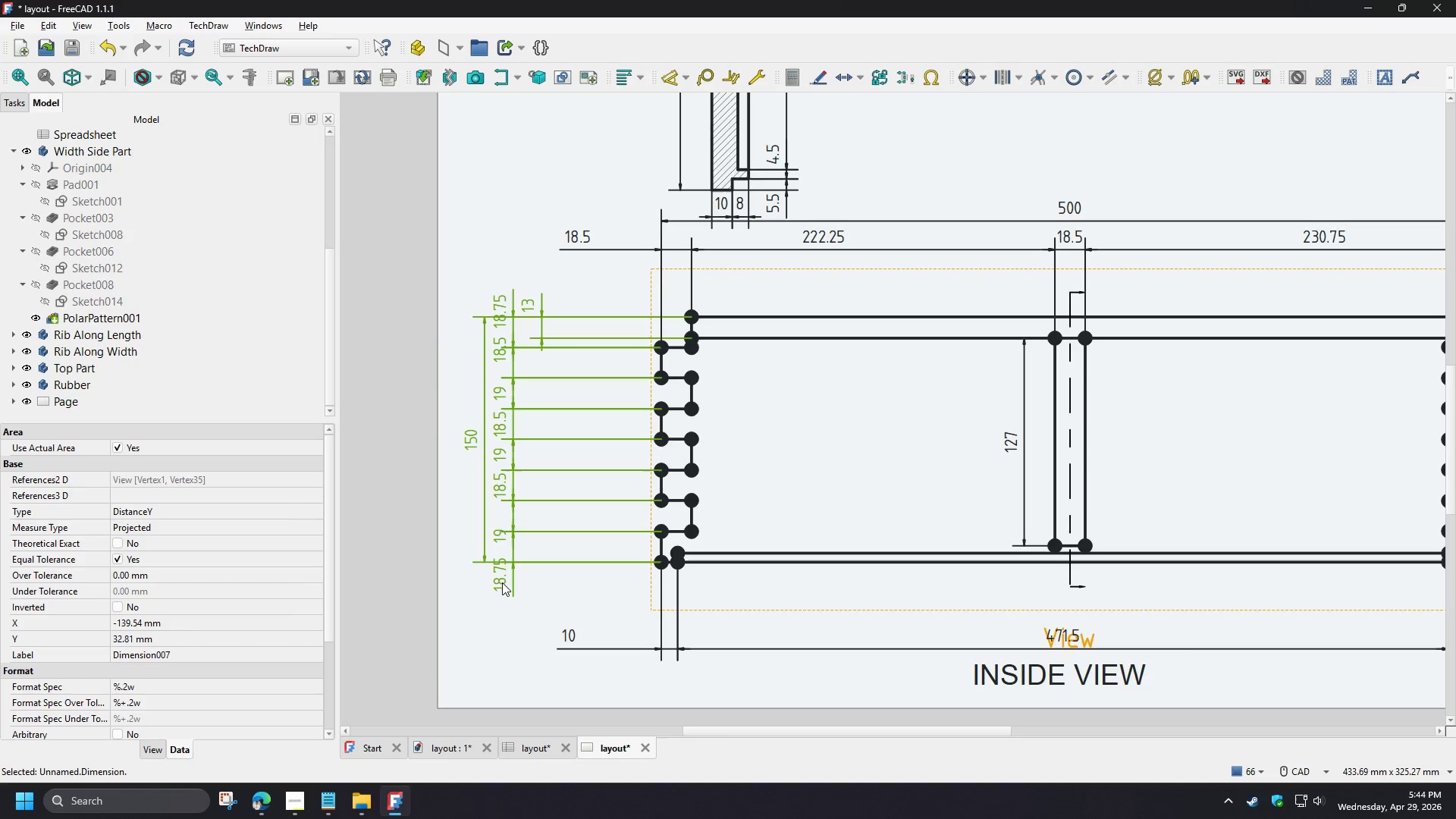 
key(Control+ControlLeft)
 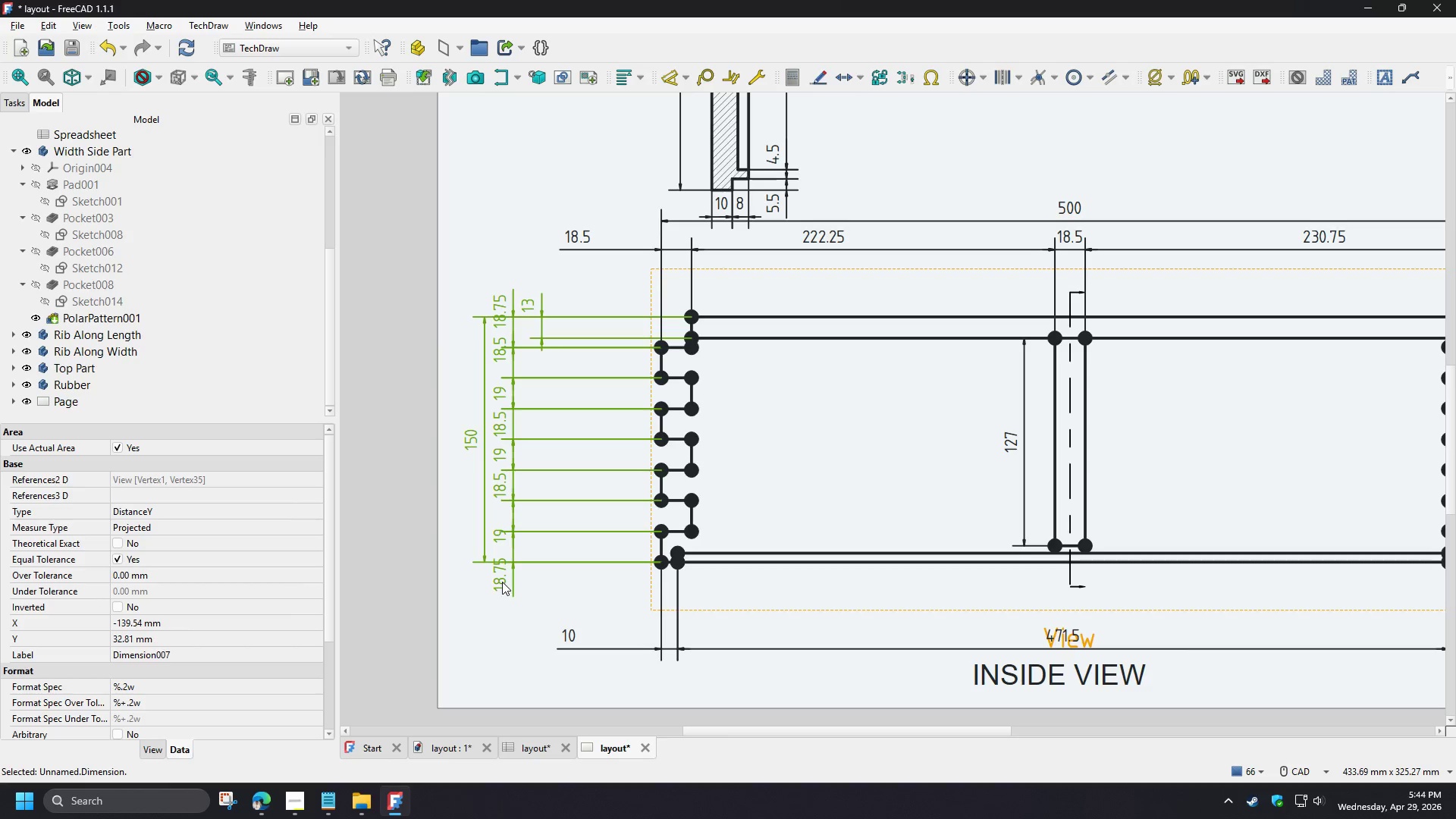 
key(Control+ControlLeft)
 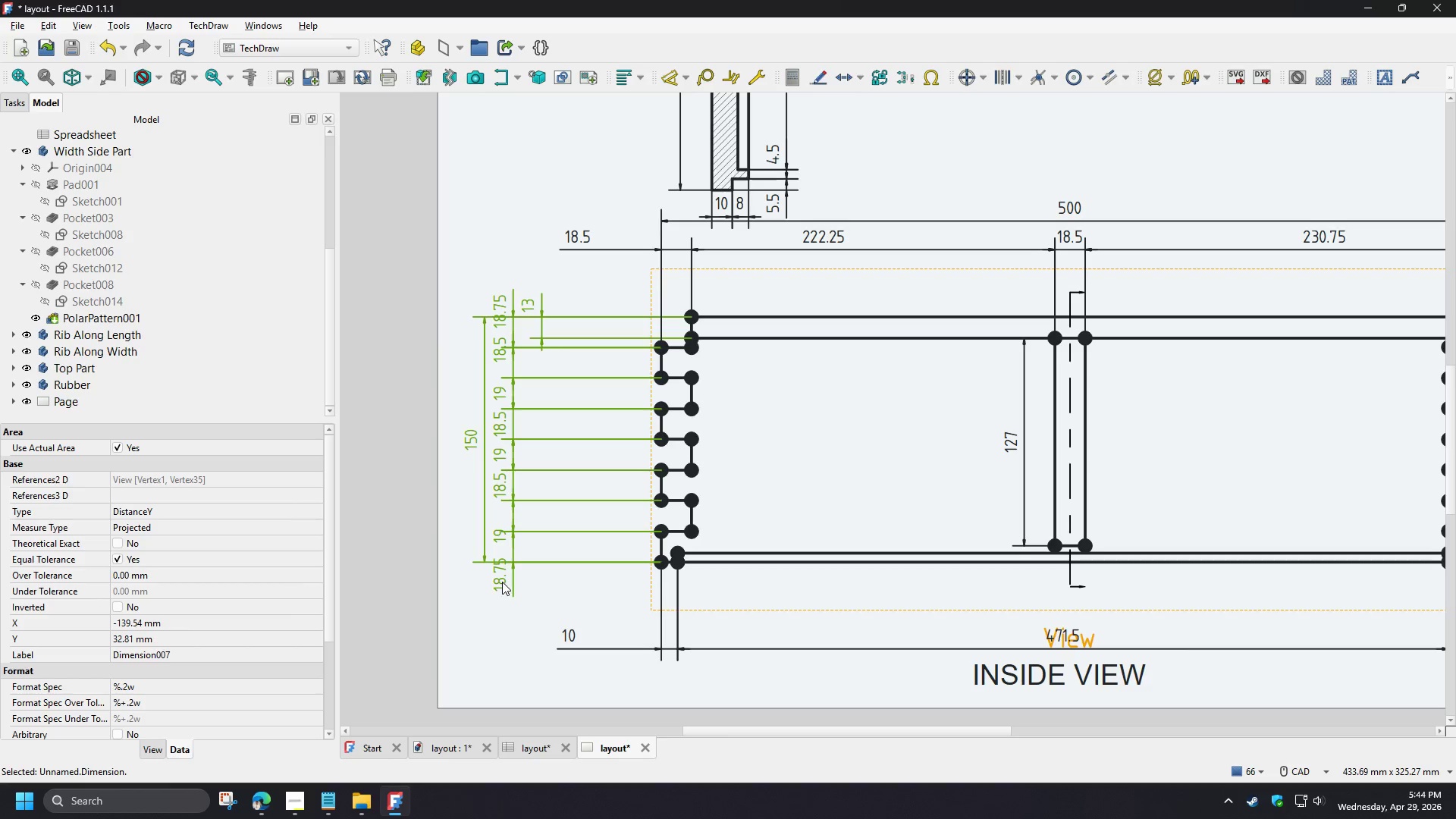 
key(Control+ControlLeft)
 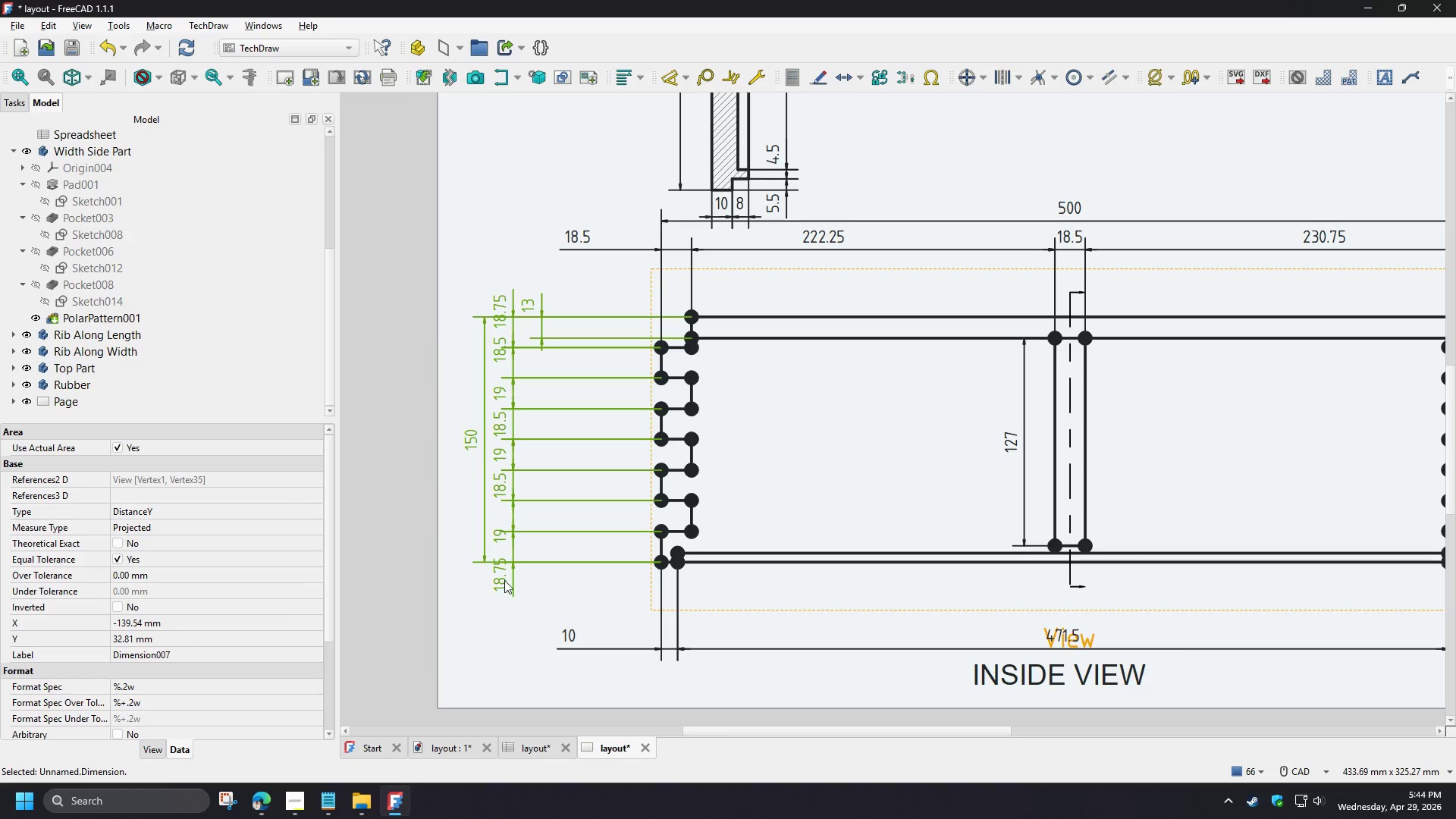 
hold_key(key=ControlLeft, duration=28.77)
left_click_drag(start_coordinate=[496, 573], to_coordinate=[588, 569])
 